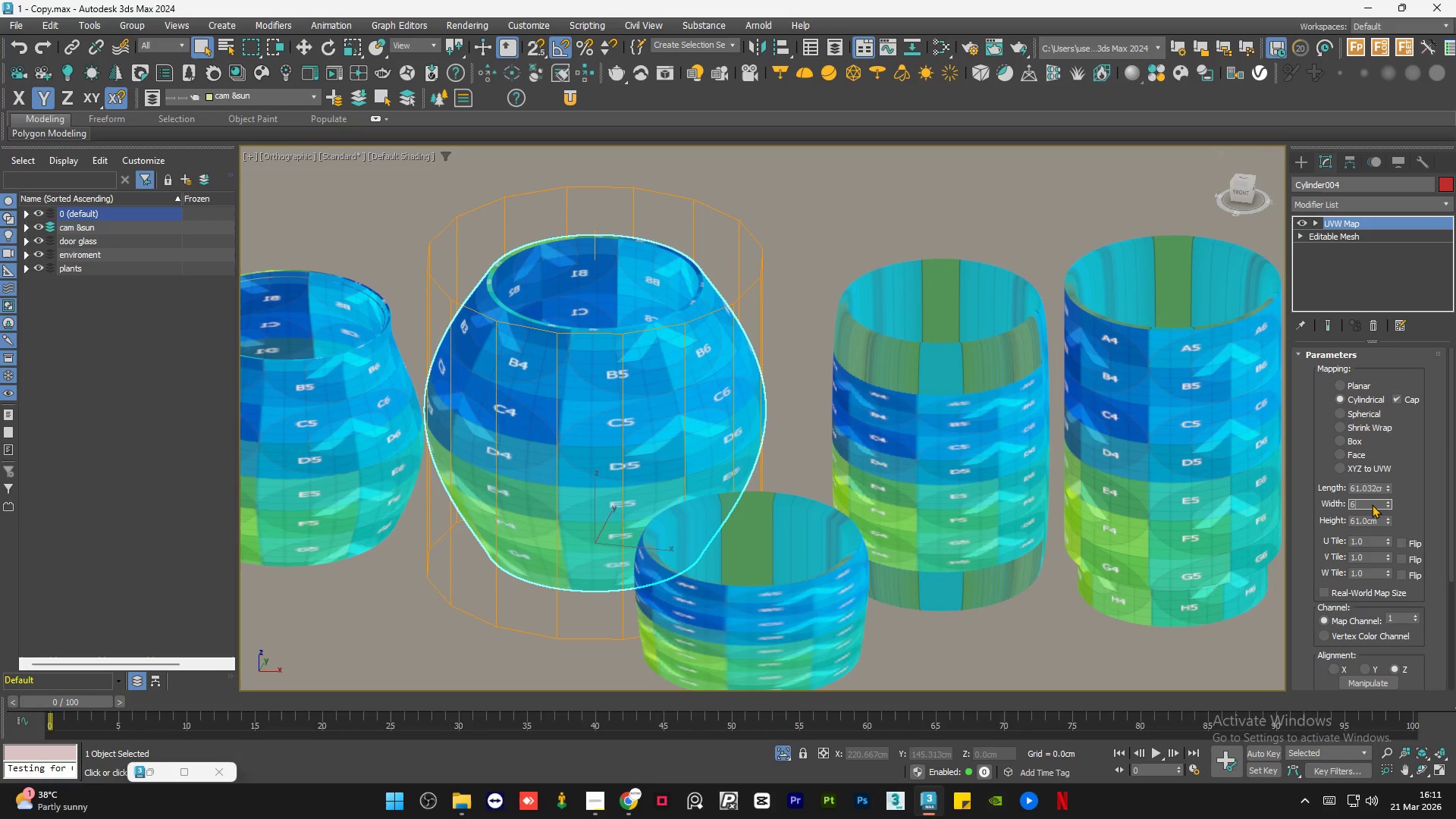 
key(Numpad2)
 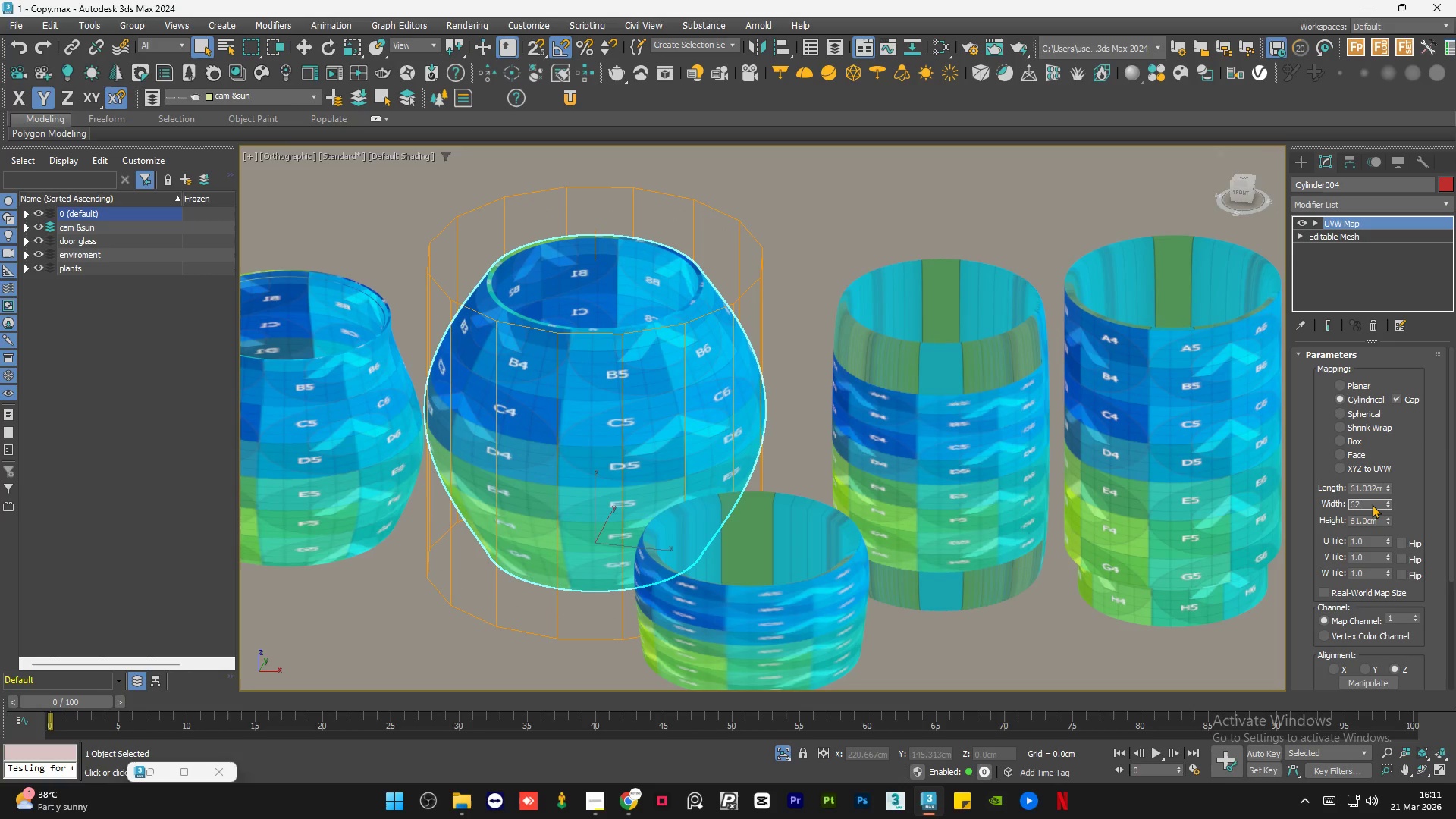 
key(NumpadEnter)
 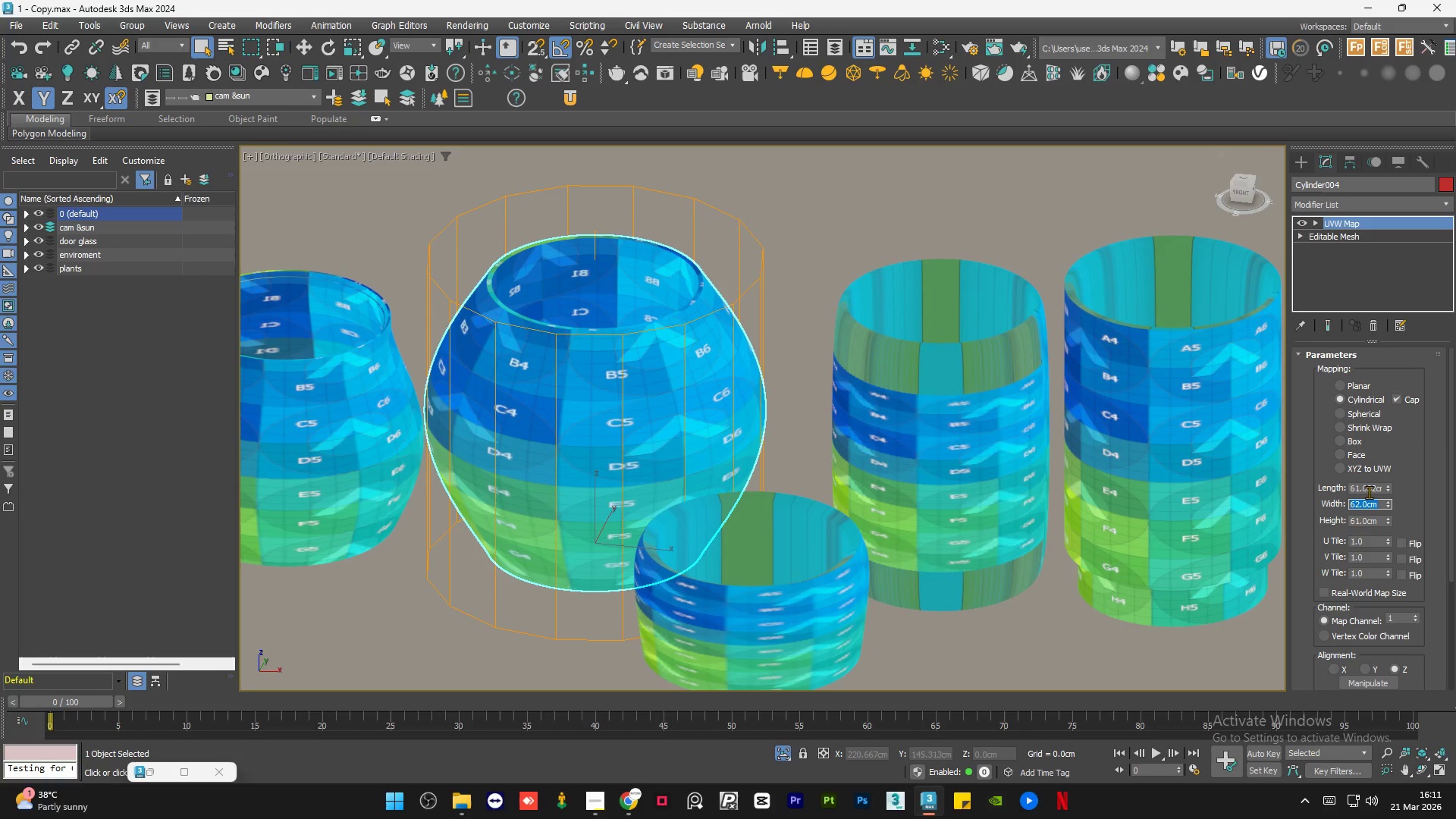 
double_click([1369, 492])
 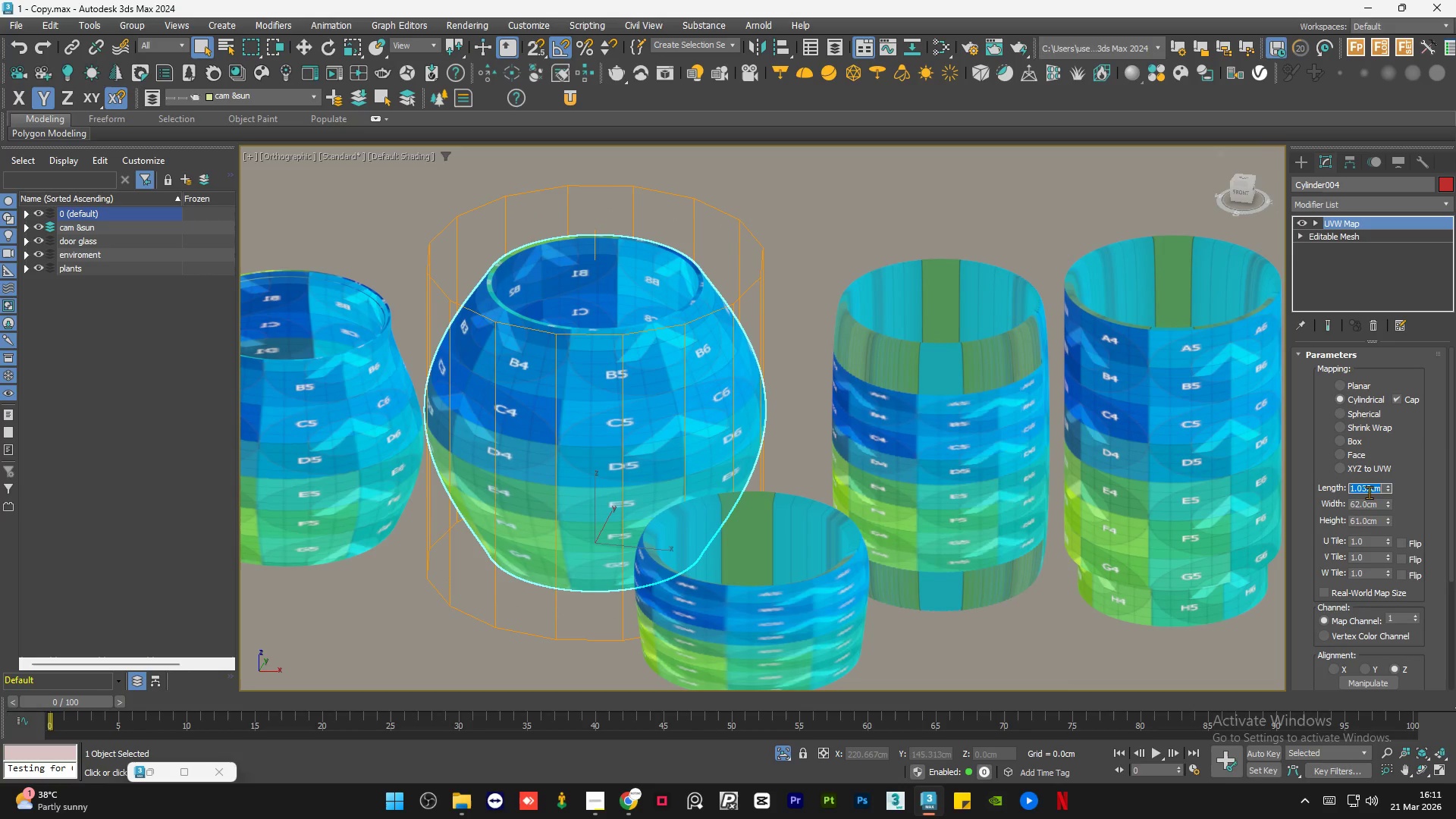 
key(Numpad6)
 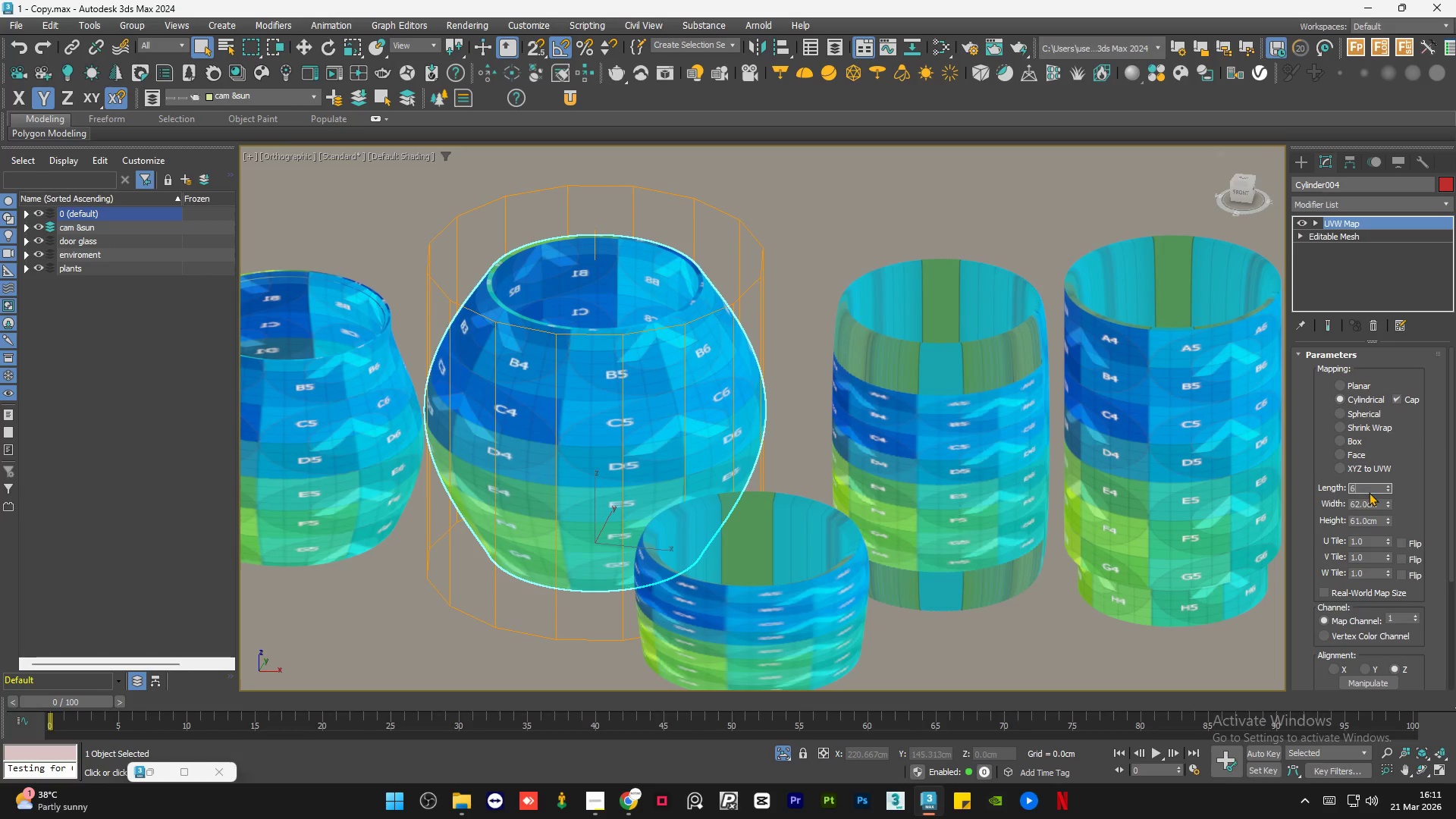 
key(Numpad2)
 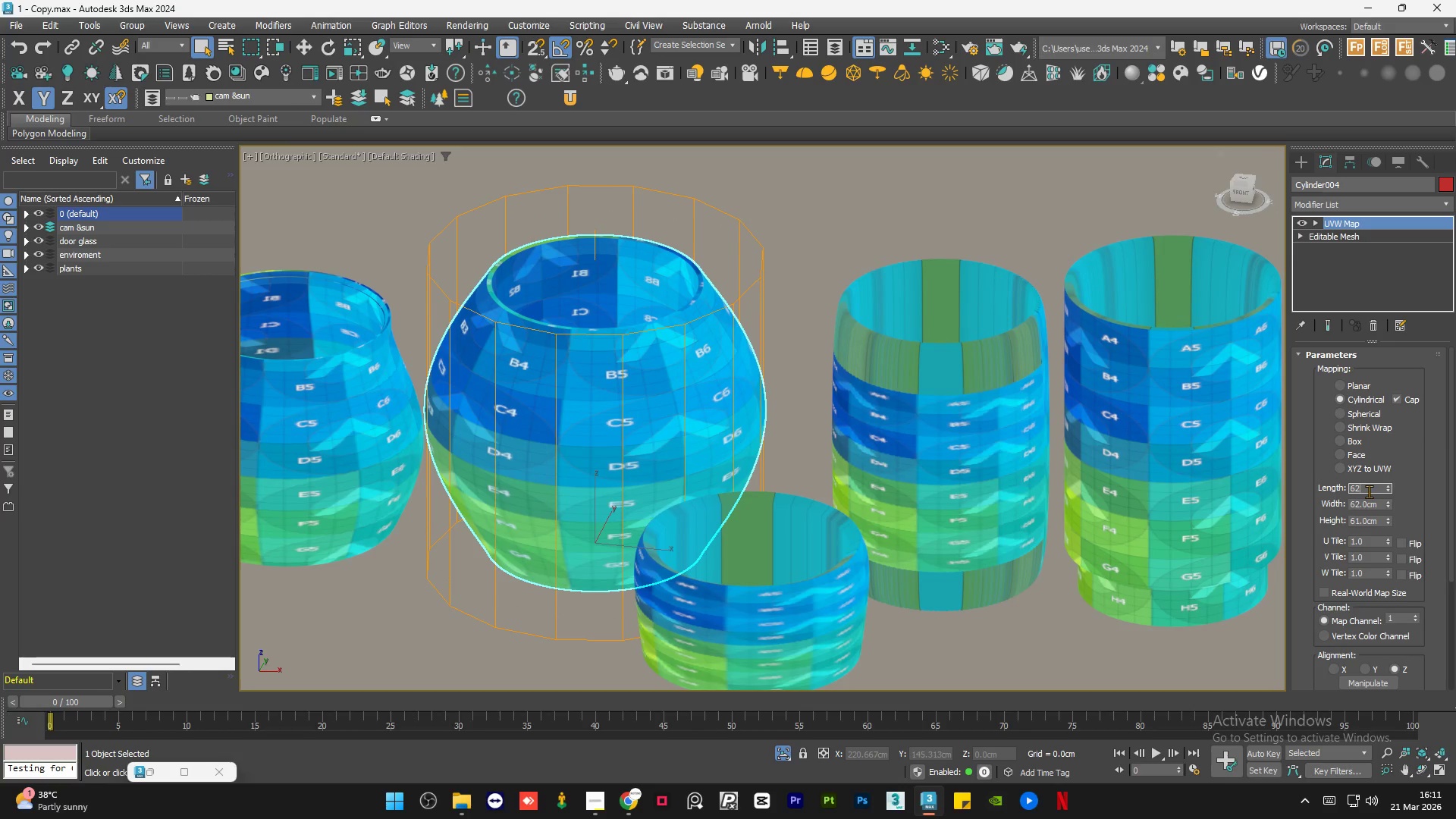 
key(NumpadEnter)
 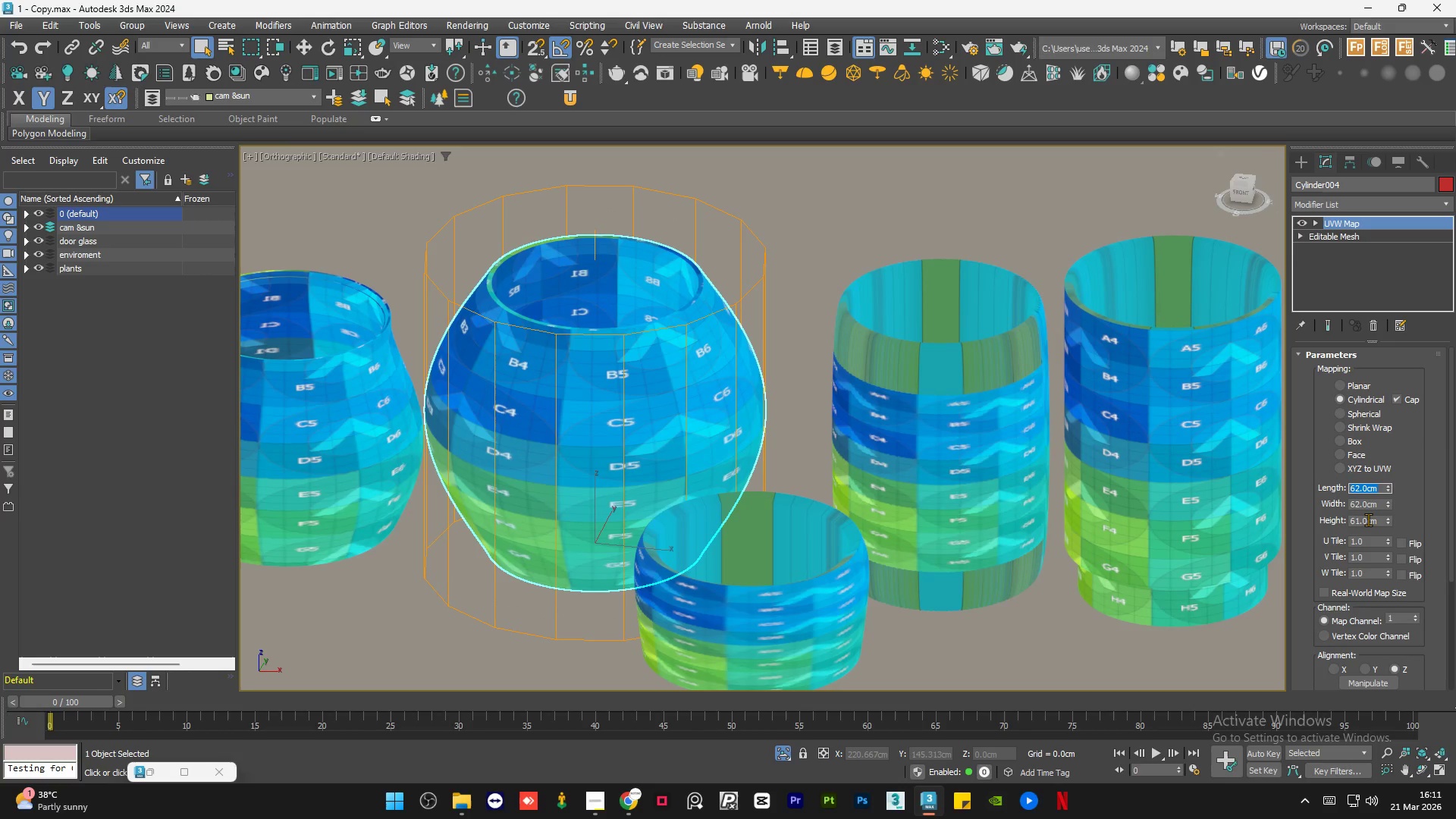 
double_click([1368, 519])
 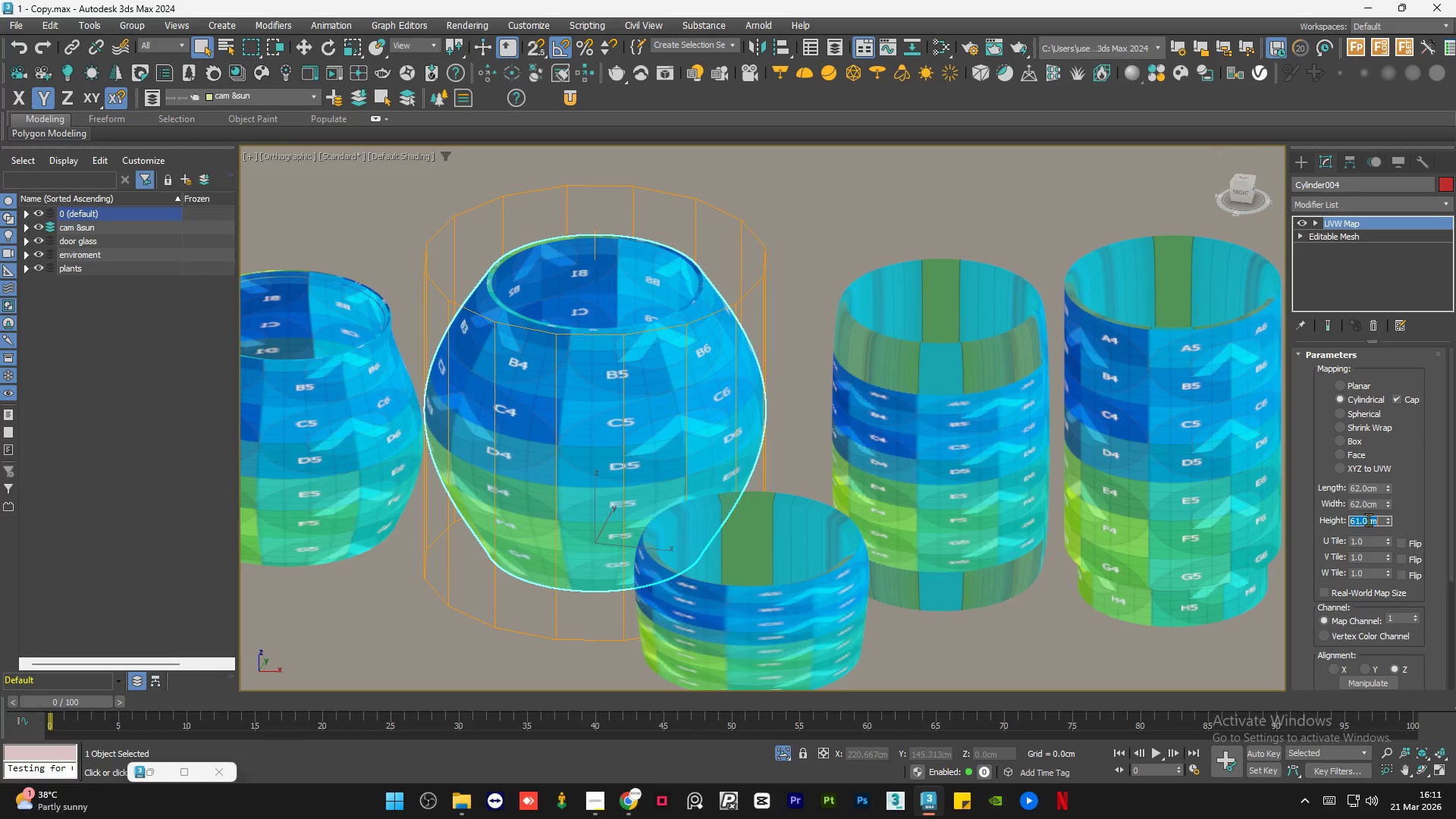 
key(Numpad6)
 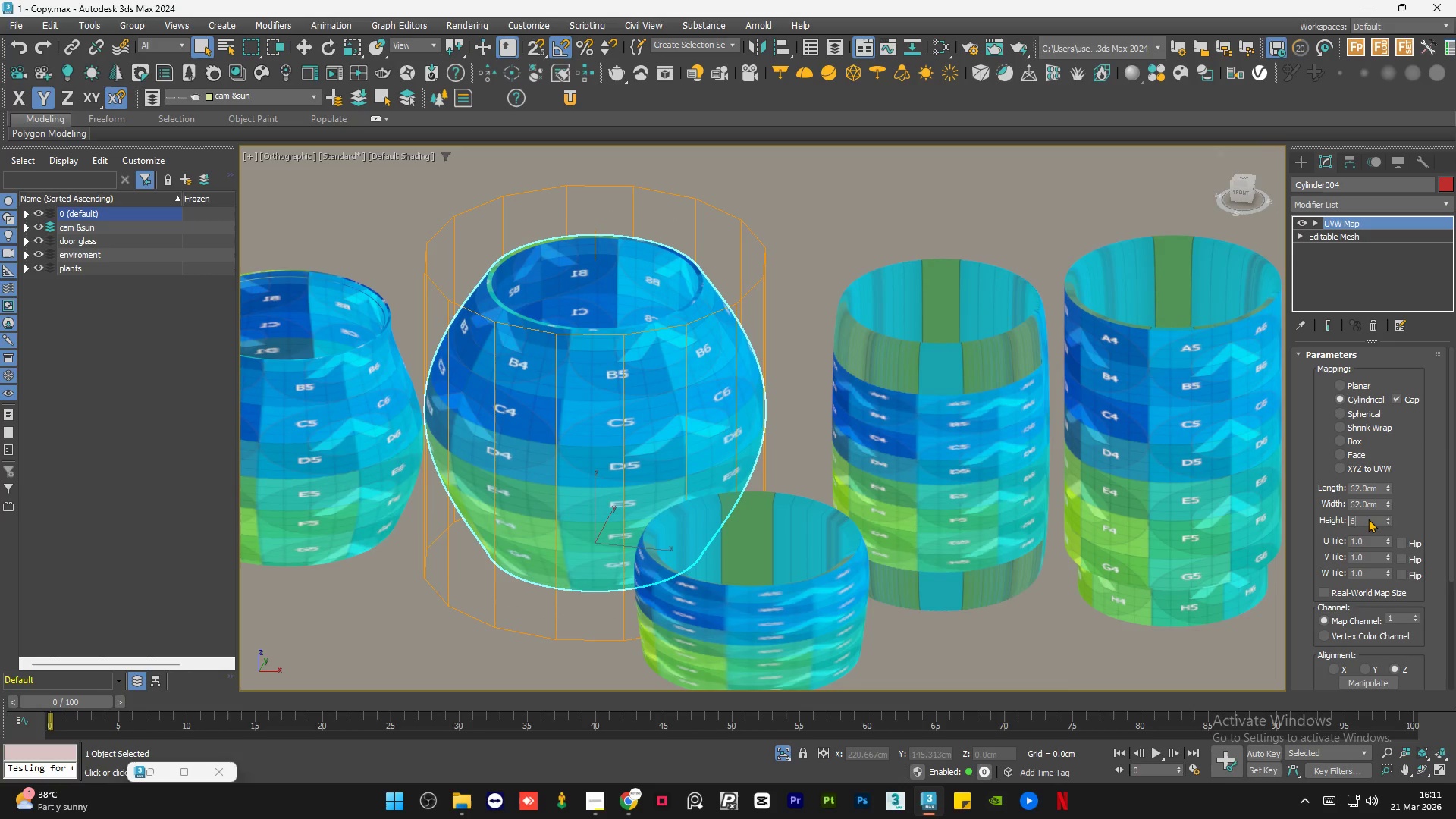 
key(Numpad2)
 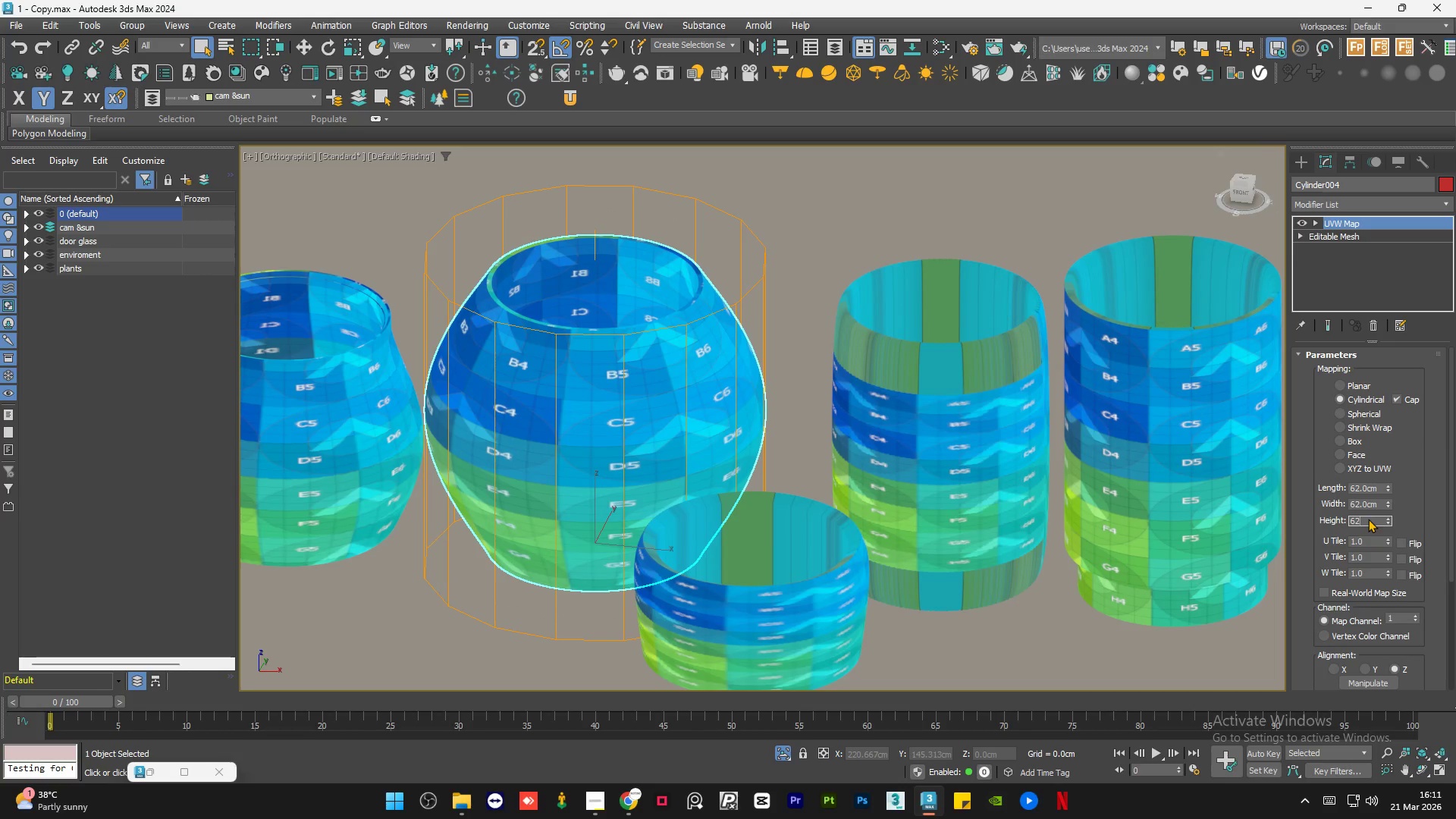 
key(NumpadEnter)
 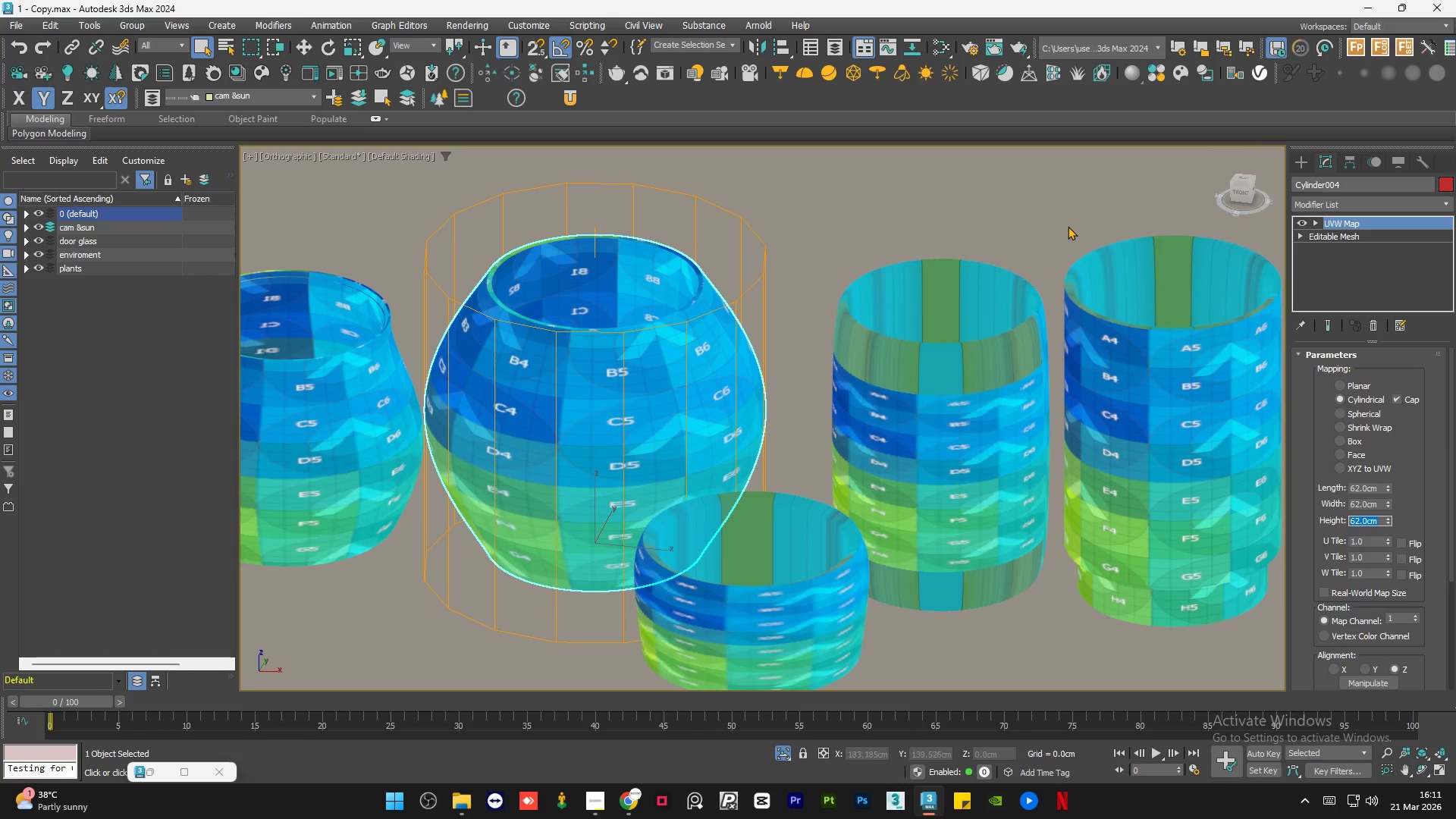 
left_click([1068, 226])
 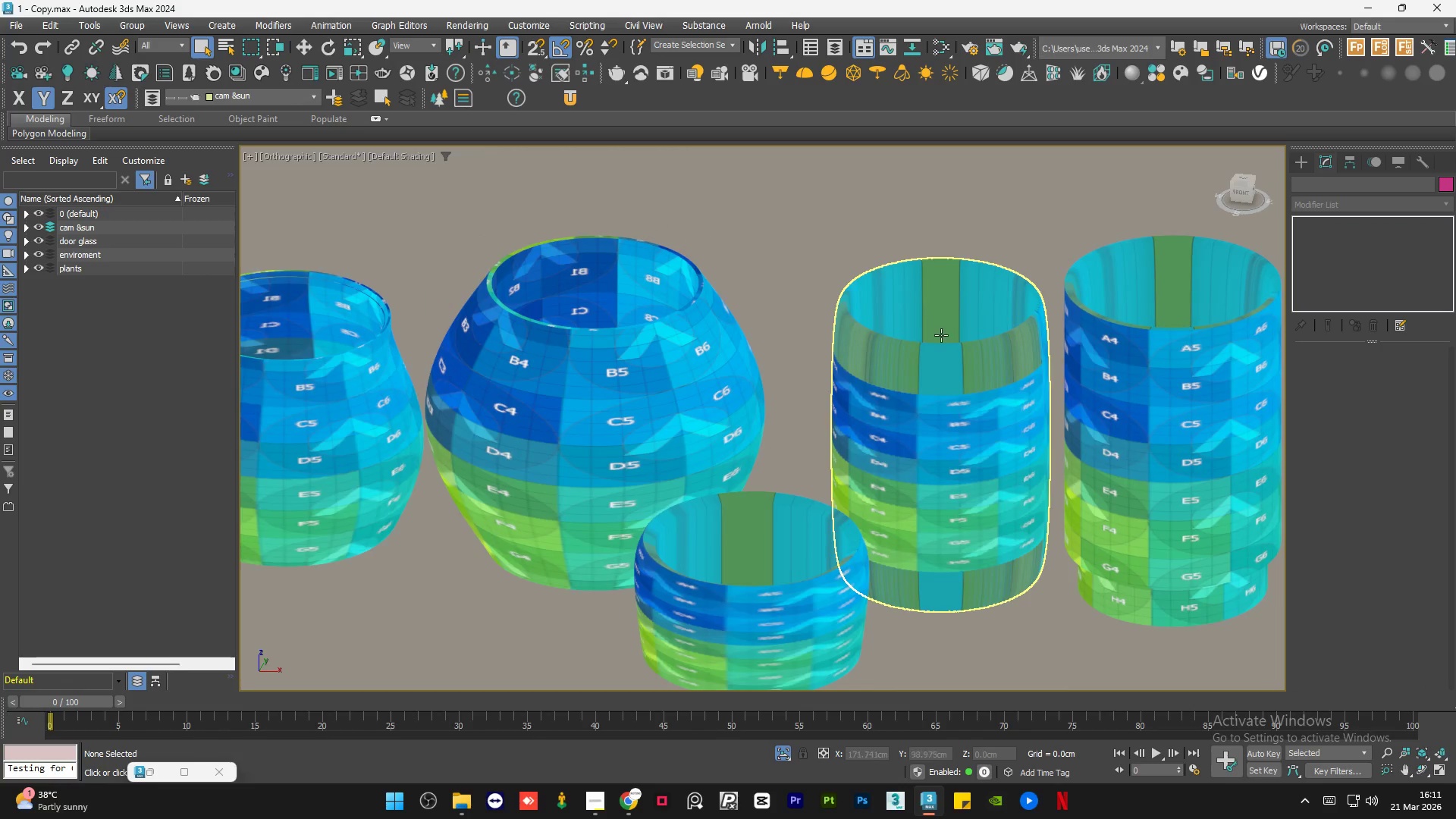 
scroll: coordinate [916, 348], scroll_direction: down, amount: 1.0
 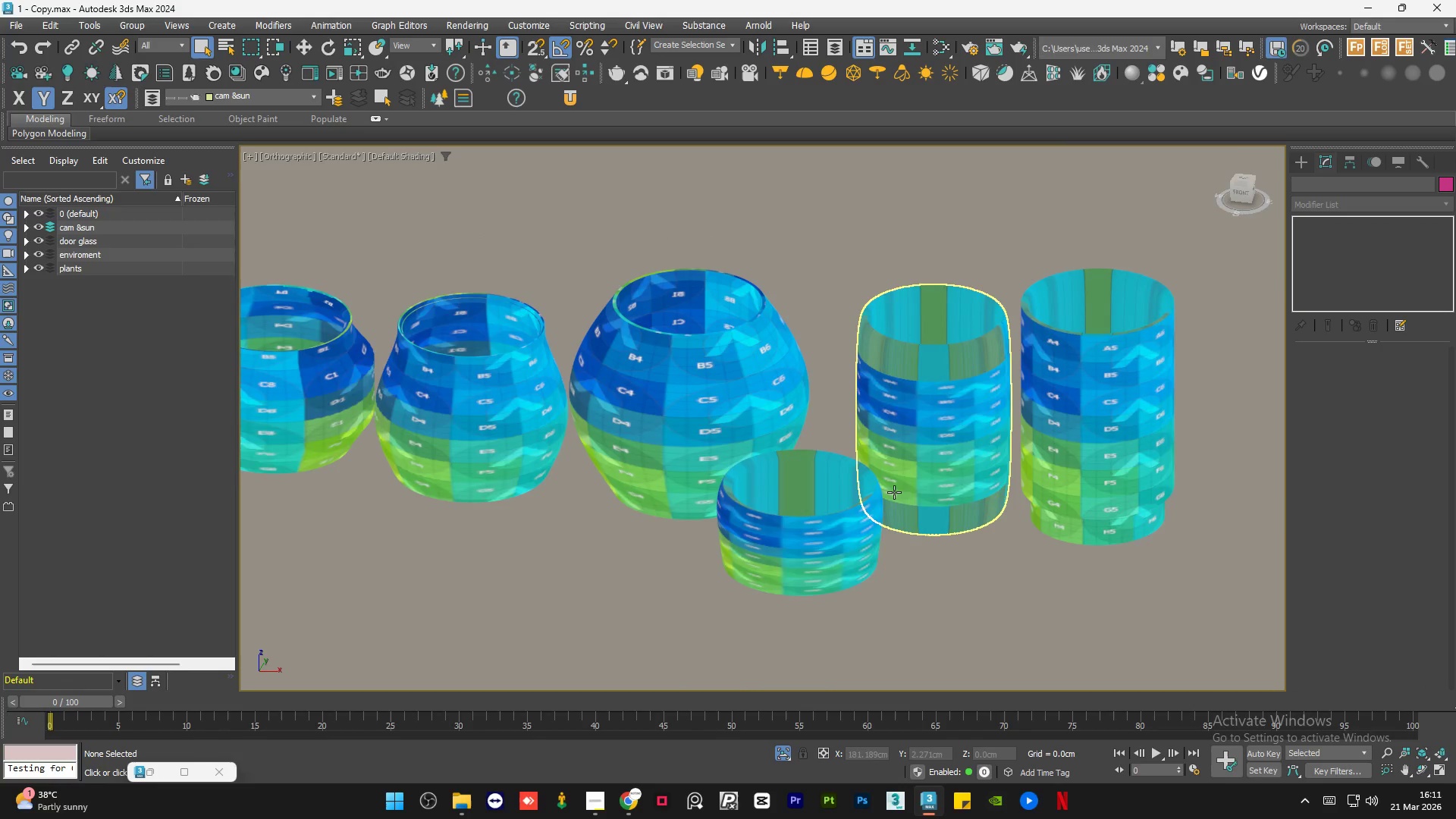 
left_click([839, 521])
 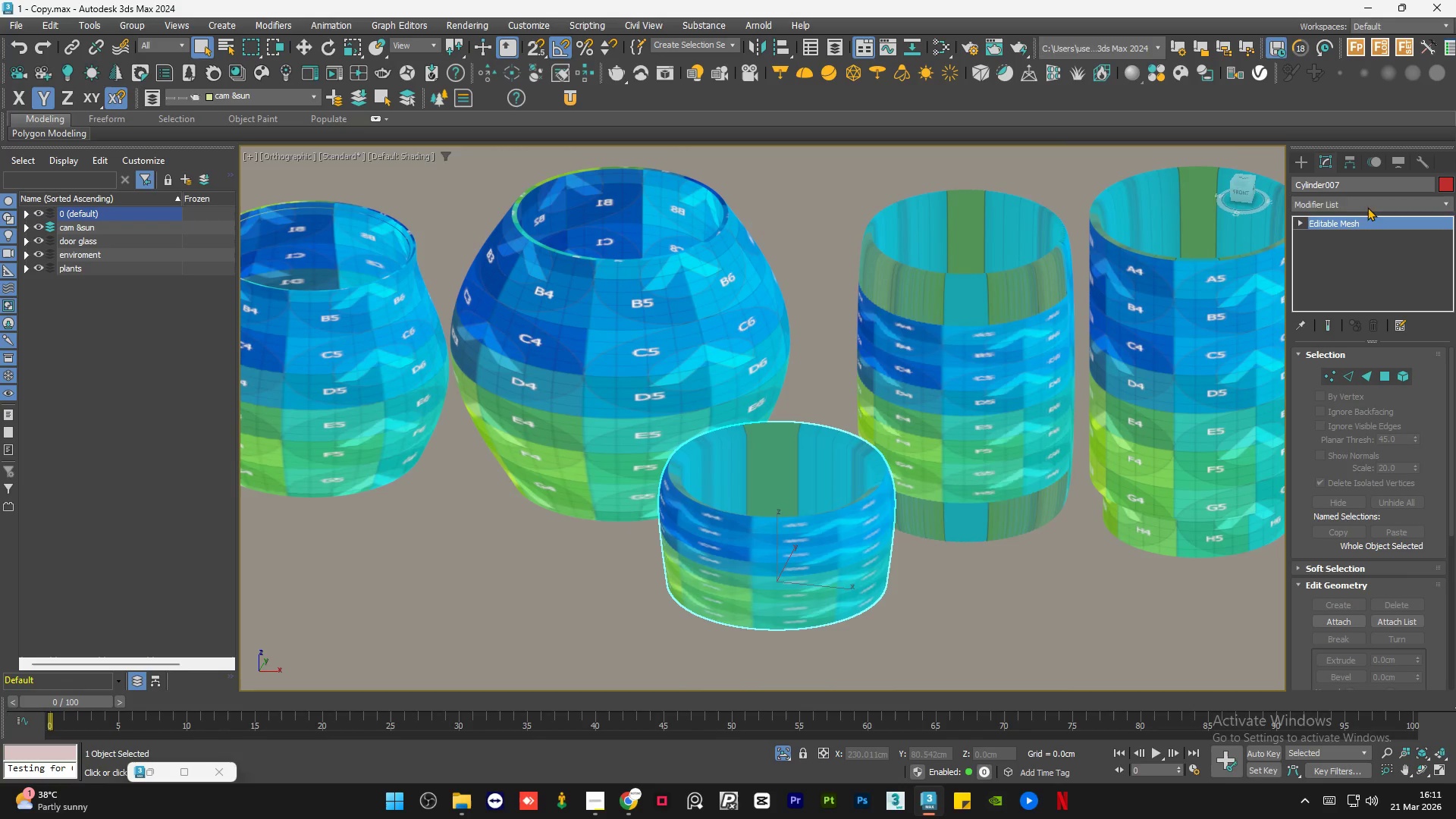 
scroll: coordinate [855, 515], scroll_direction: up, amount: 1.0
 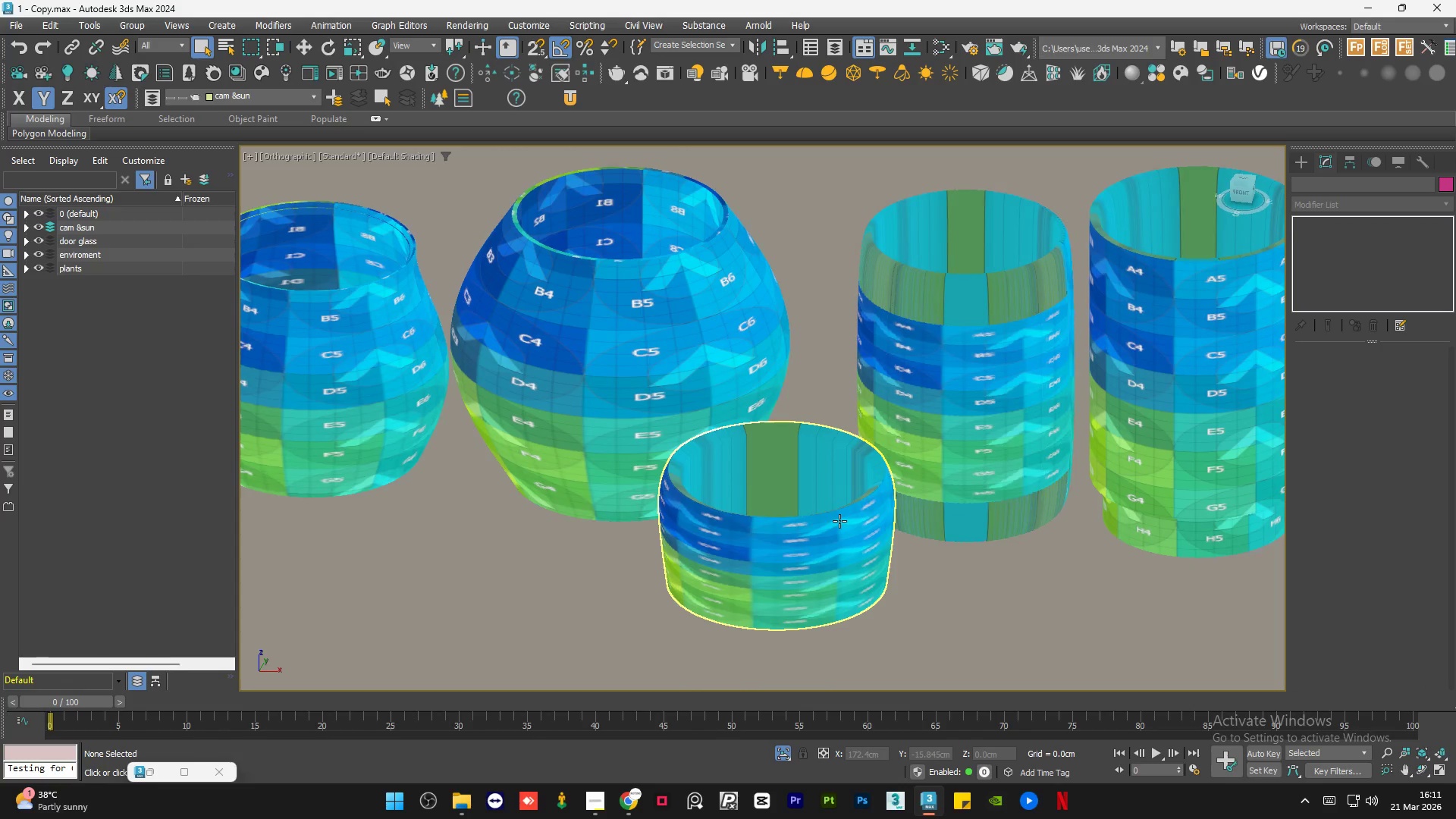 
left_click([1351, 198])
 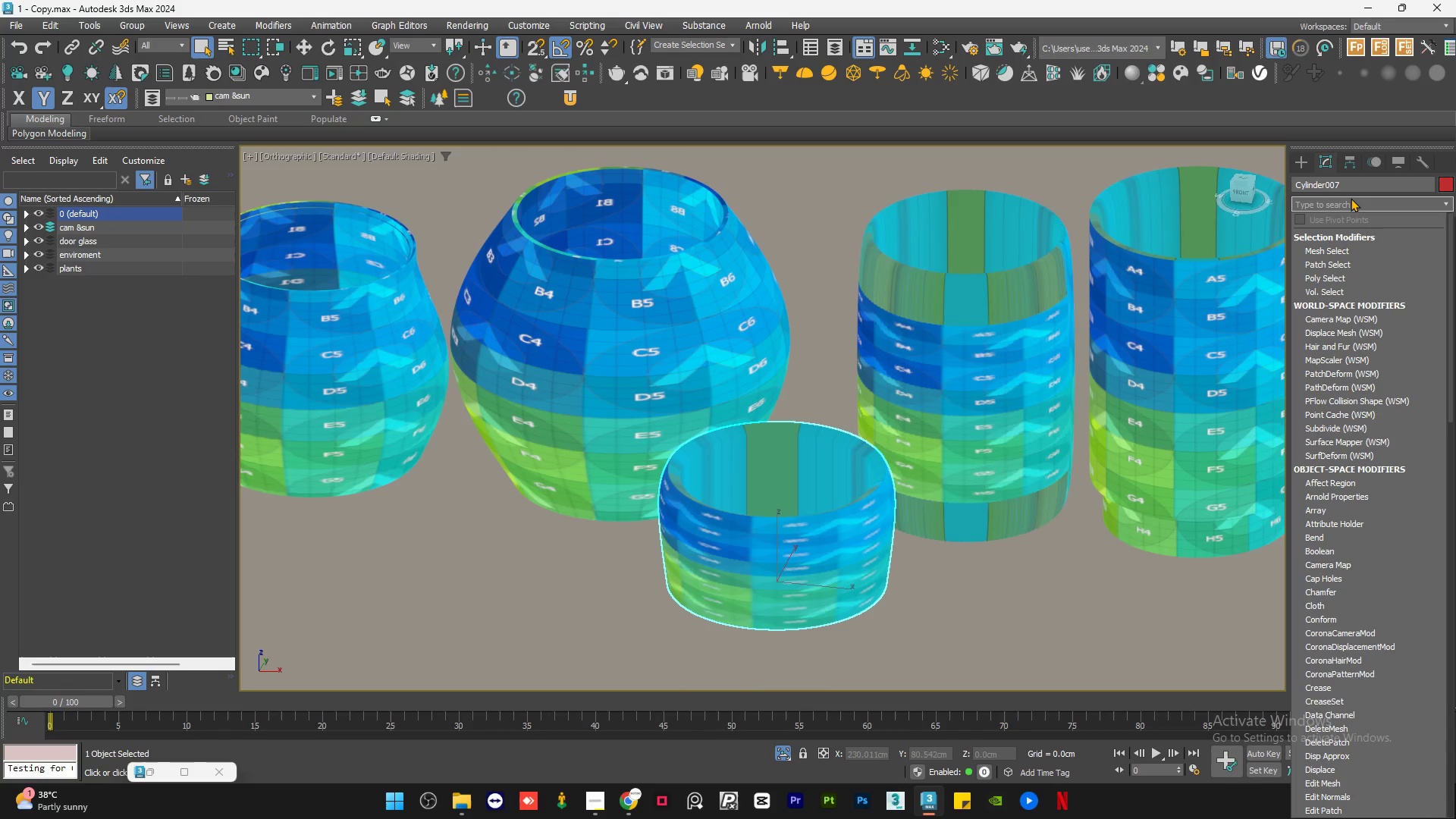 
type(uv)
 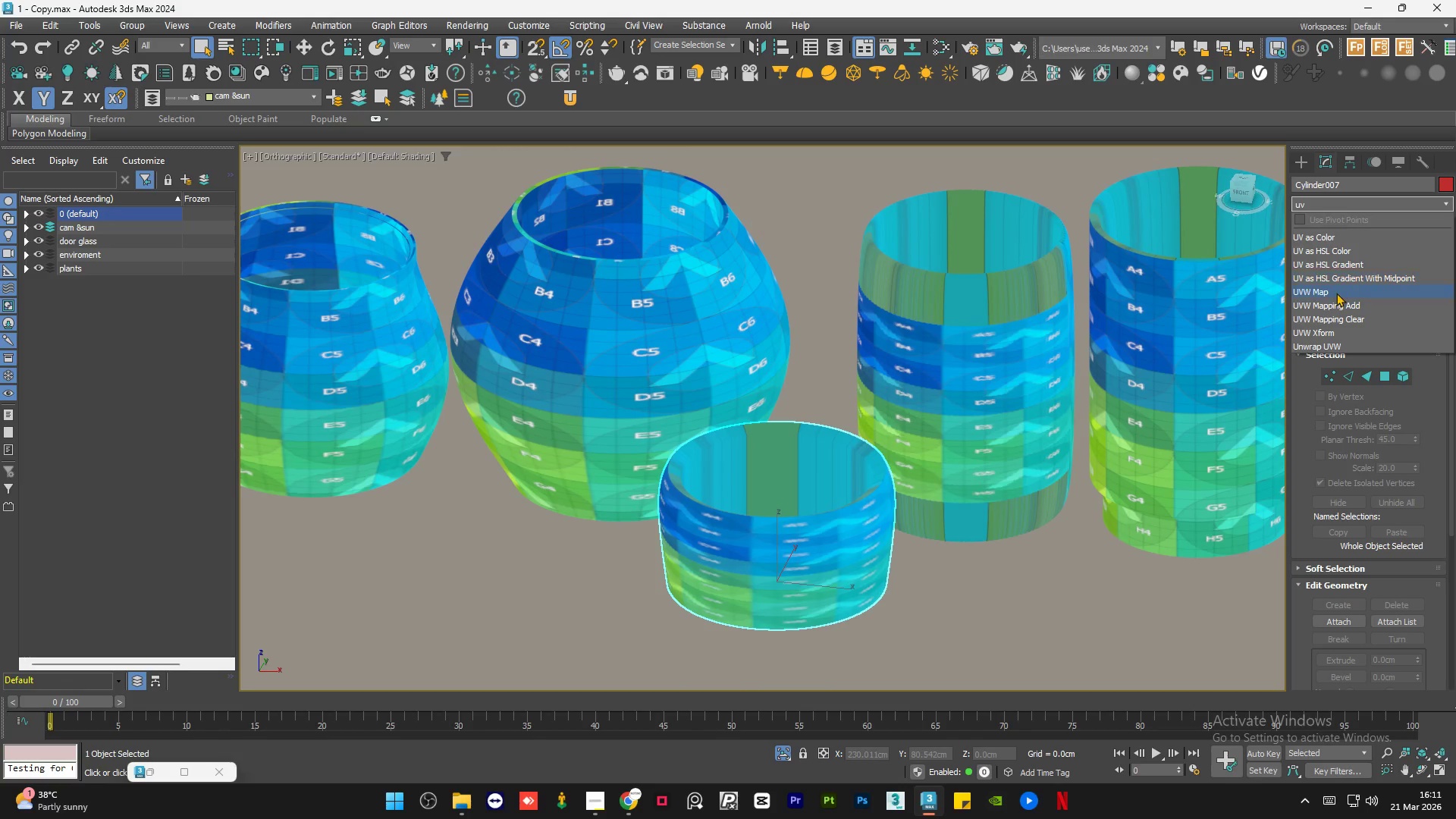 
left_click([1336, 293])
 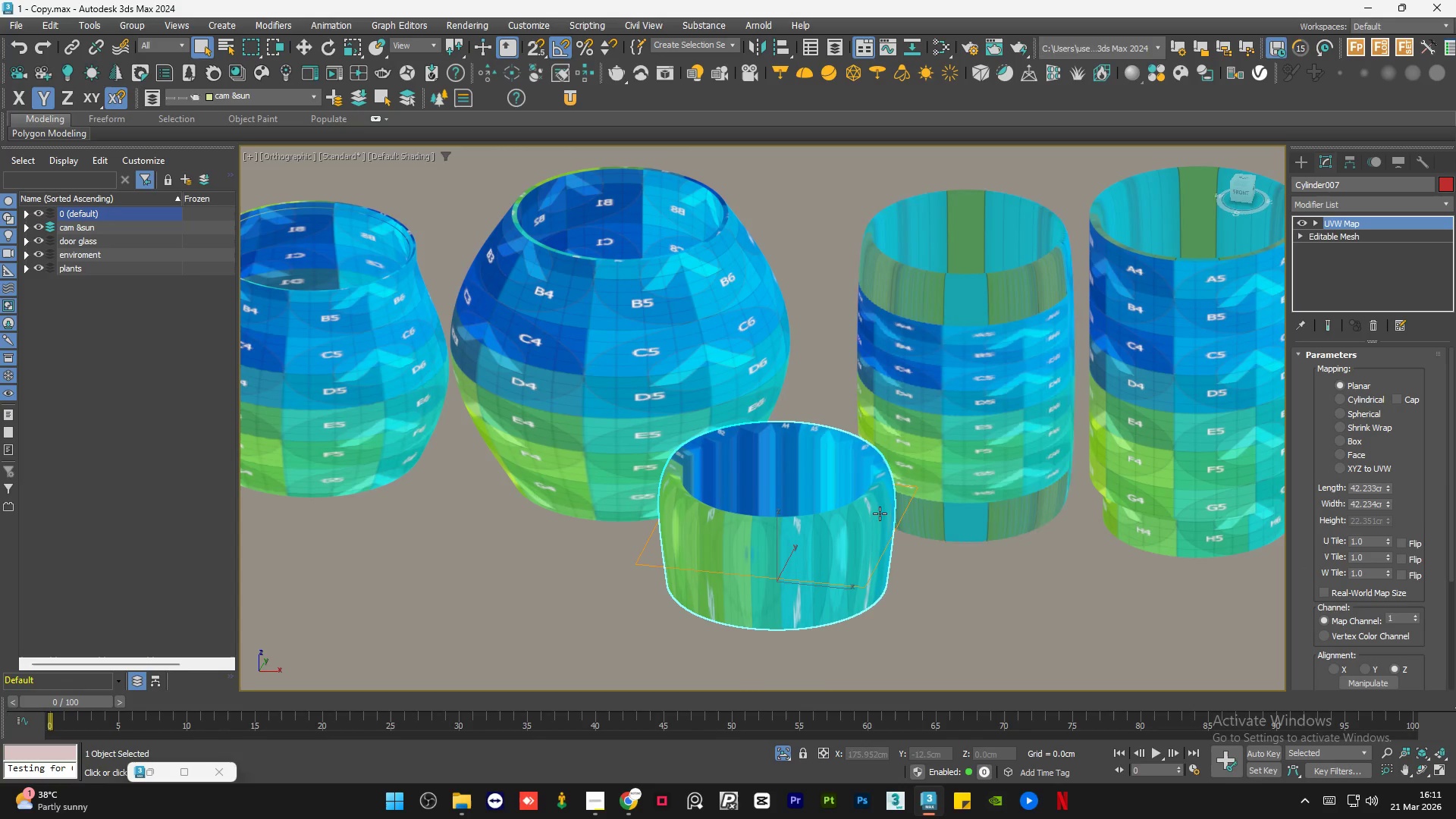 
left_click([1366, 401])
 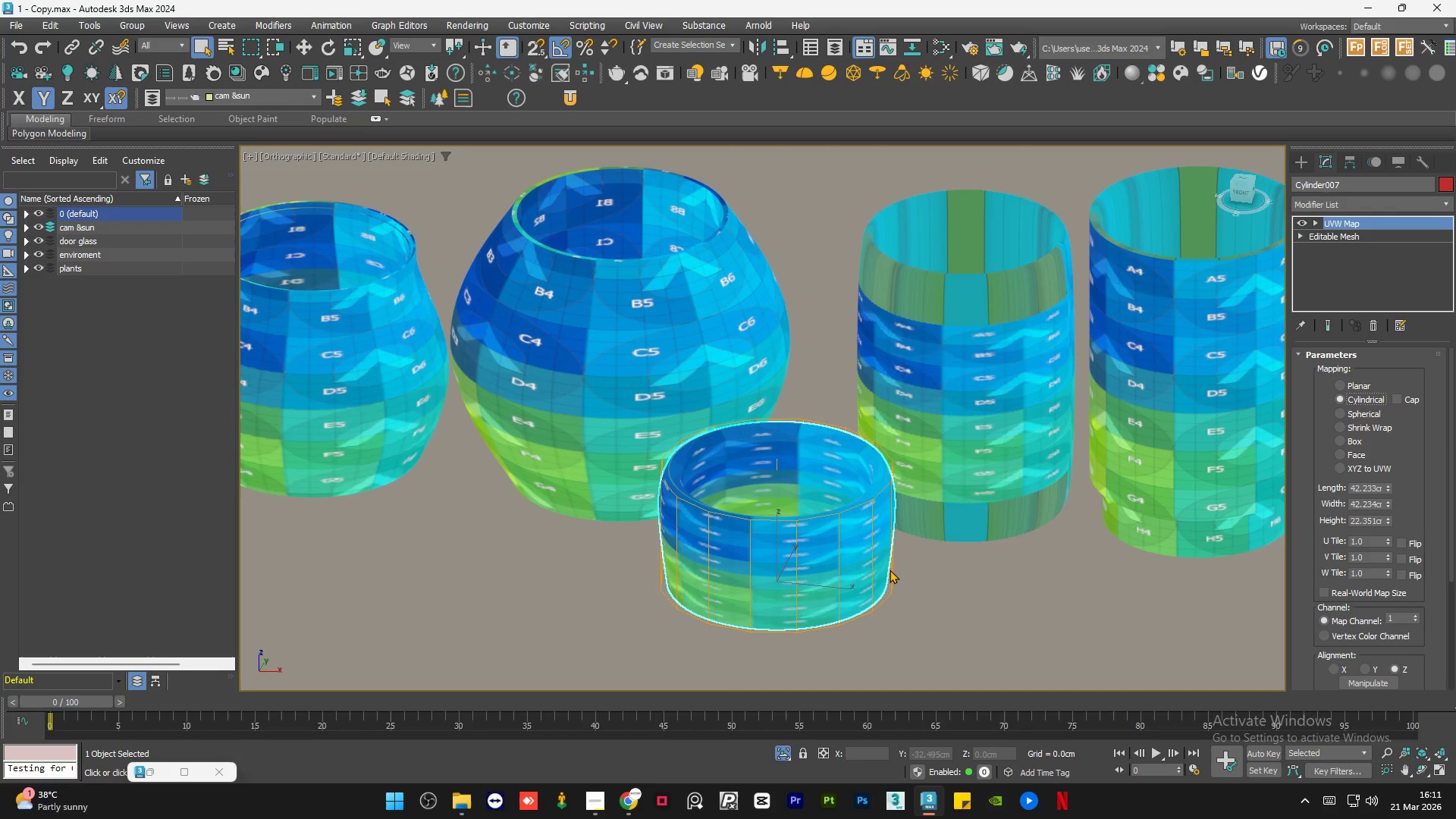 
wait(6.75)
 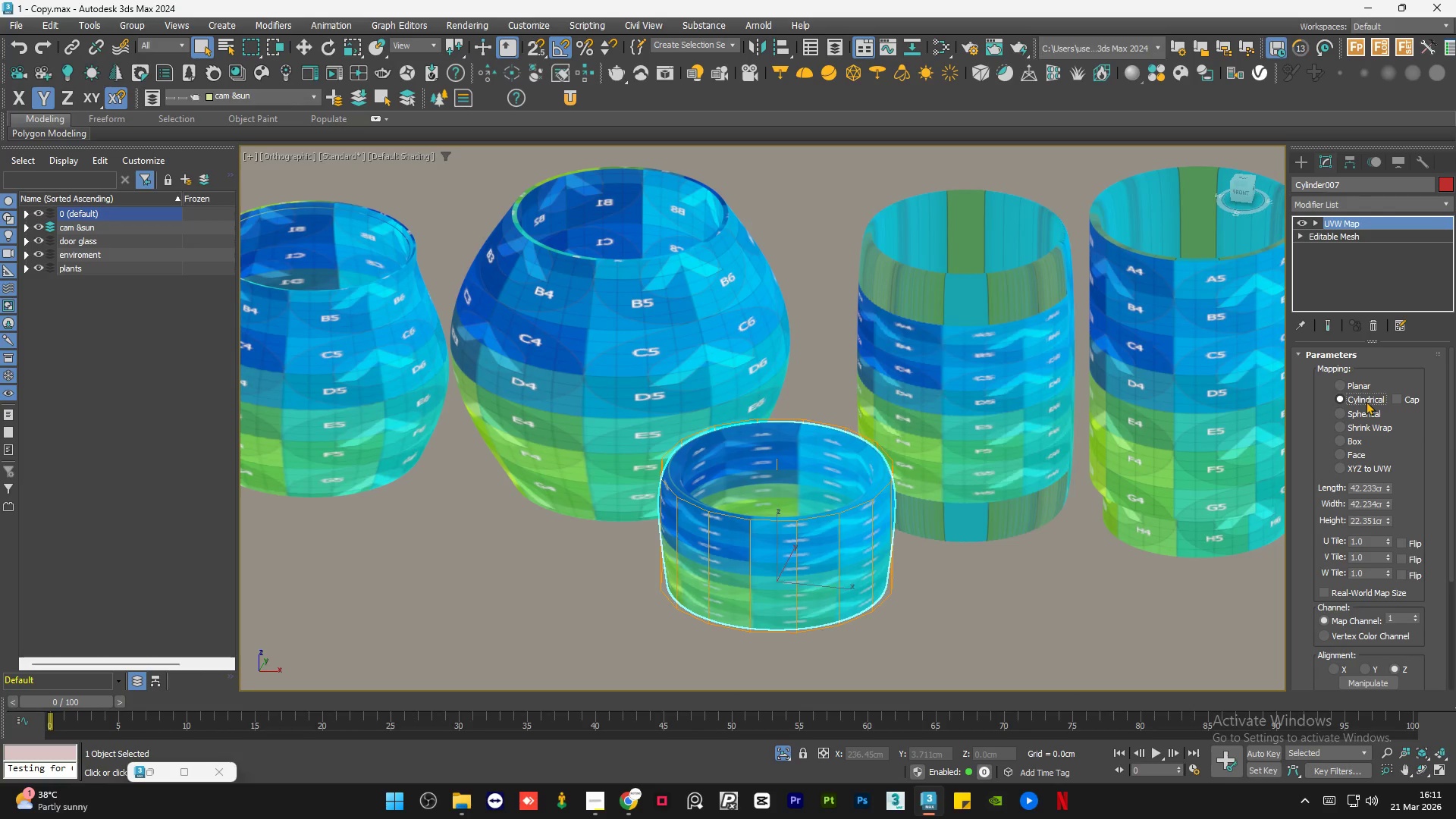 
left_click([1400, 403])
 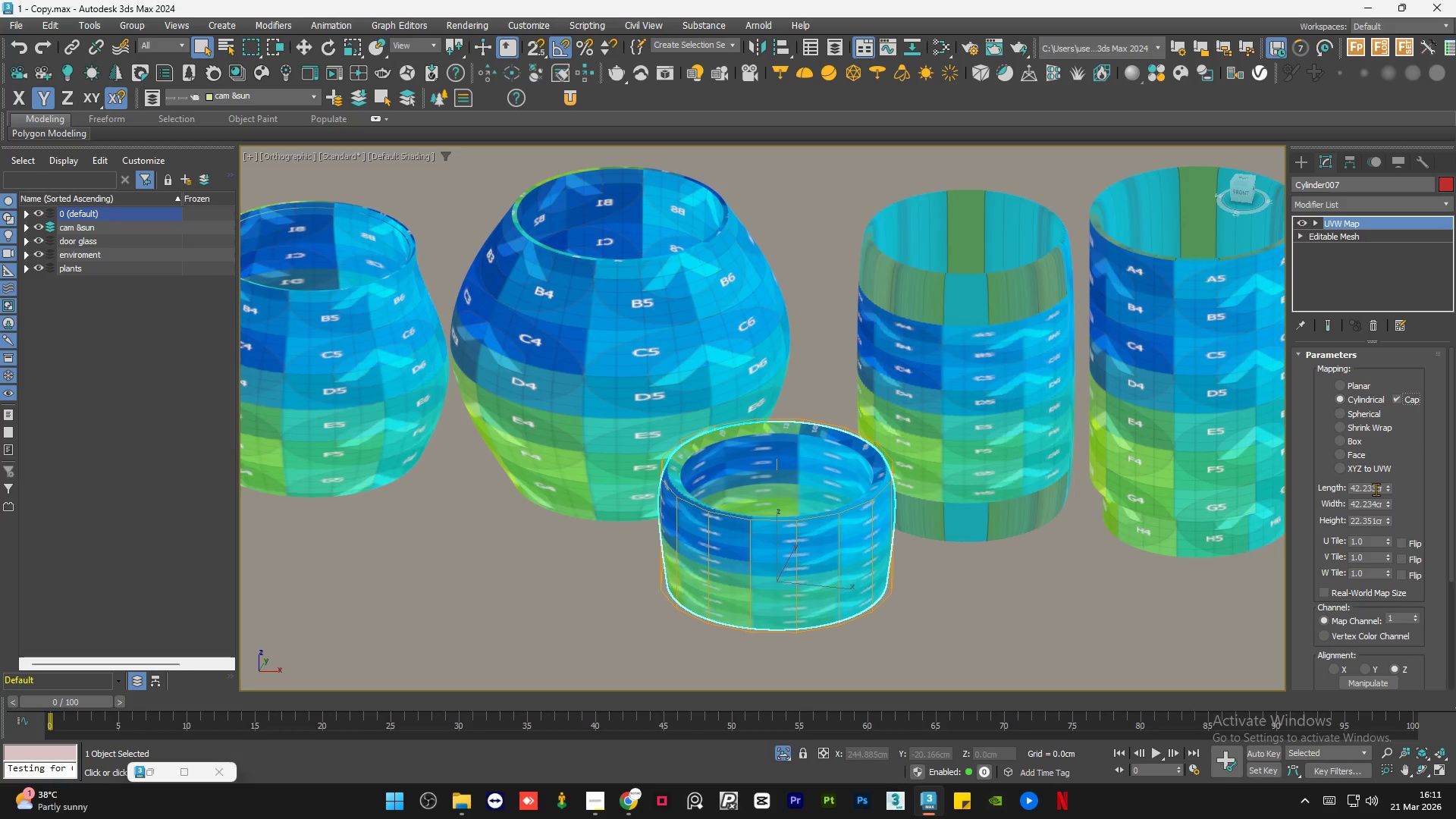 
double_click([1376, 489])
 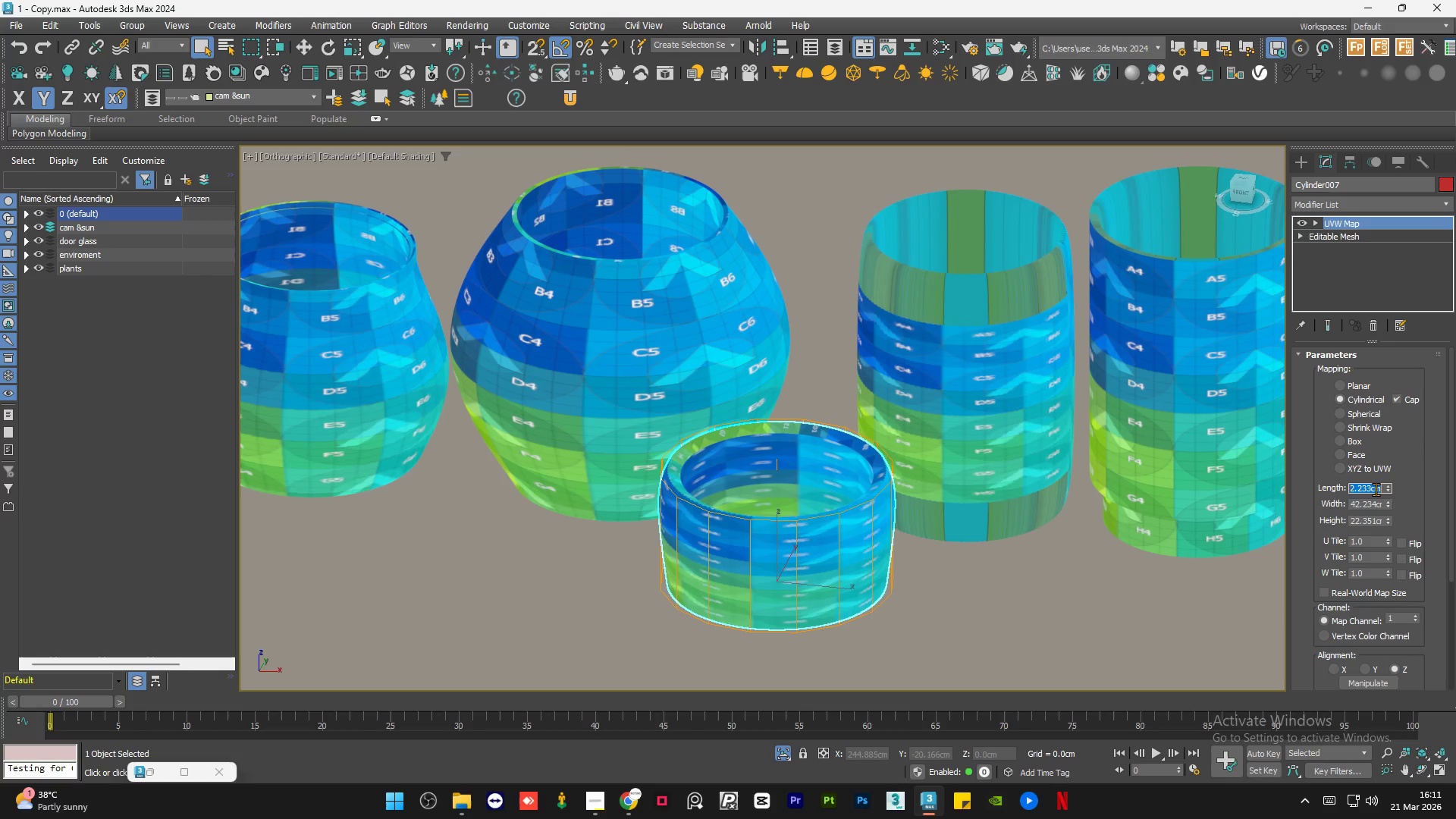 
key(Numpad4)
 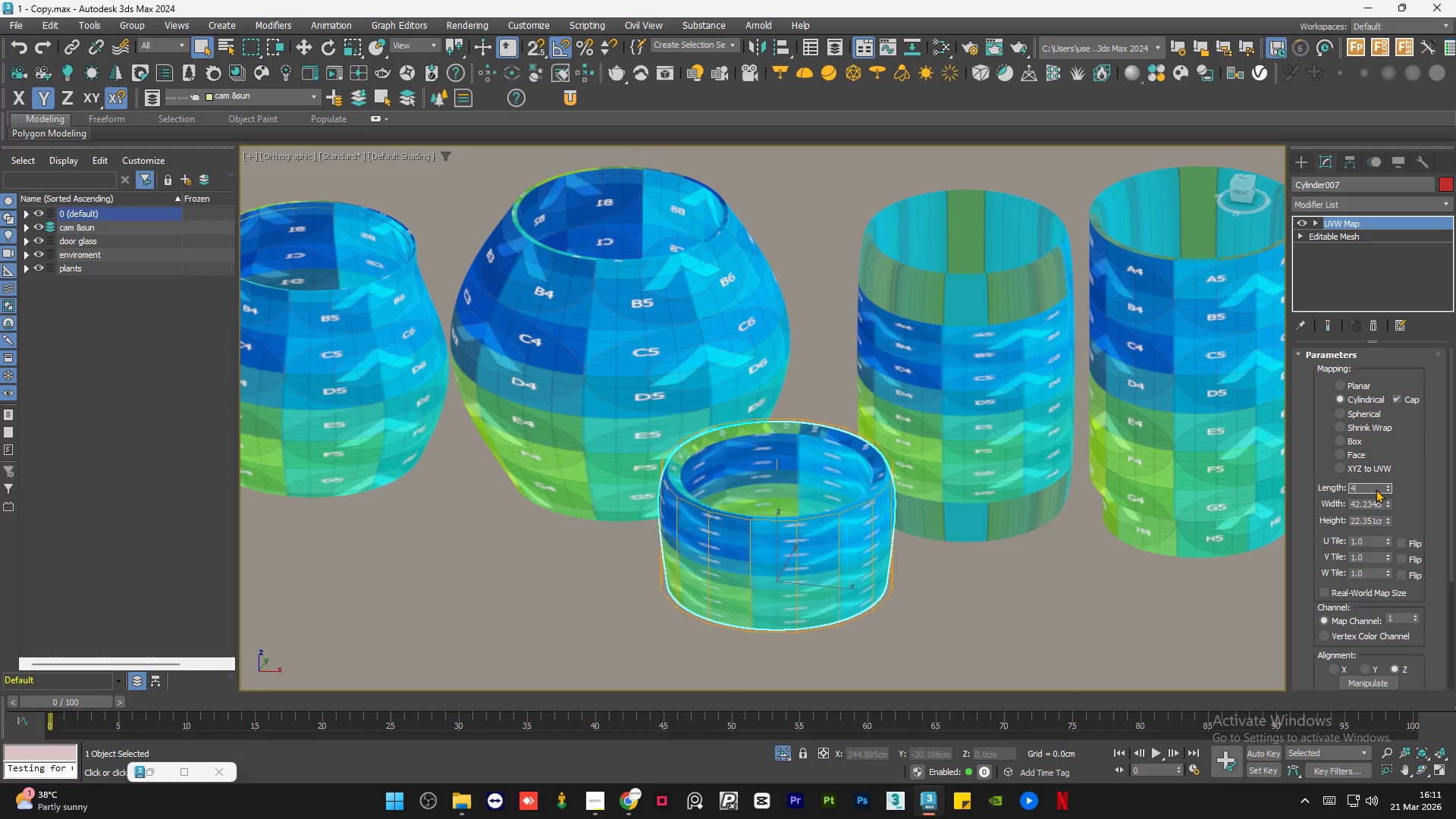 
key(Numpad3)
 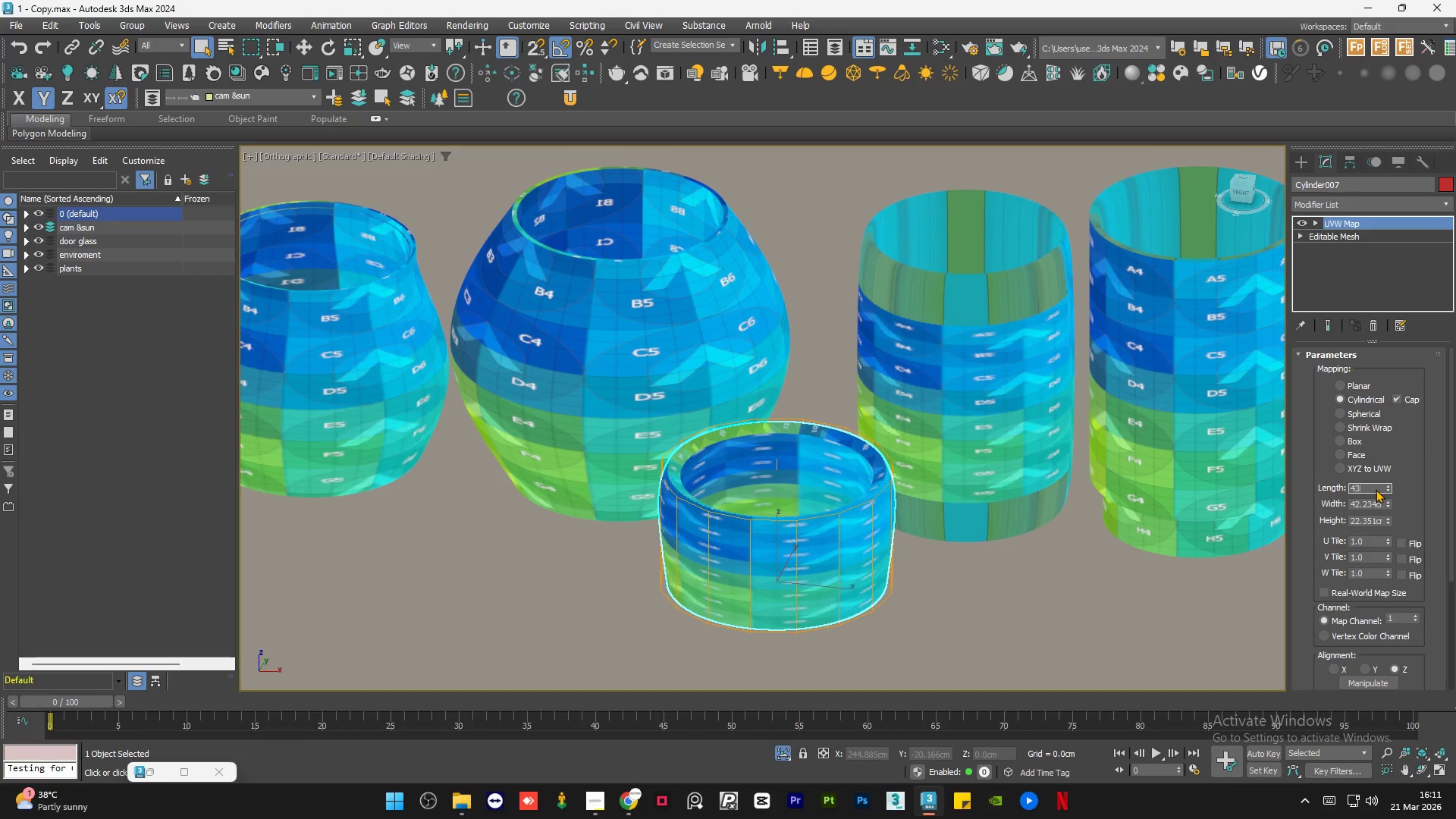 
key(NumpadEnter)
 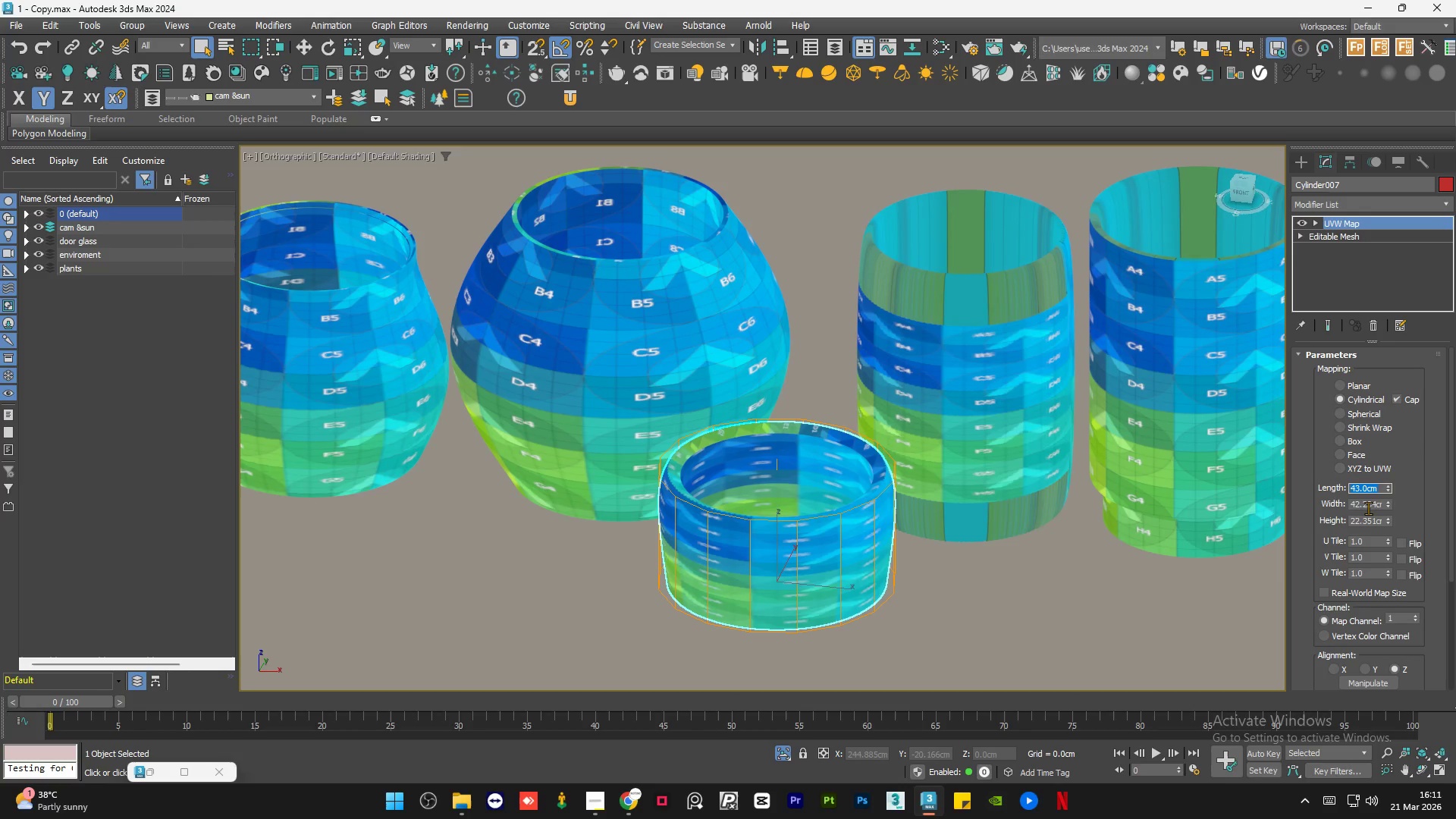 
double_click([1368, 508])
 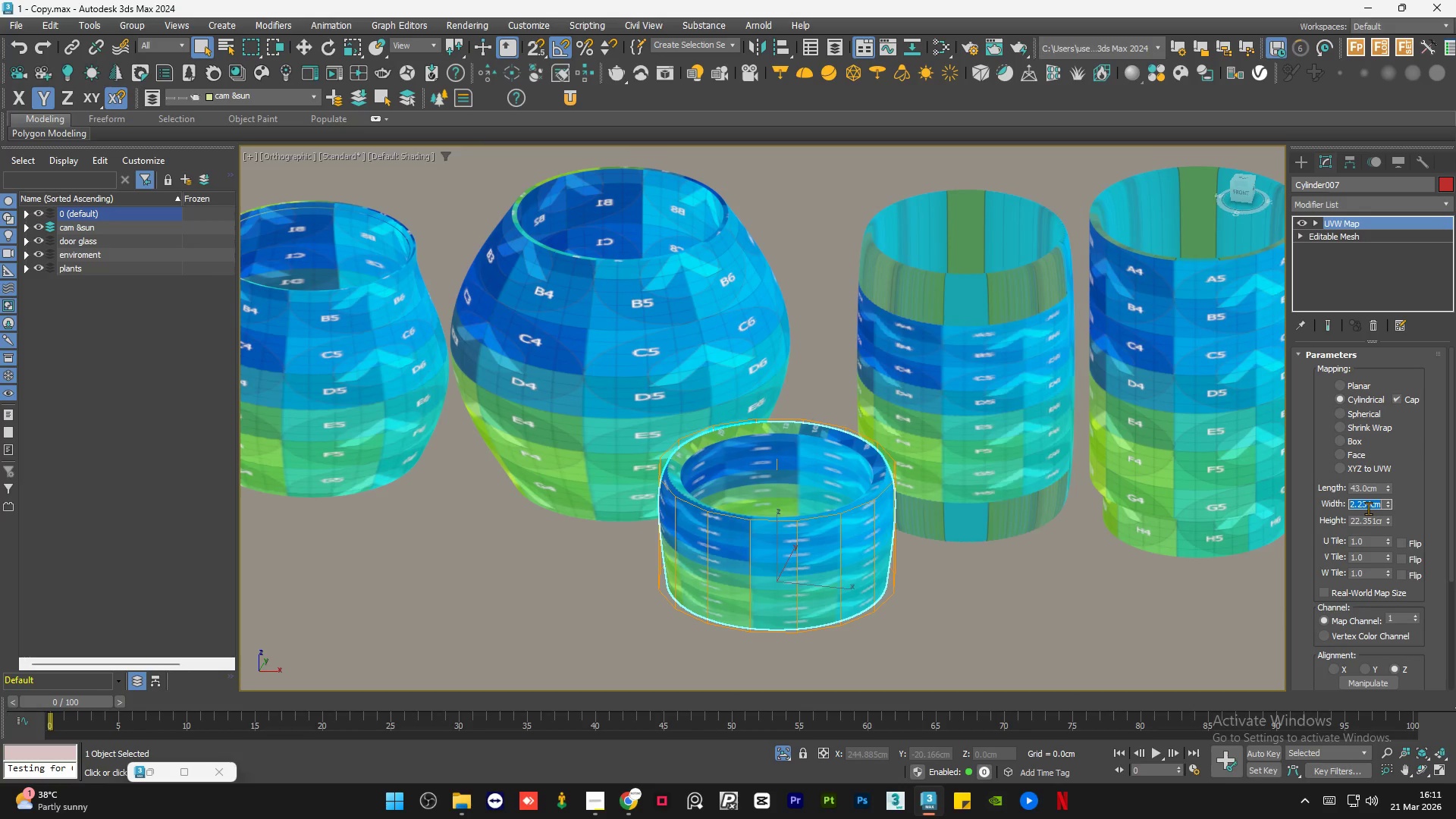 
key(Numpad4)
 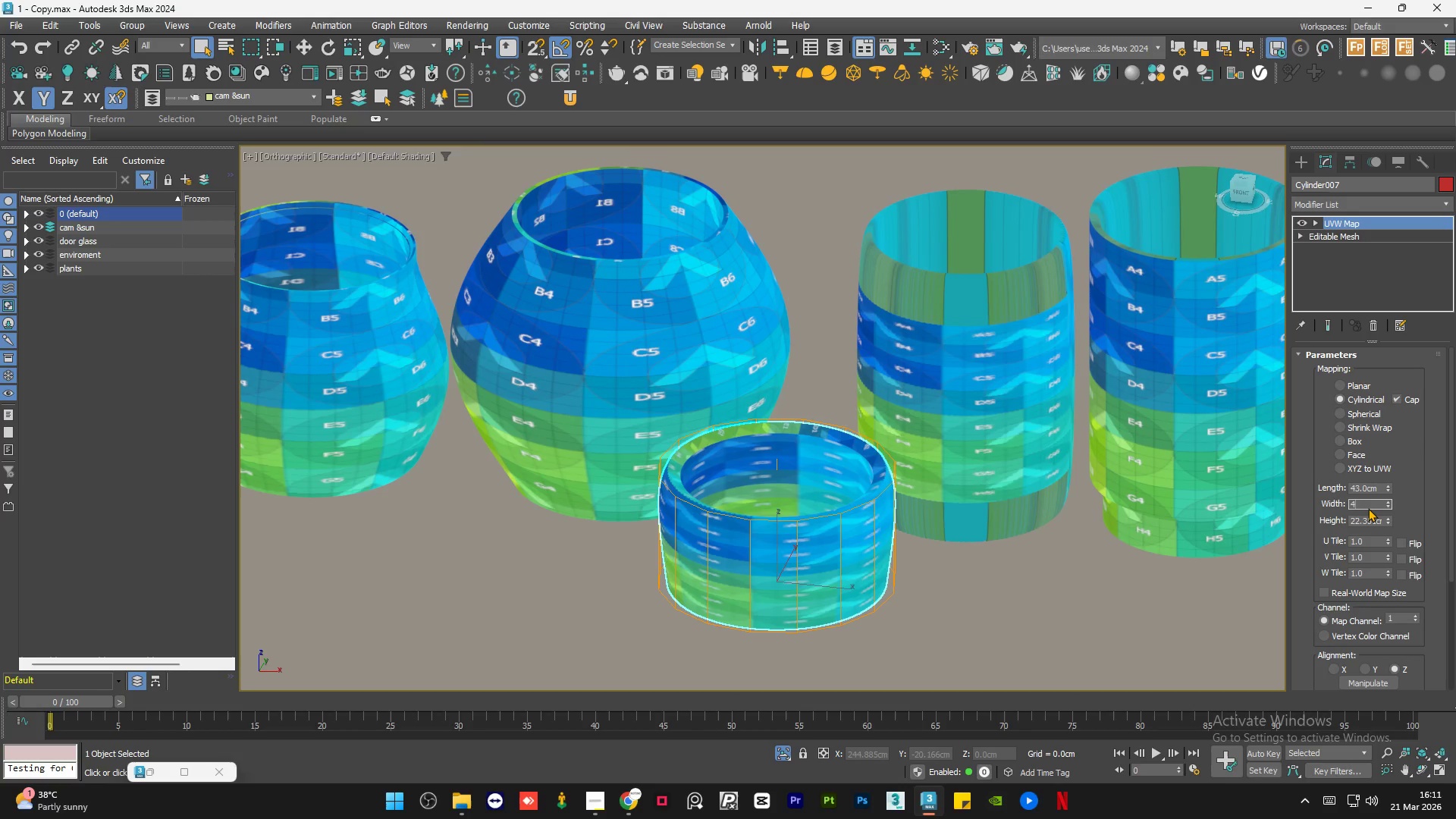 
key(Numpad3)
 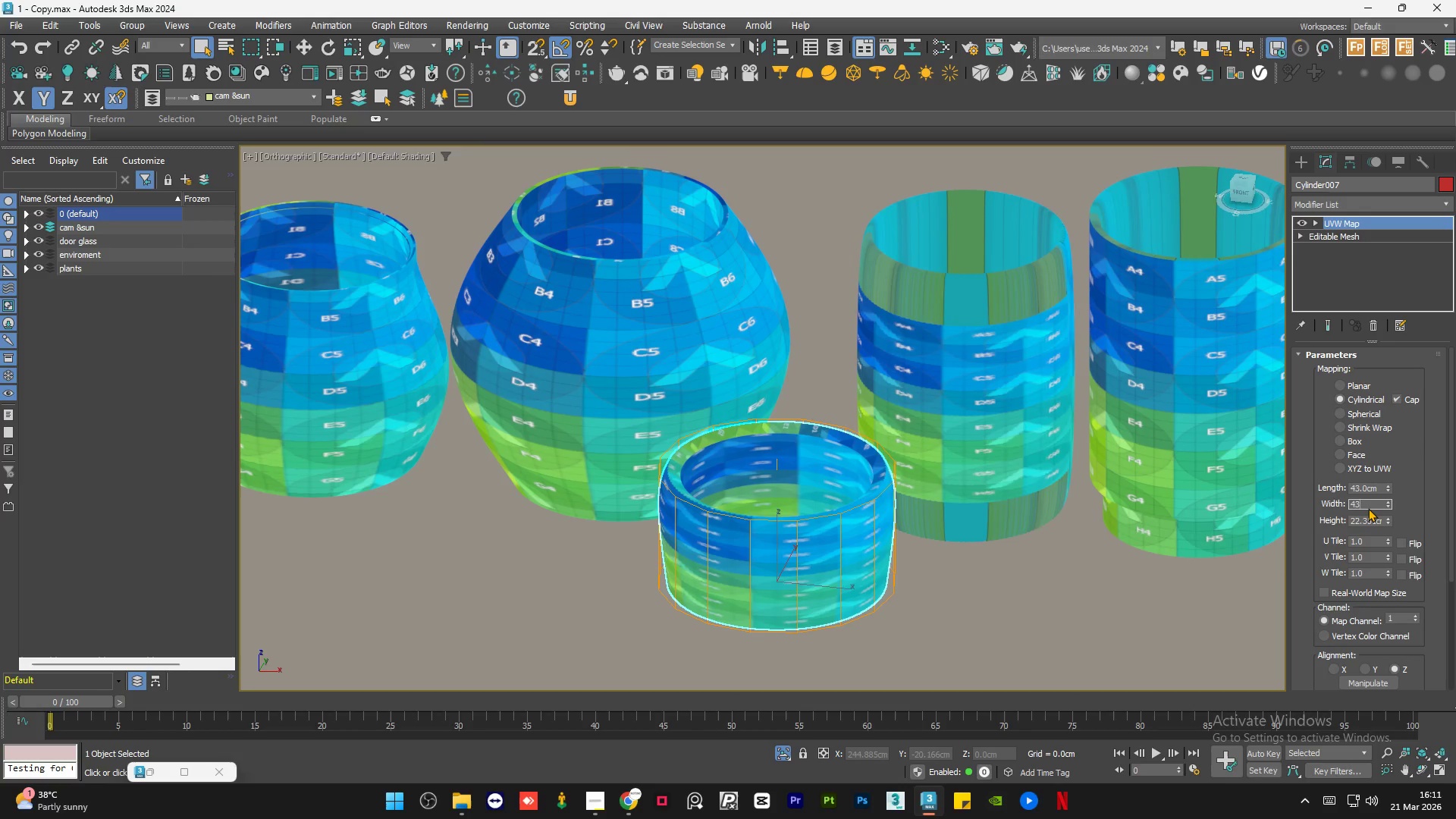 
key(NumpadEnter)
 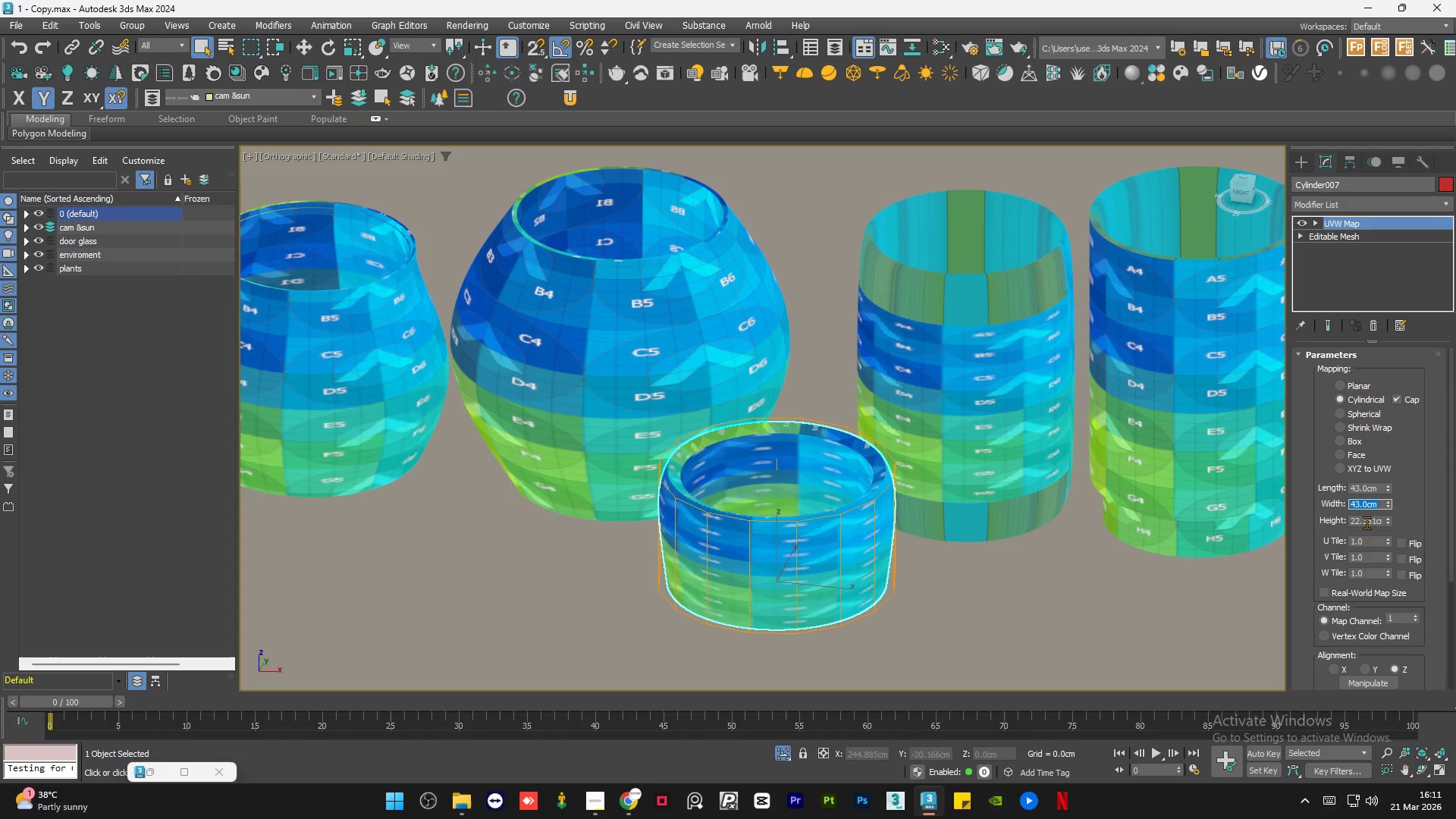 
double_click([1367, 522])
 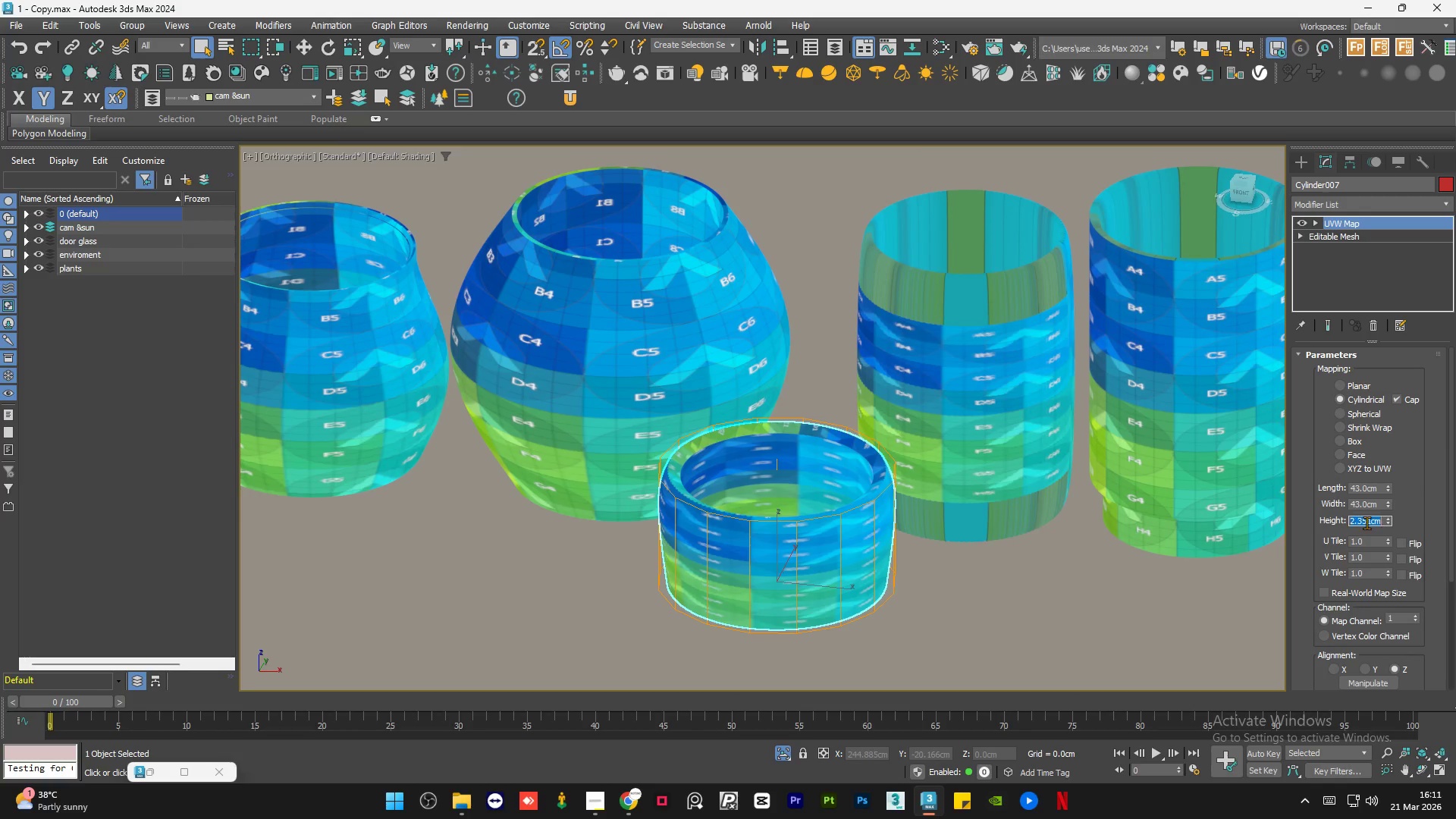 
key(Numpad4)
 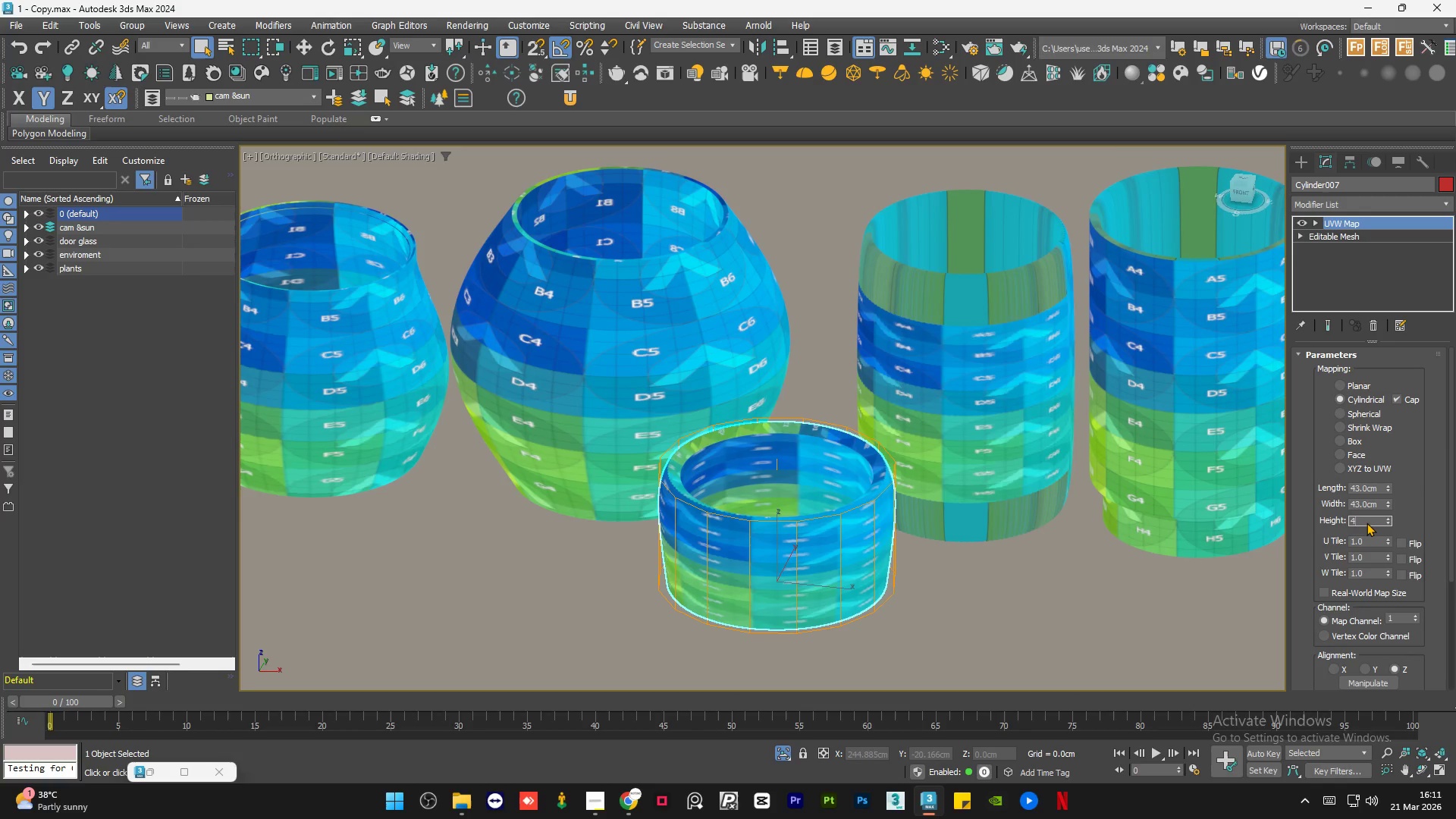 
key(Numpad3)
 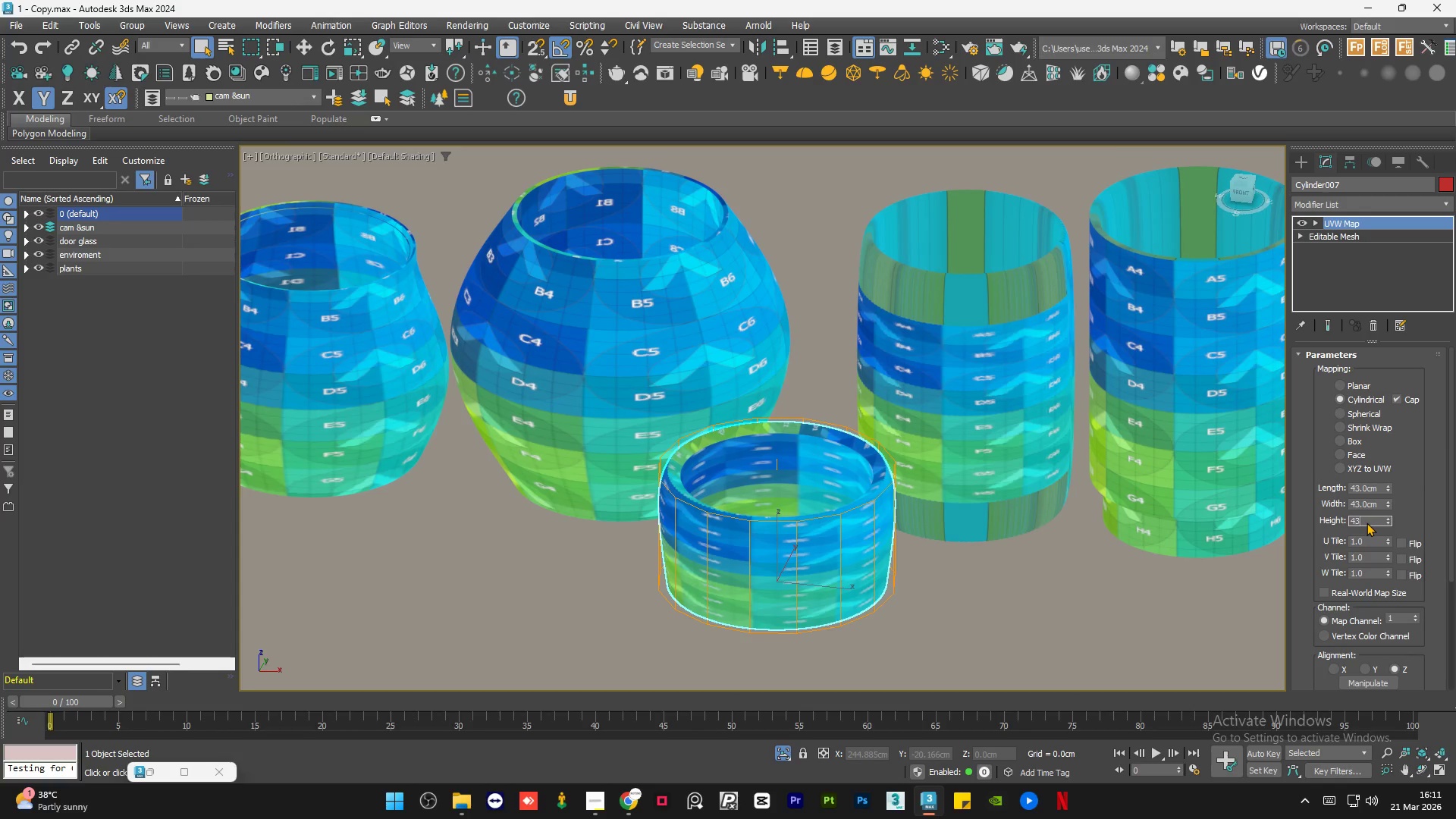 
key(NumpadEnter)
 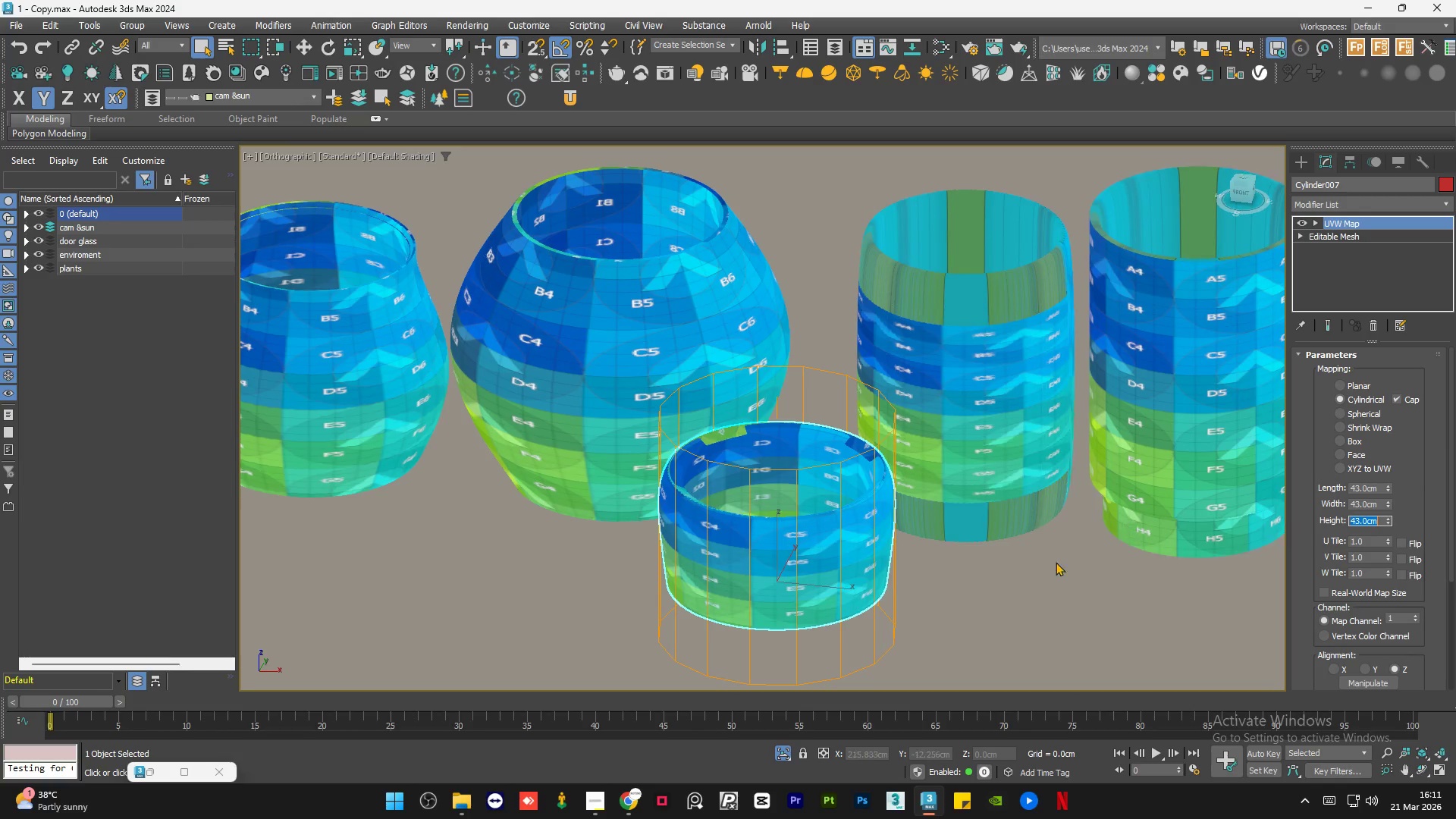 
left_click([1013, 612])
 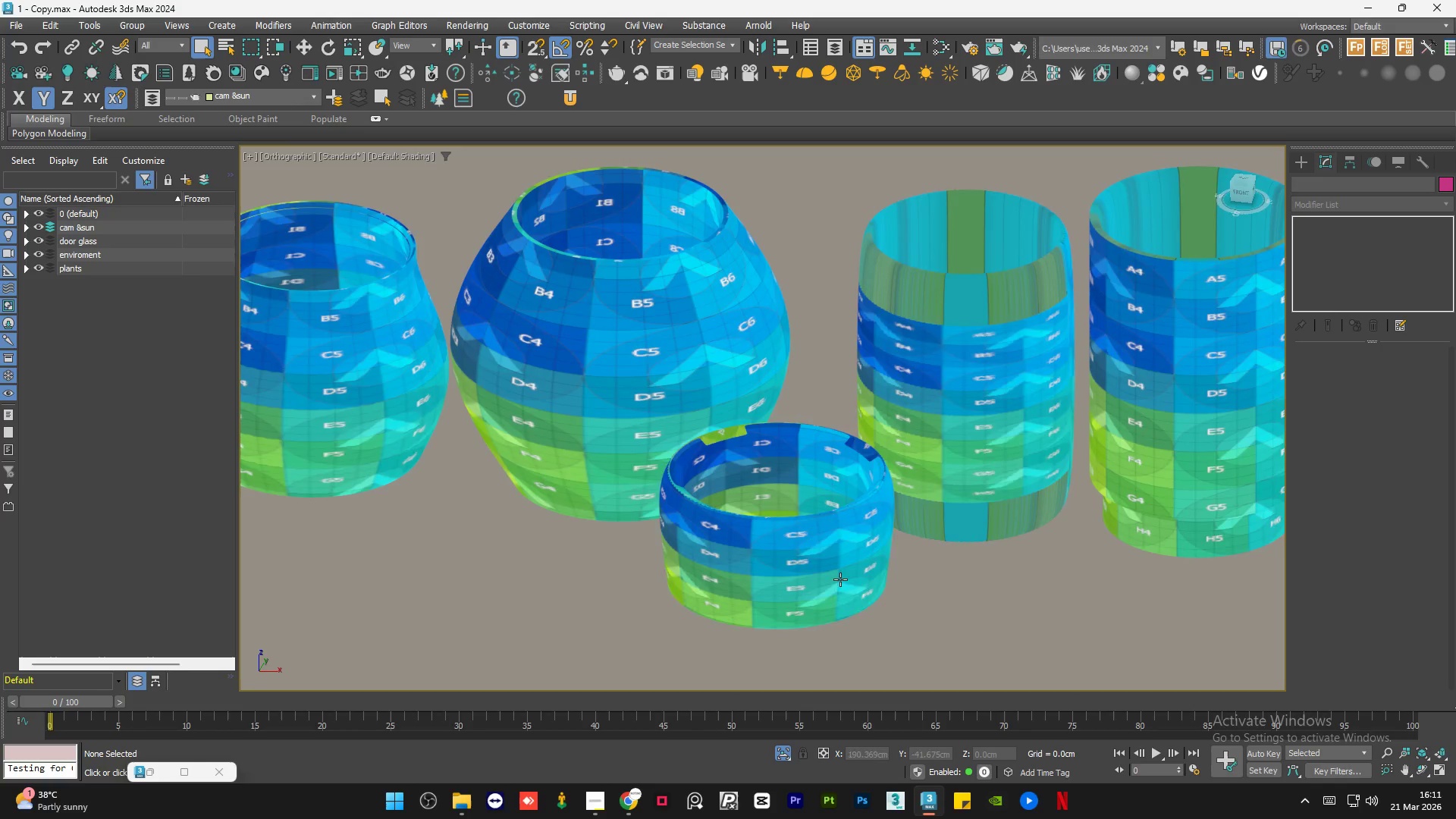 
left_click([811, 428])
 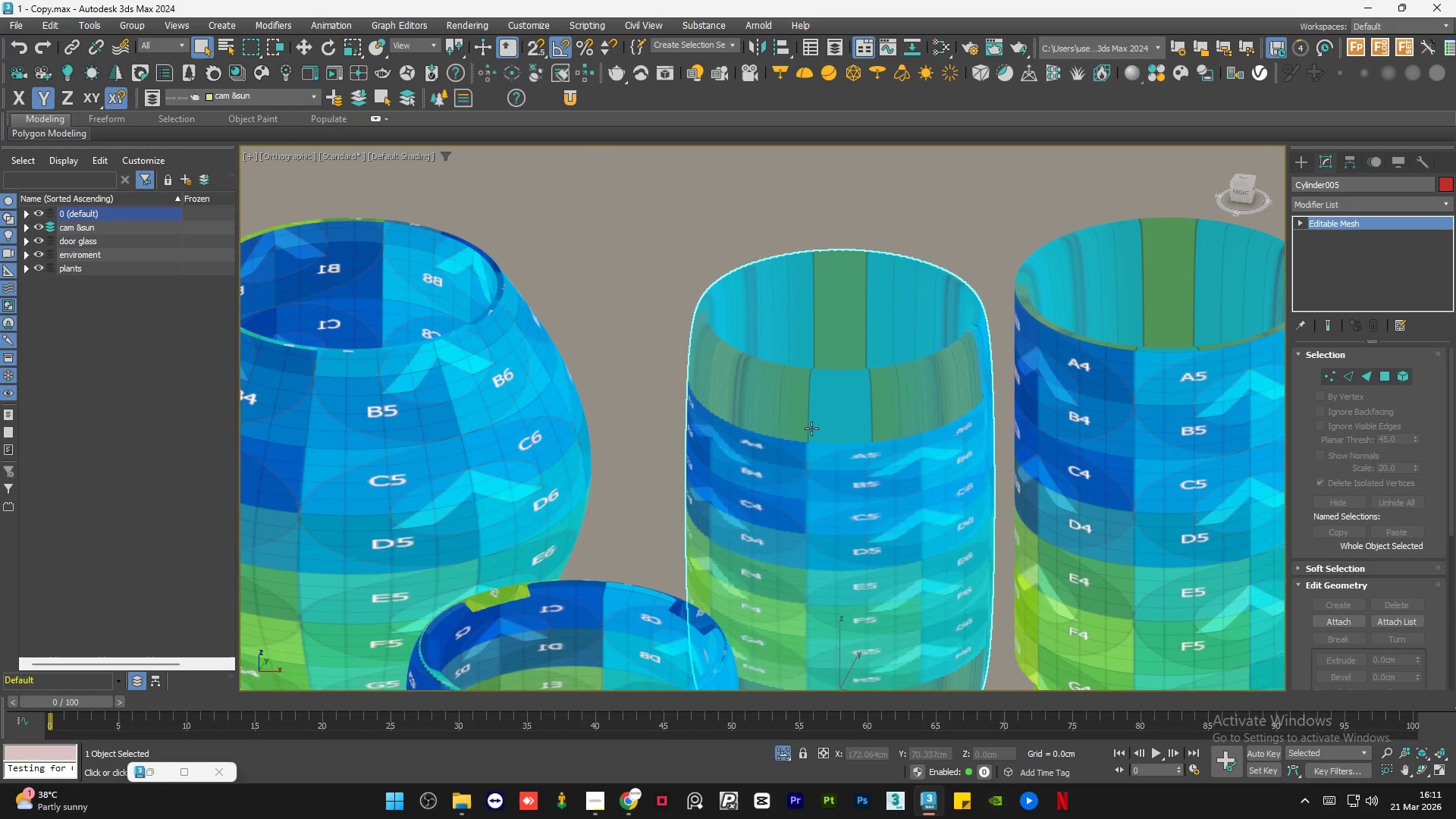 
scroll: coordinate [811, 428], scroll_direction: up, amount: 1.0
 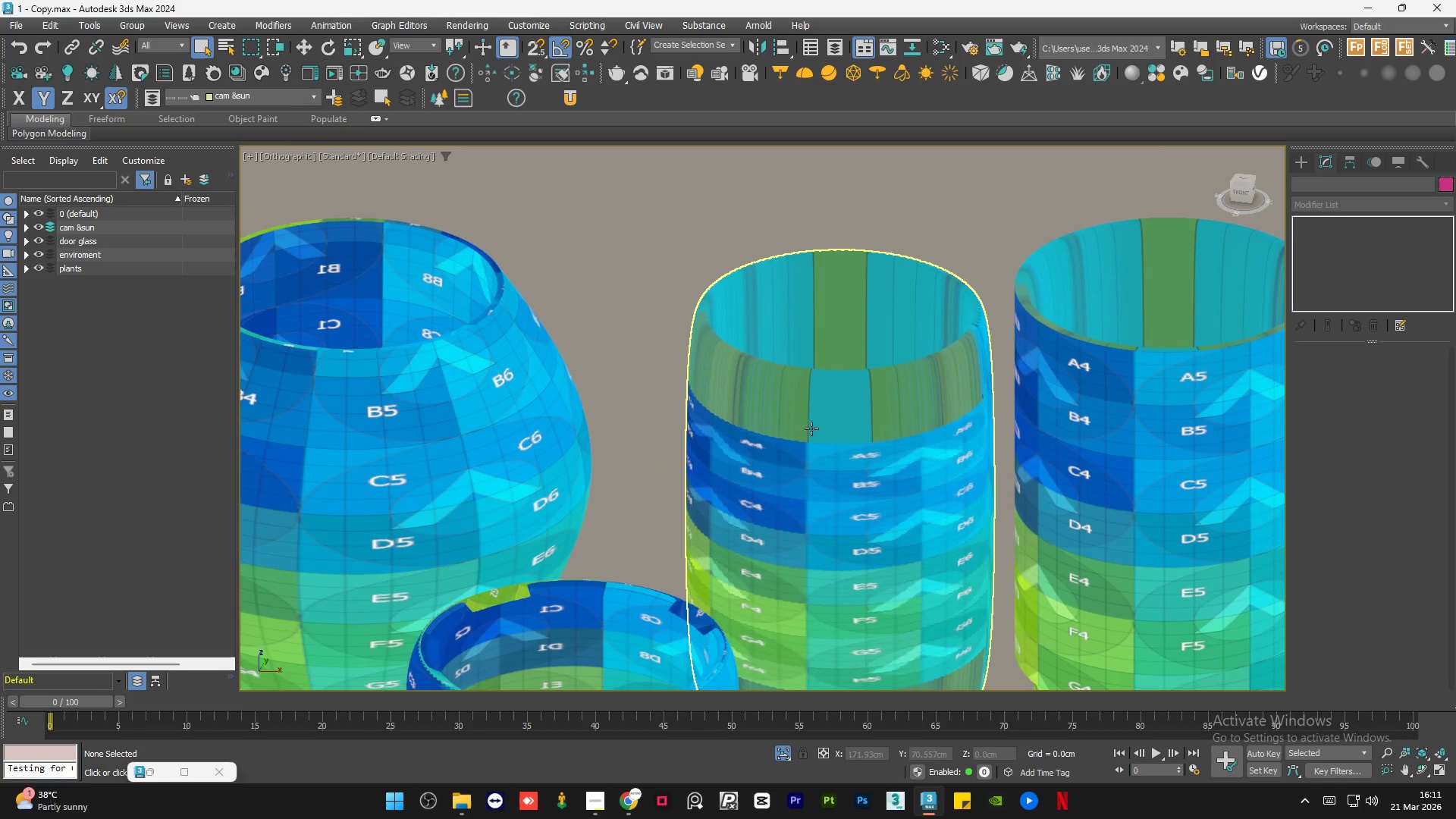 
scroll: coordinate [811, 428], scroll_direction: down, amount: 1.0
 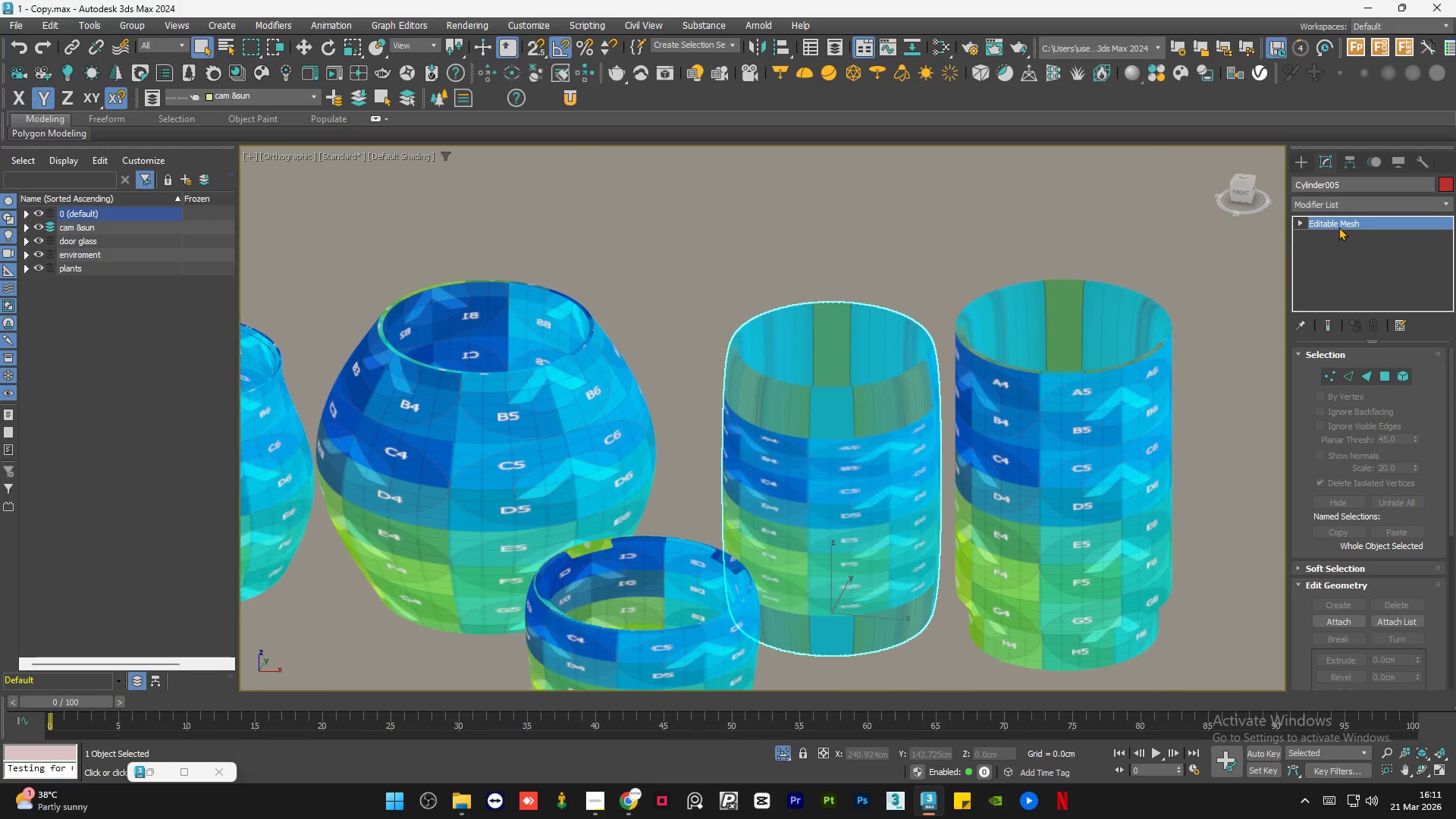 
left_click([1361, 206])
 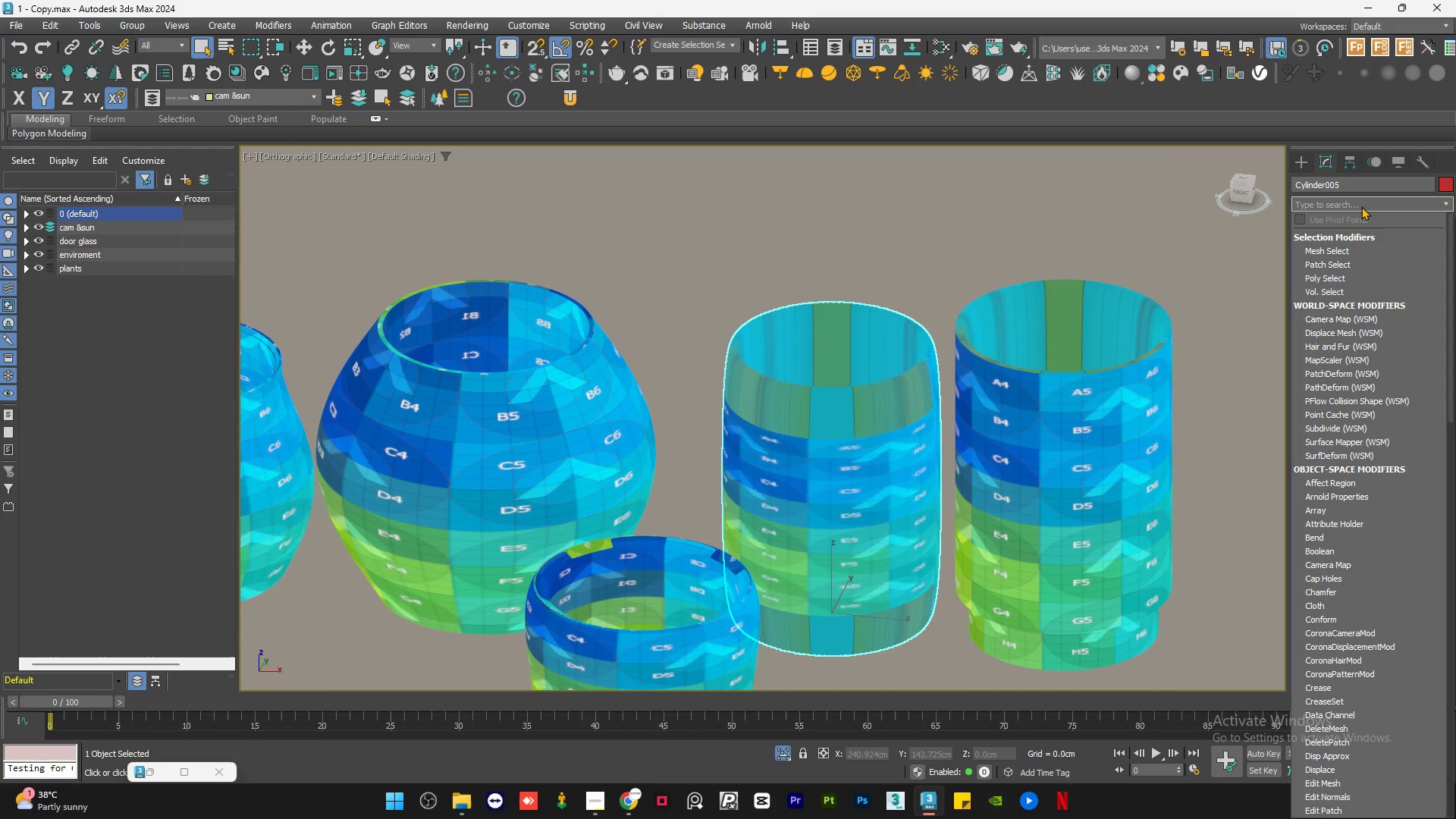 
type(uv)
 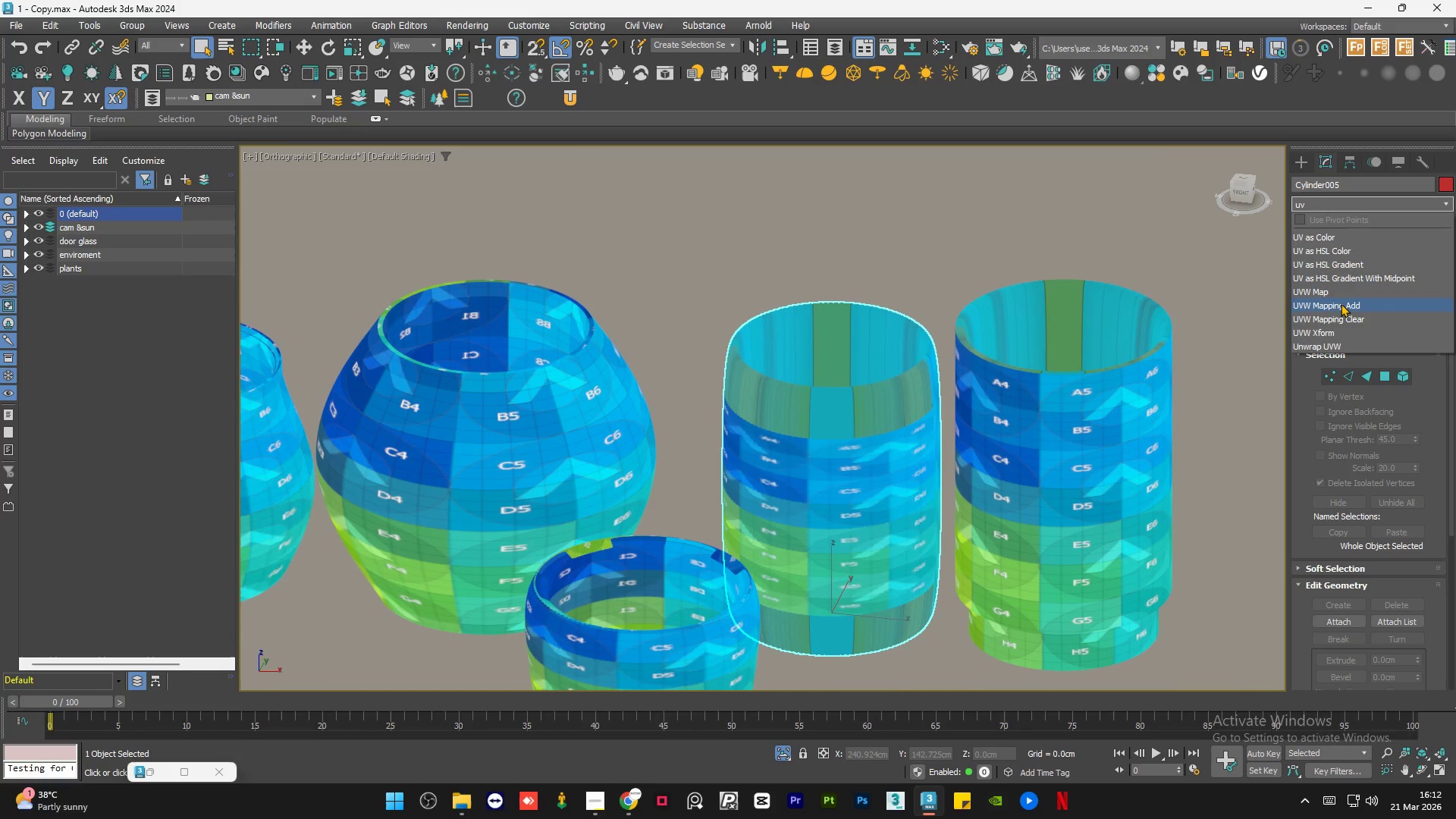 
left_click([1342, 292])
 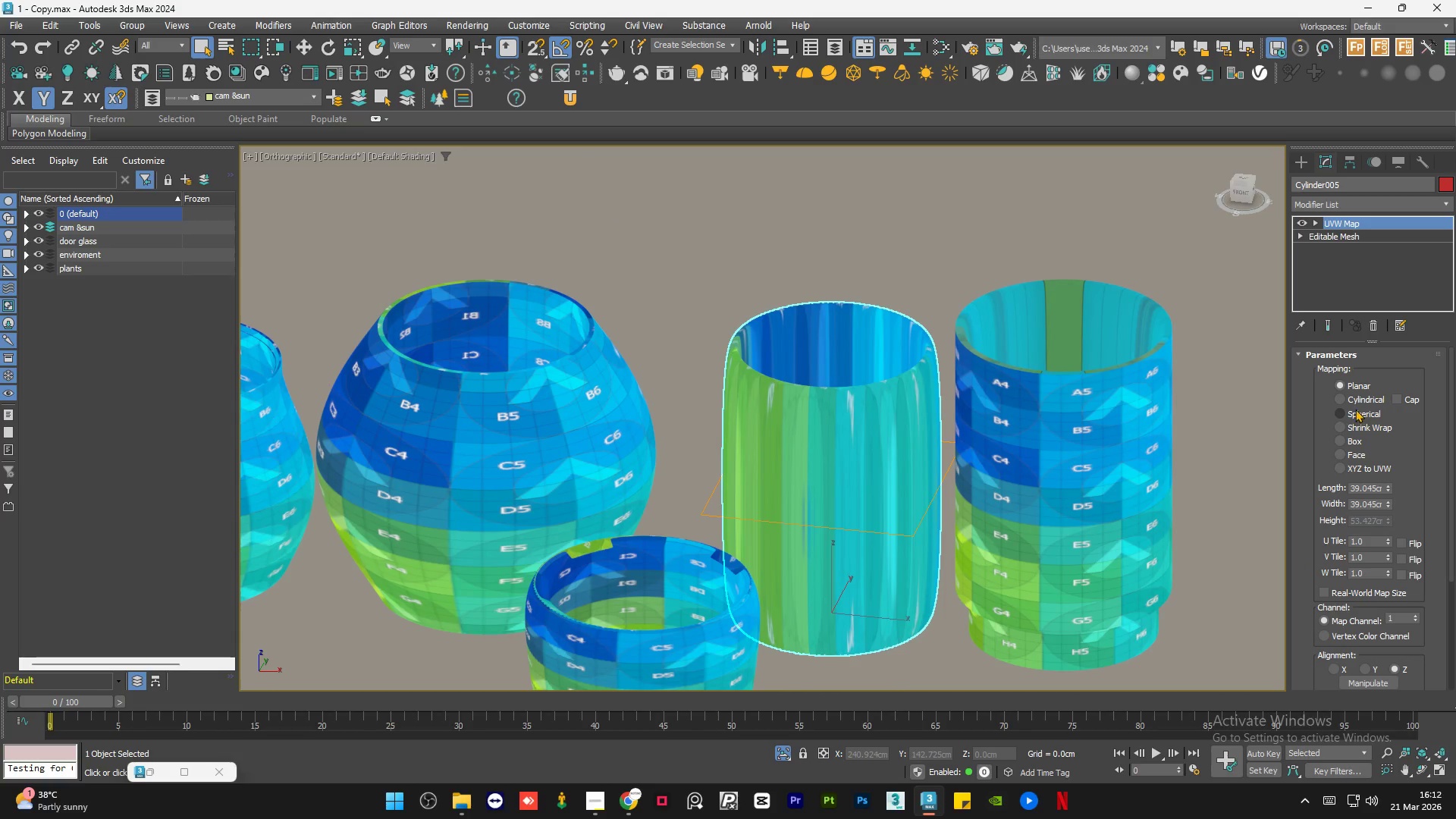 
left_click([1357, 400])
 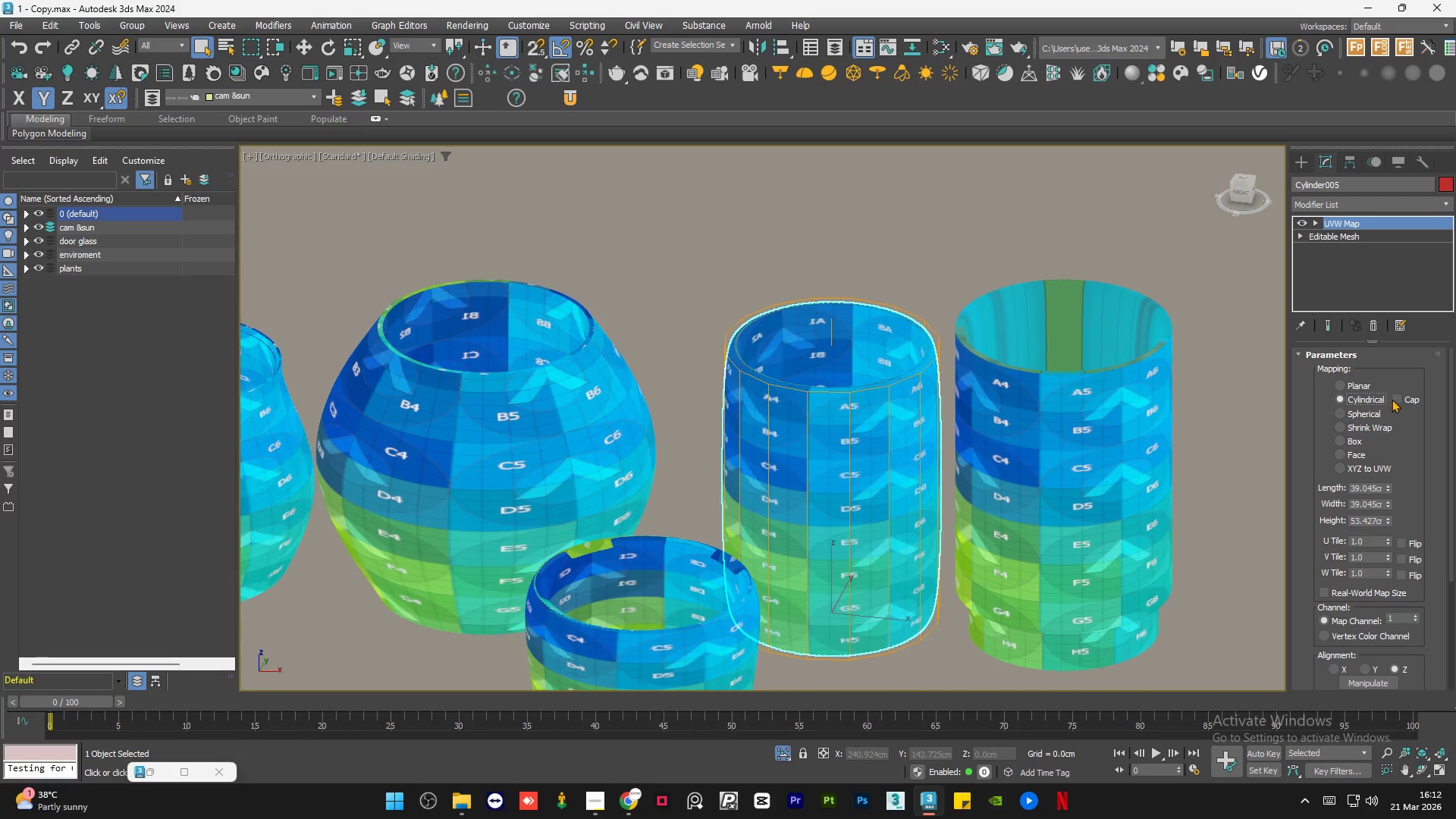 
left_click([1401, 399])
 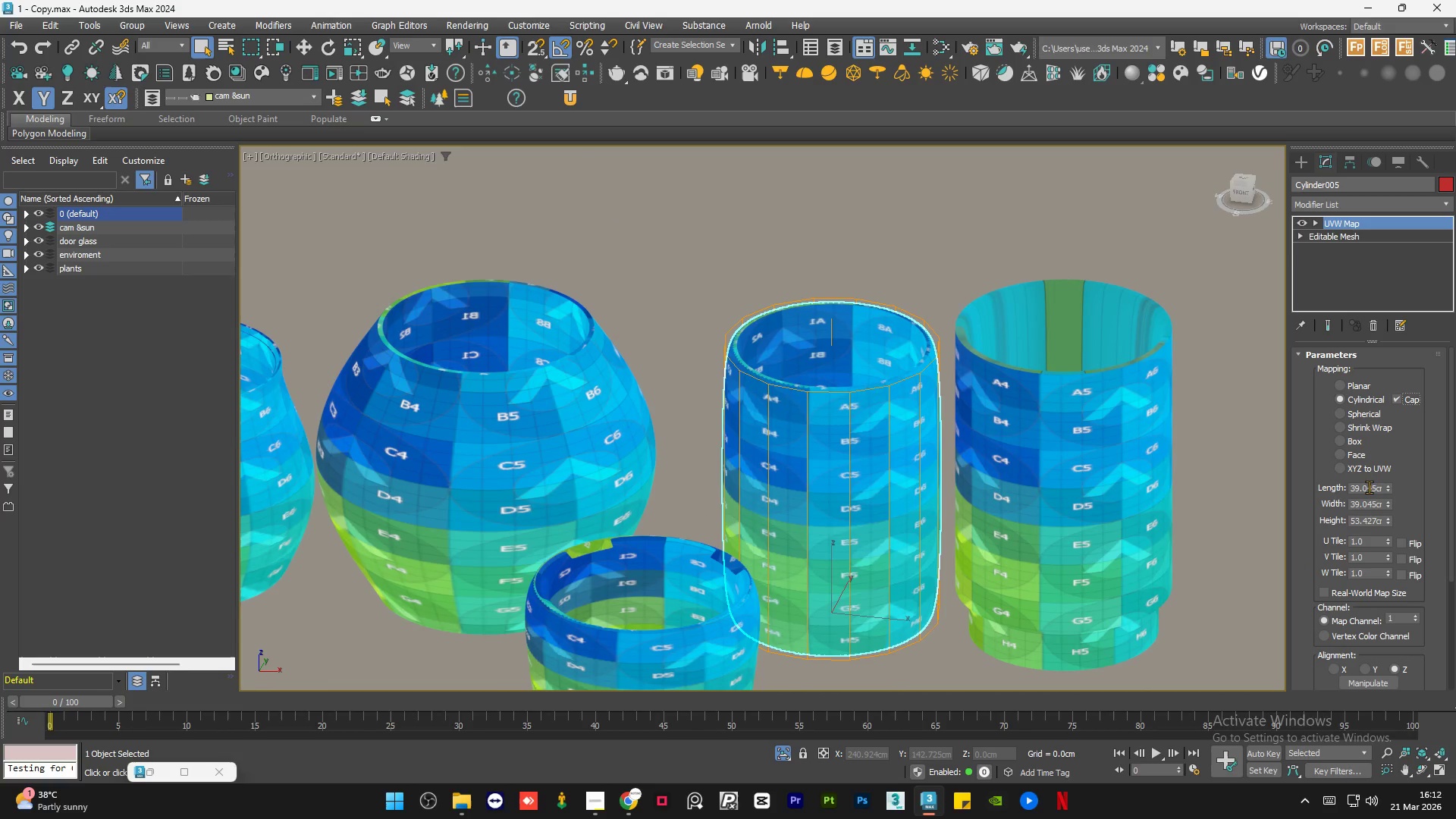 
double_click([1369, 488])
 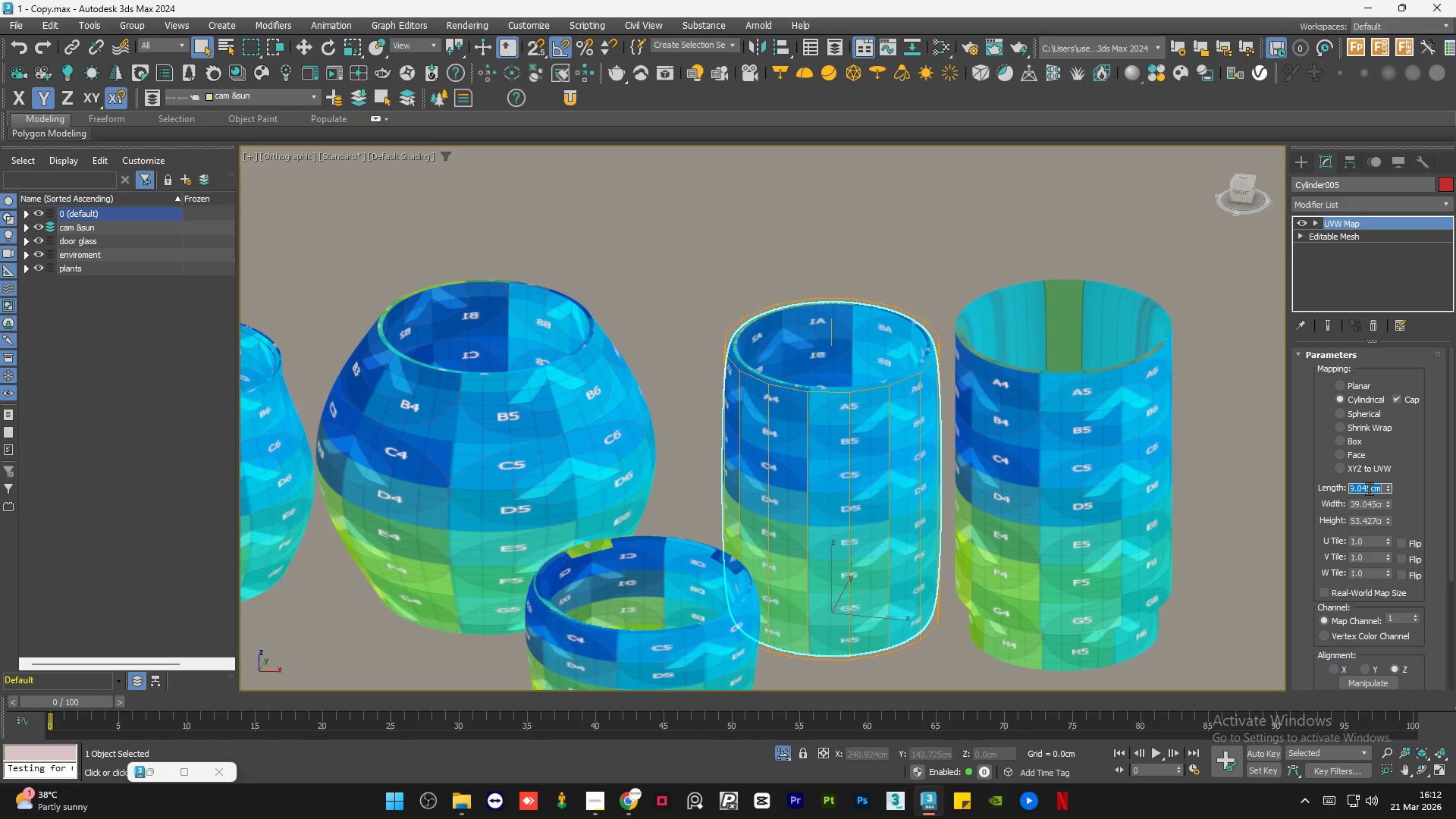 
key(Numpad4)
 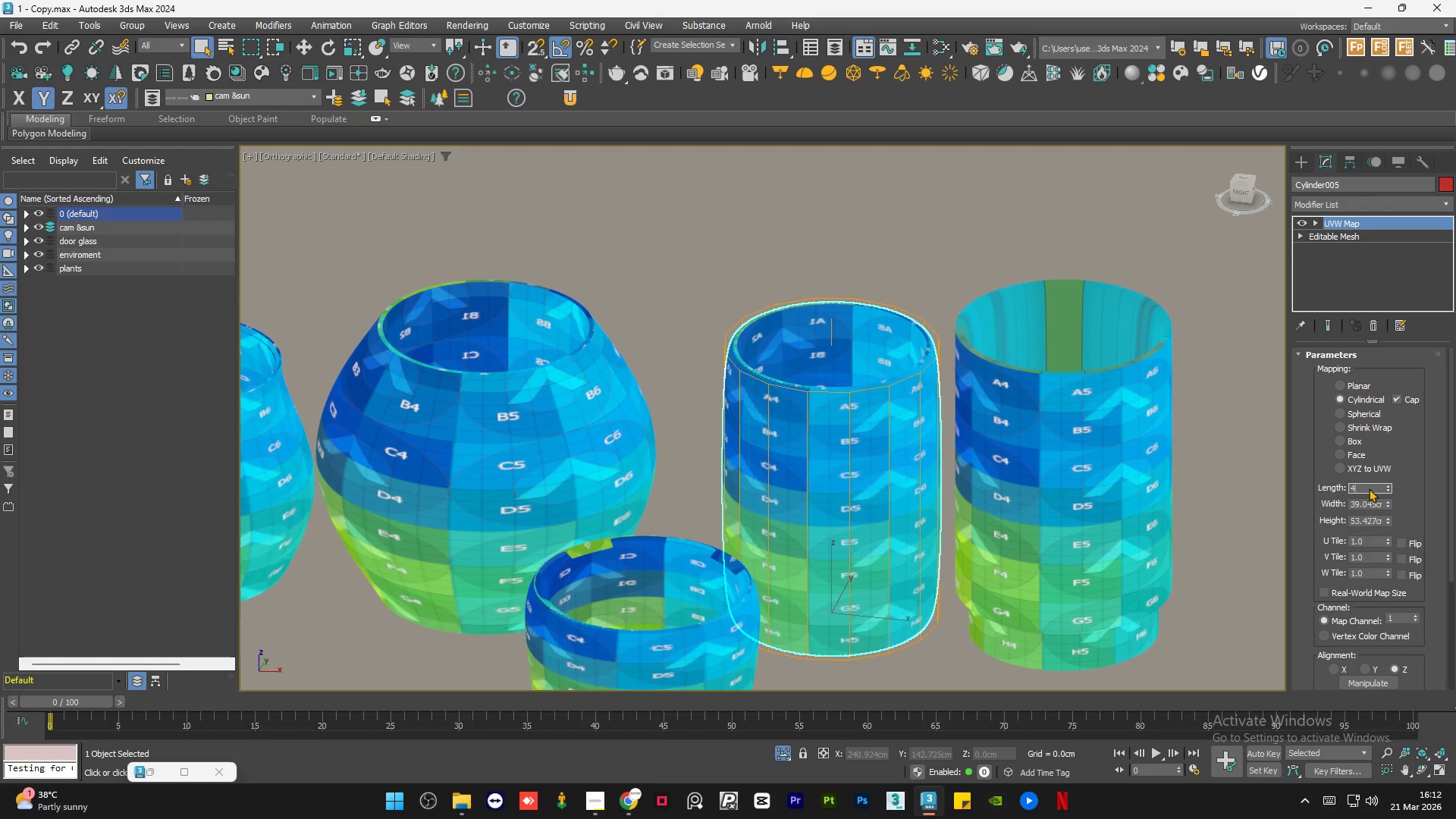 
key(Numpad0)
 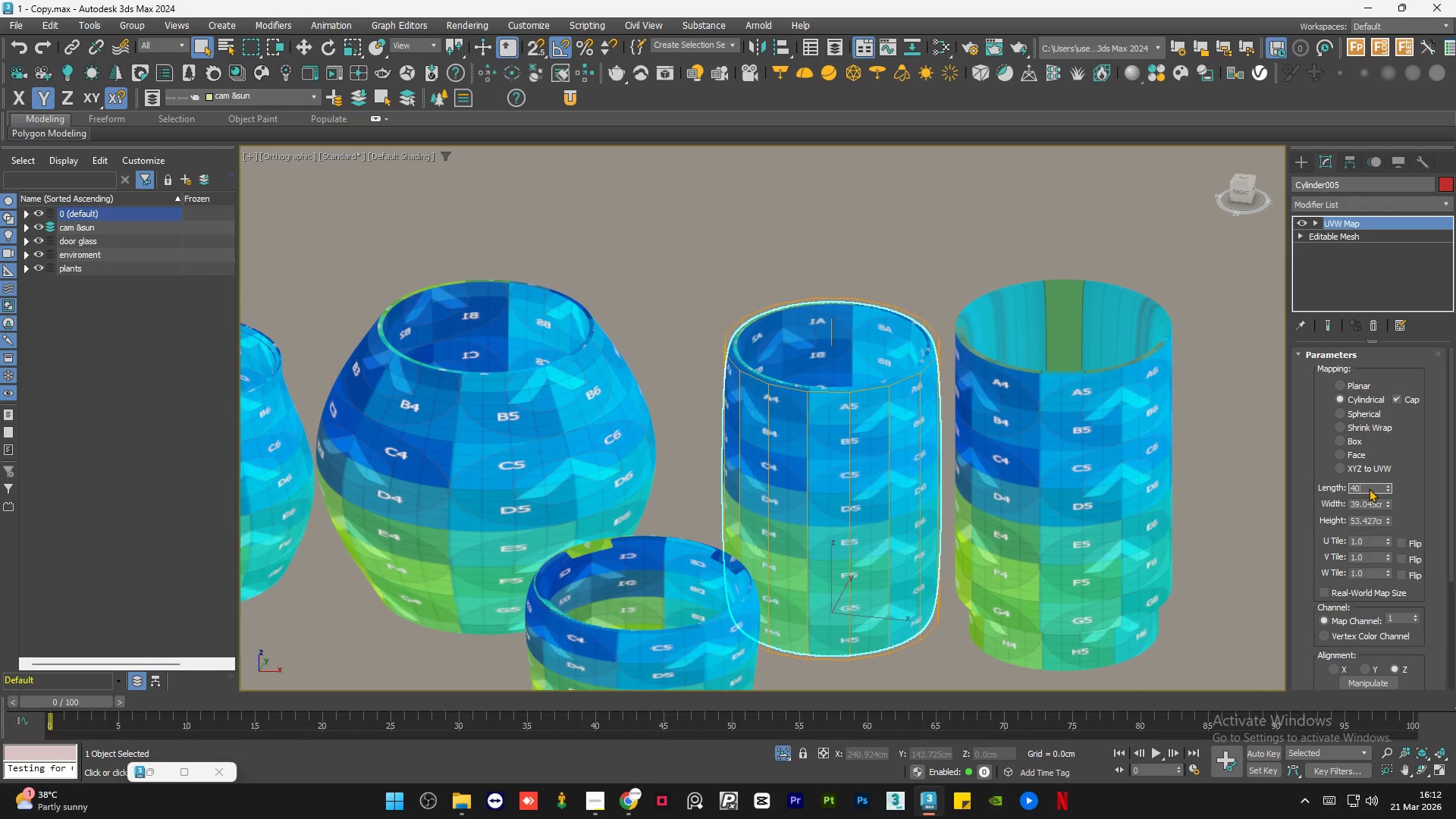 
key(NumpadEnter)
 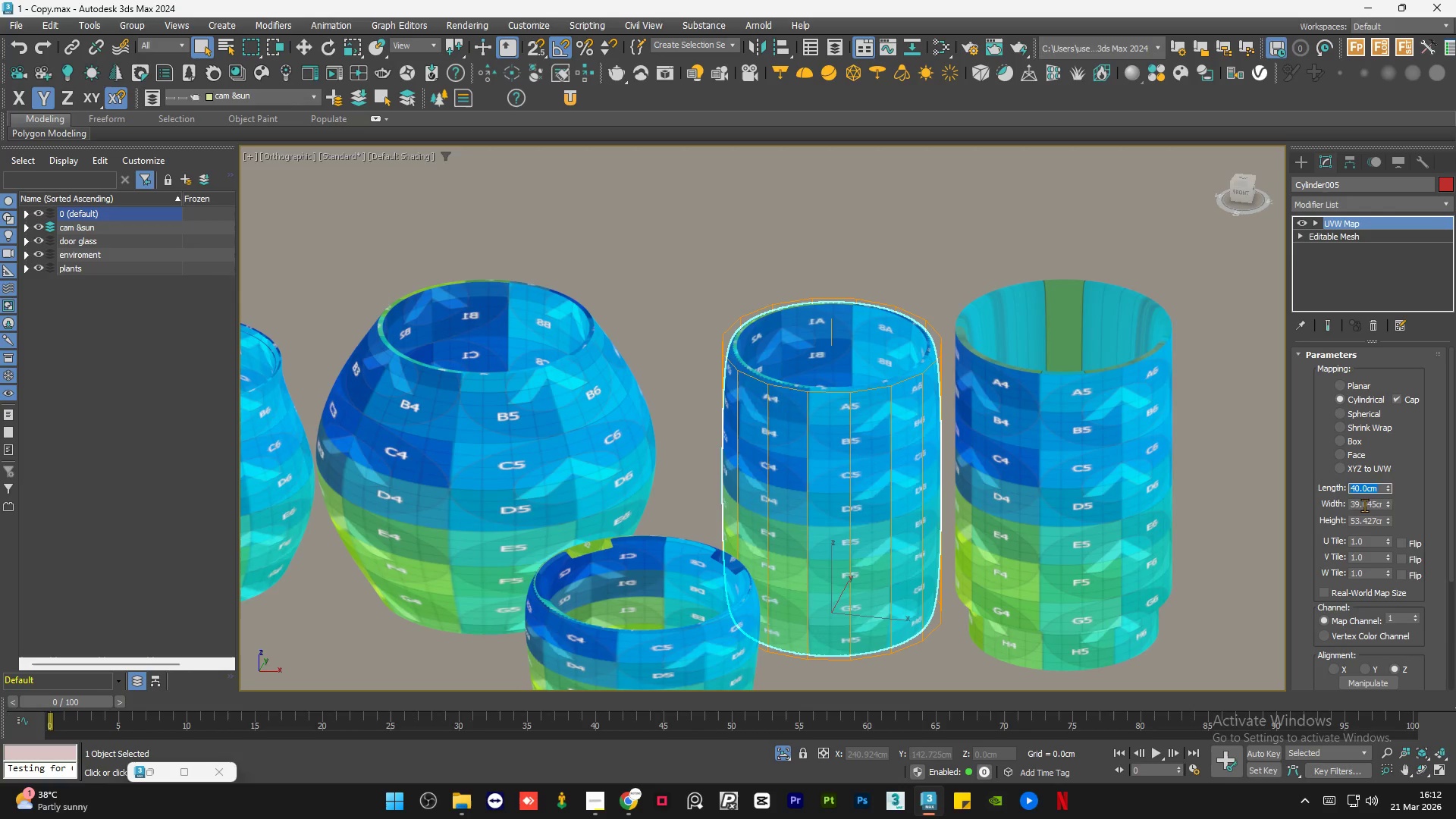 
double_click([1364, 505])
 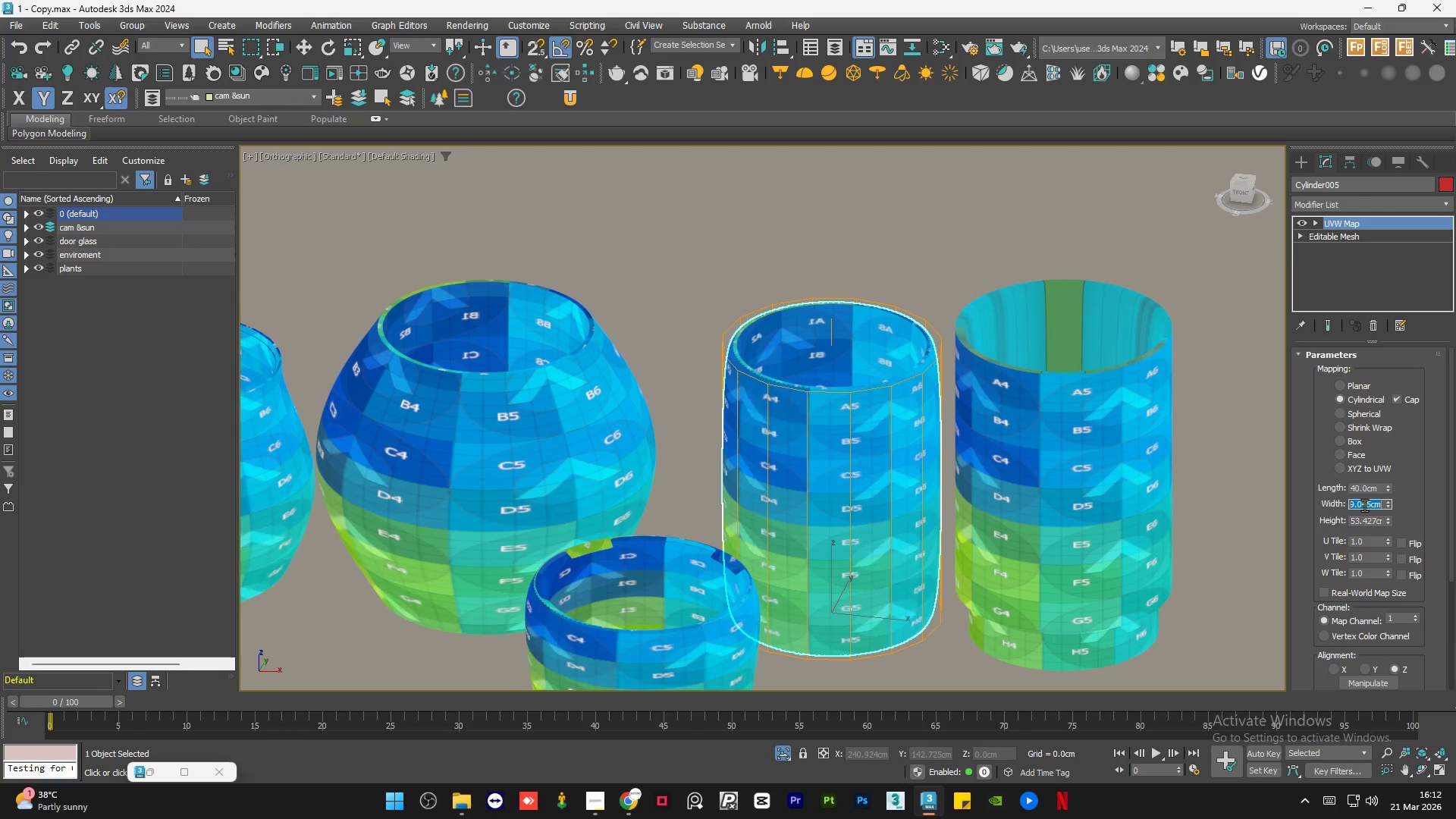 
key(Numpad4)
 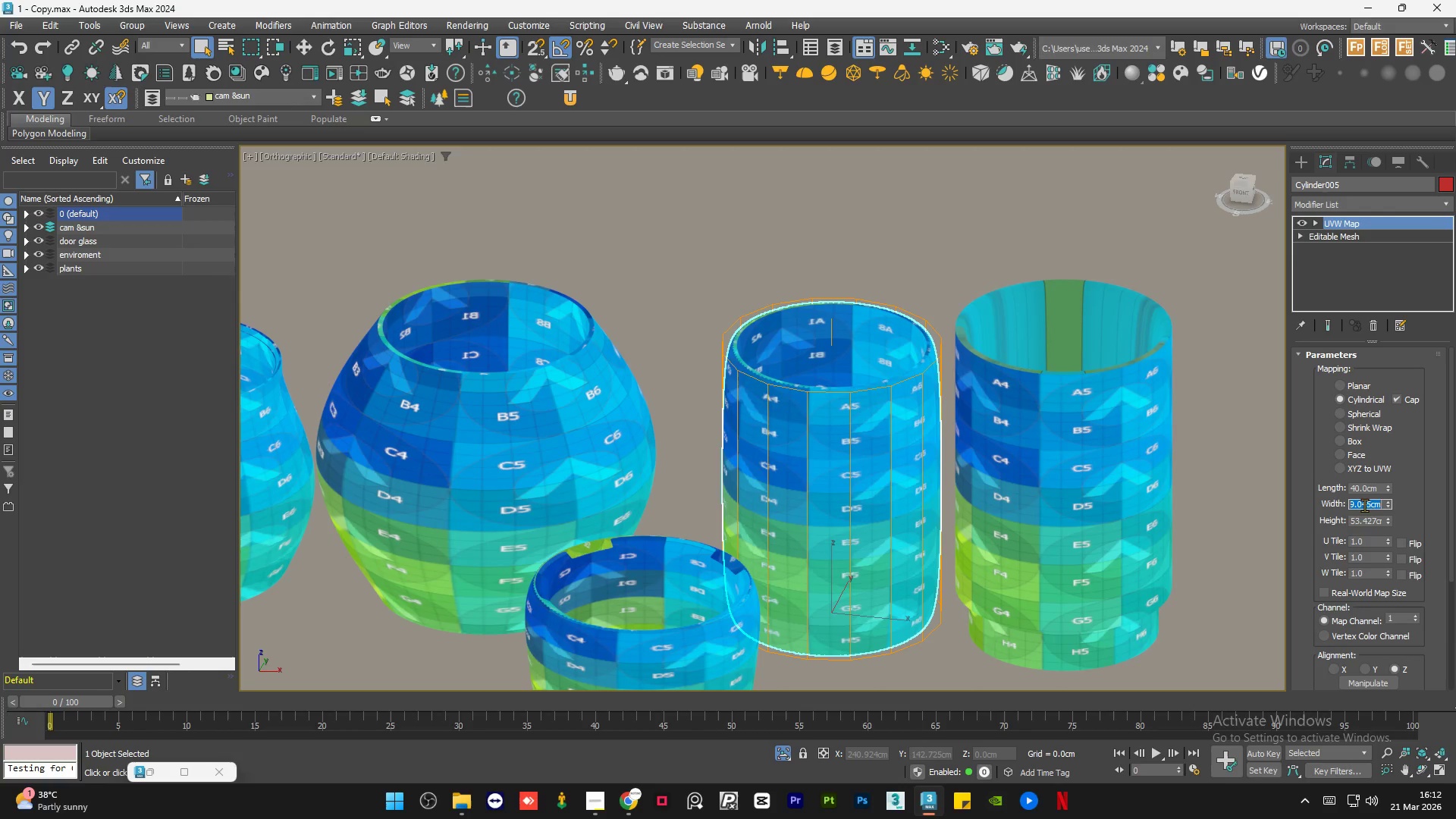 
key(Numpad0)
 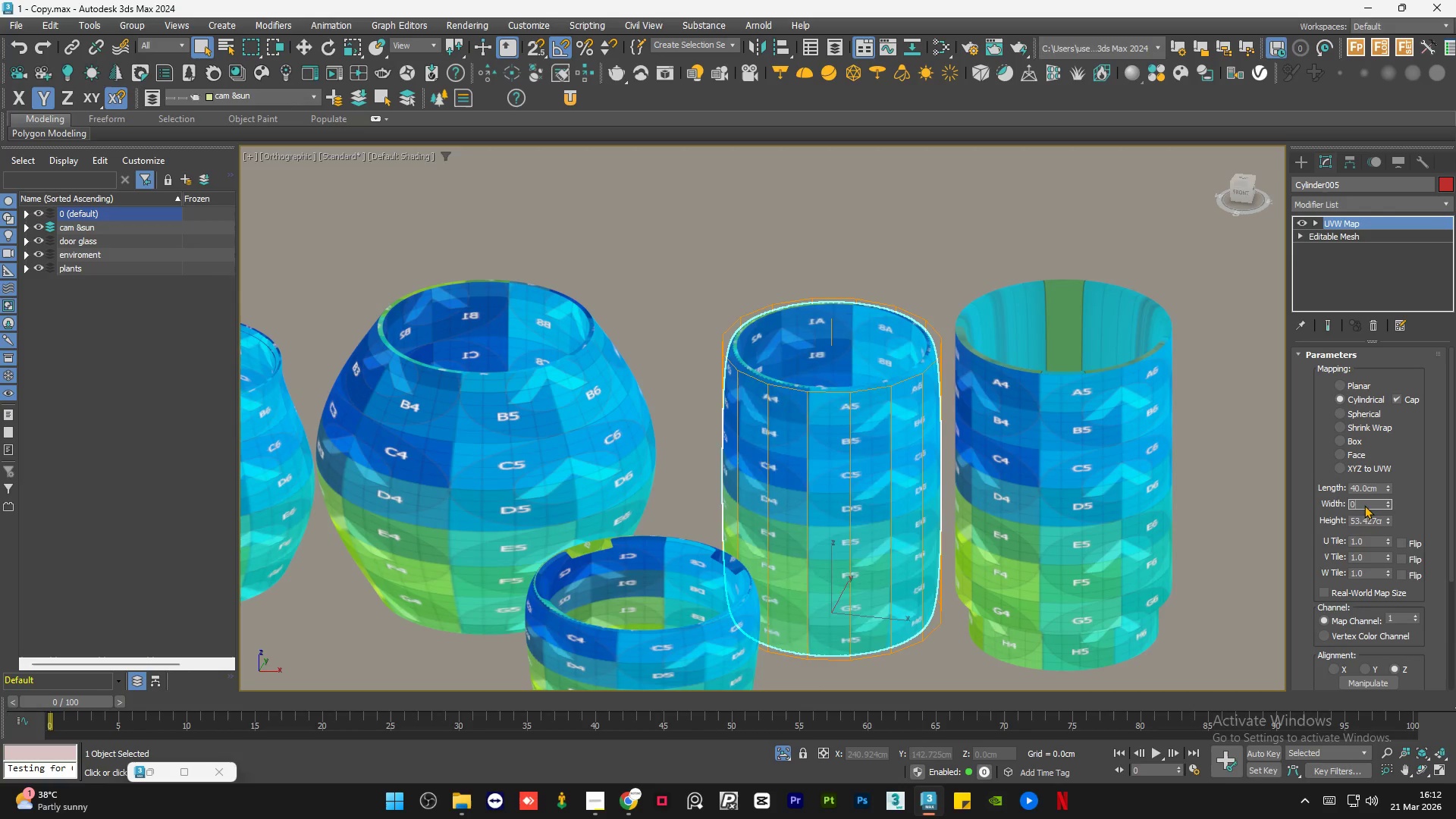 
key(NumpadEnter)
 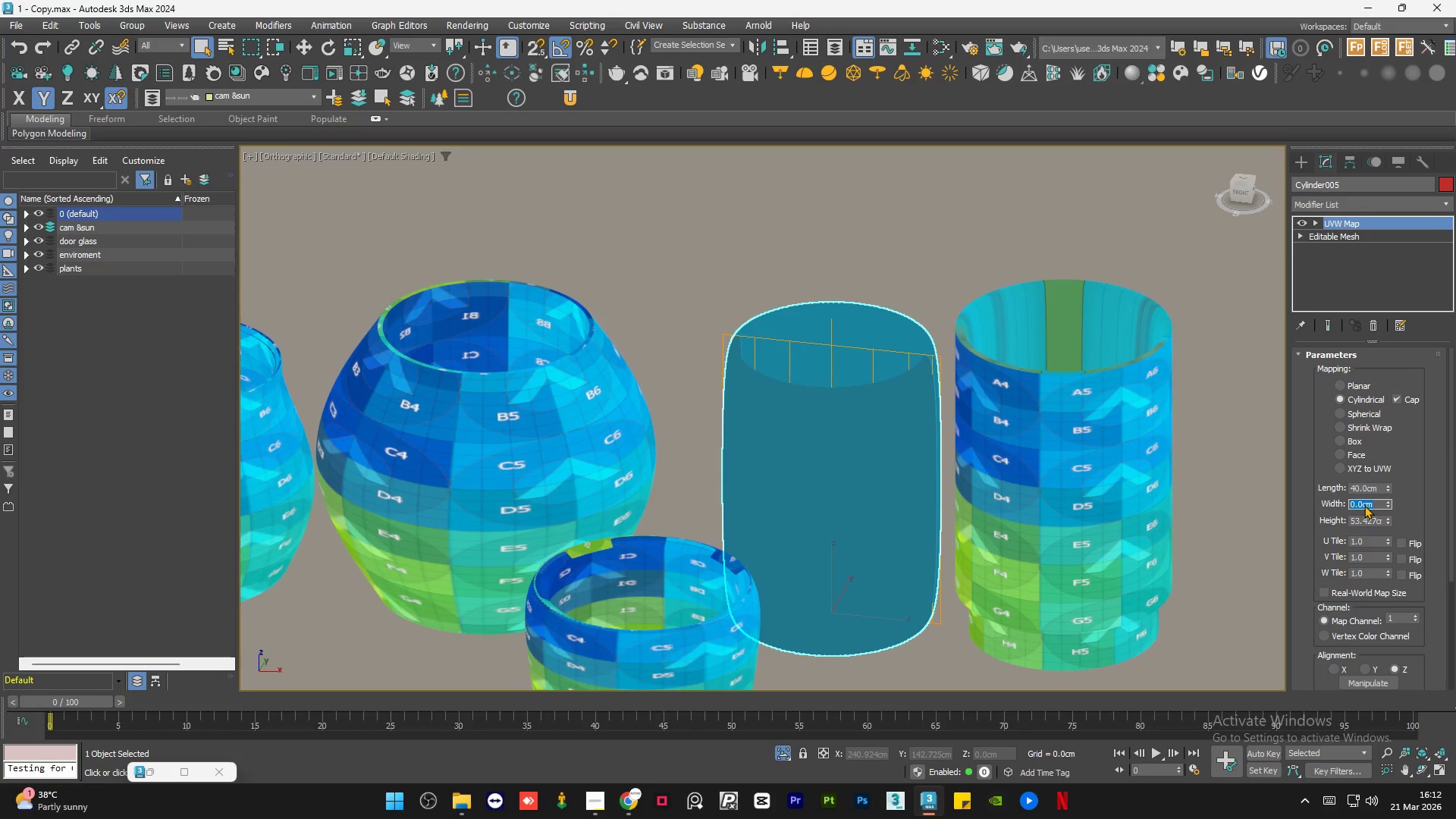 
key(Numpad4)
 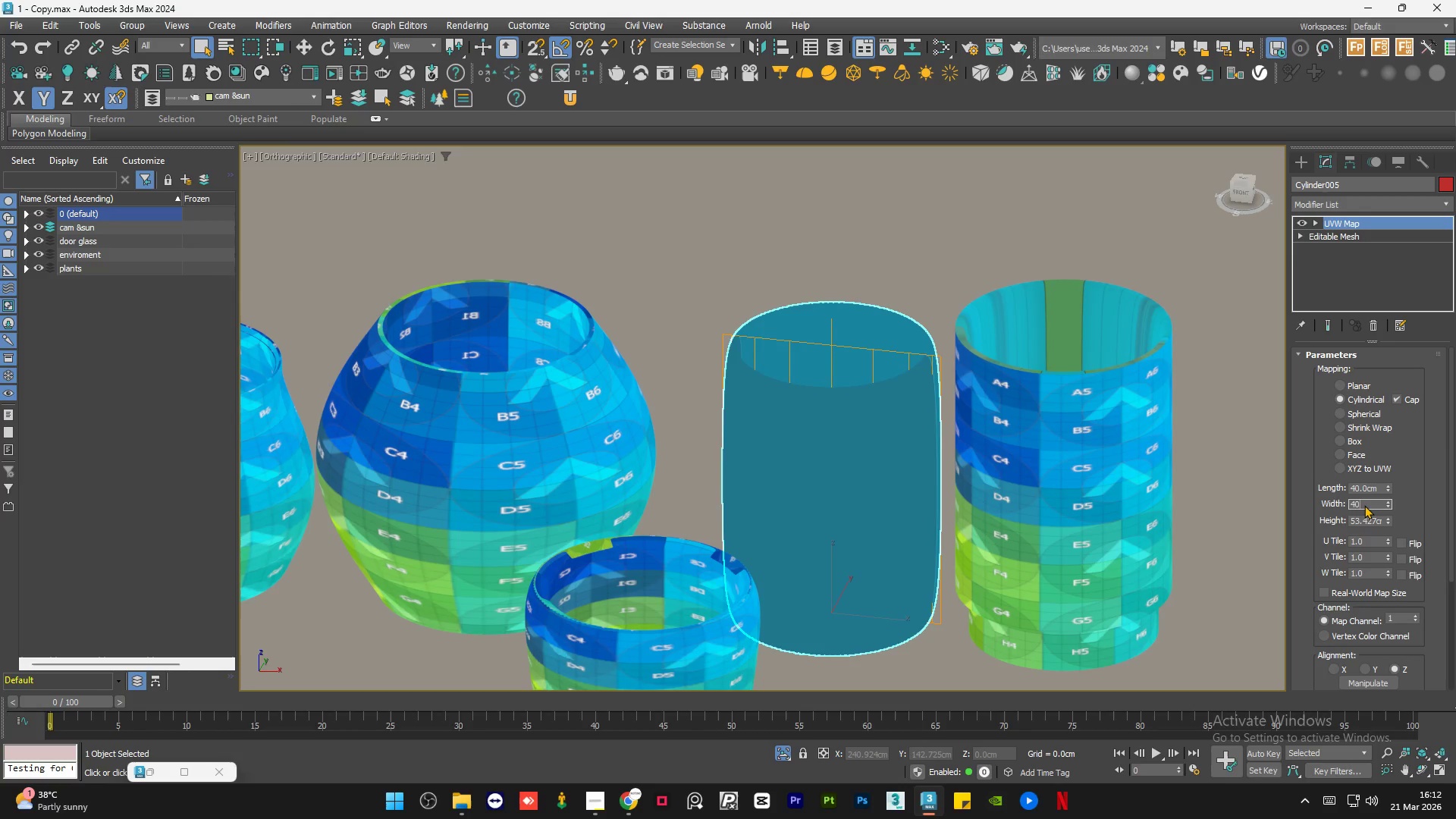 
key(Numpad0)
 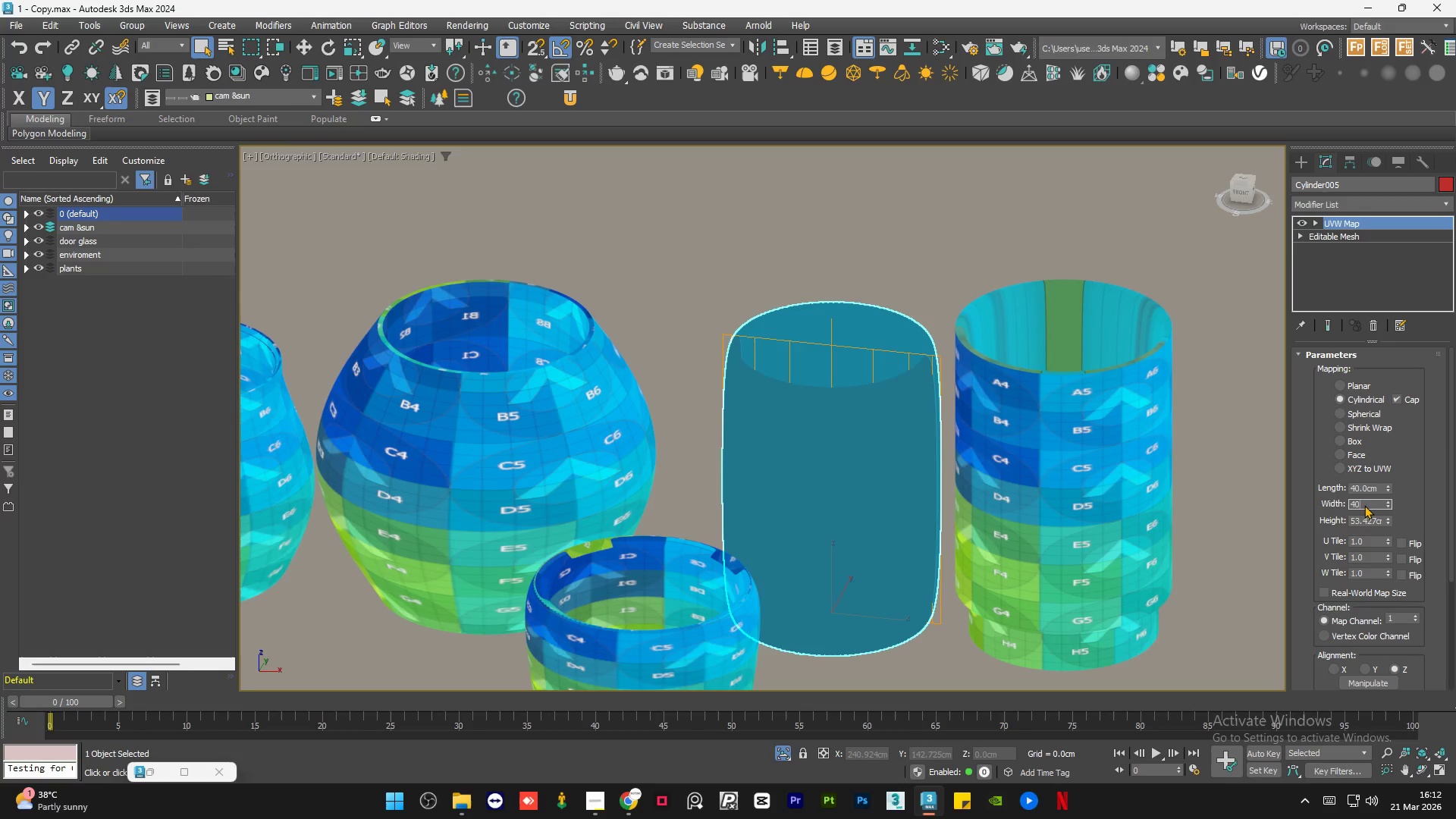 
key(NumpadEnter)
 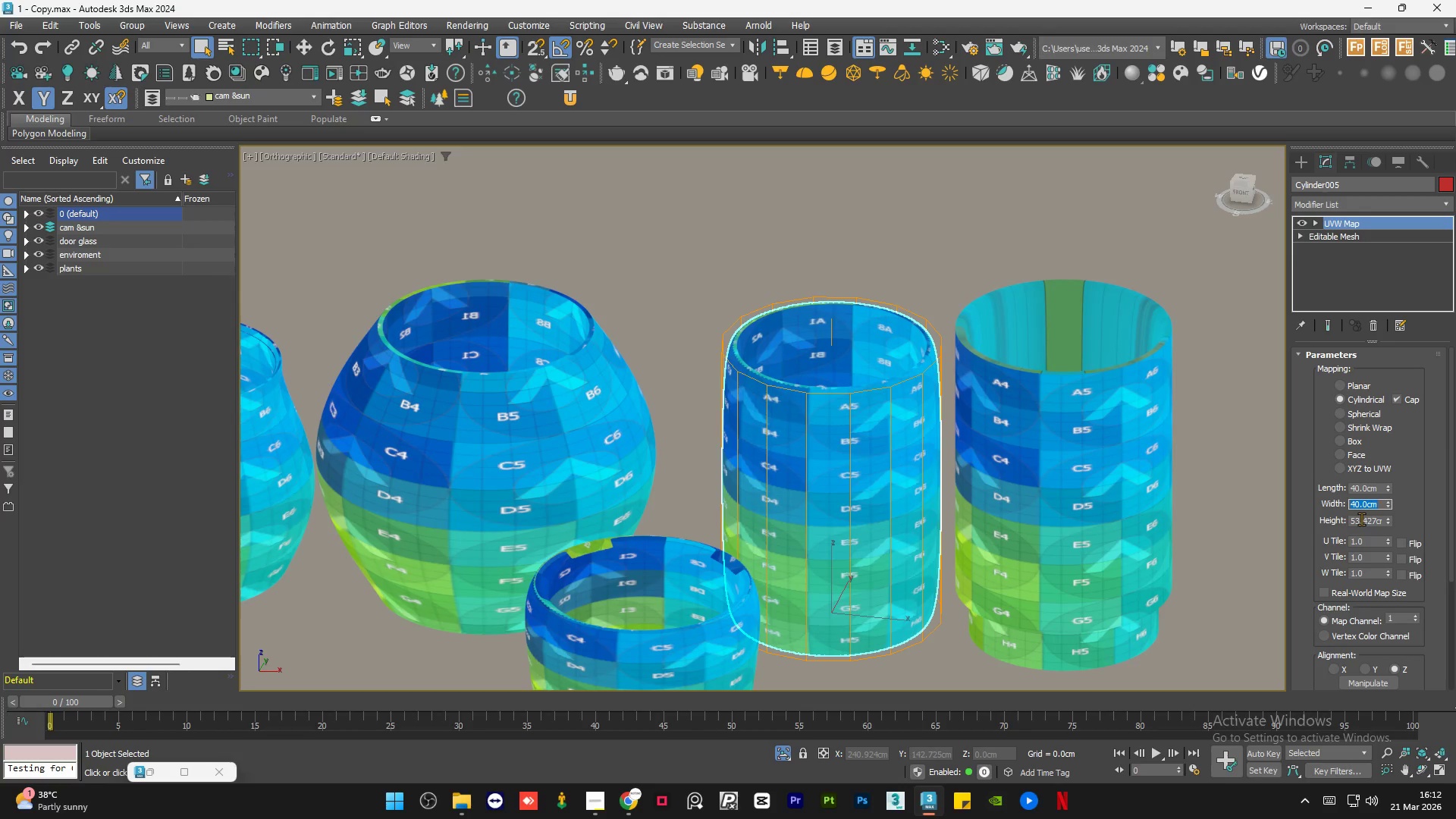 
double_click([1361, 519])
 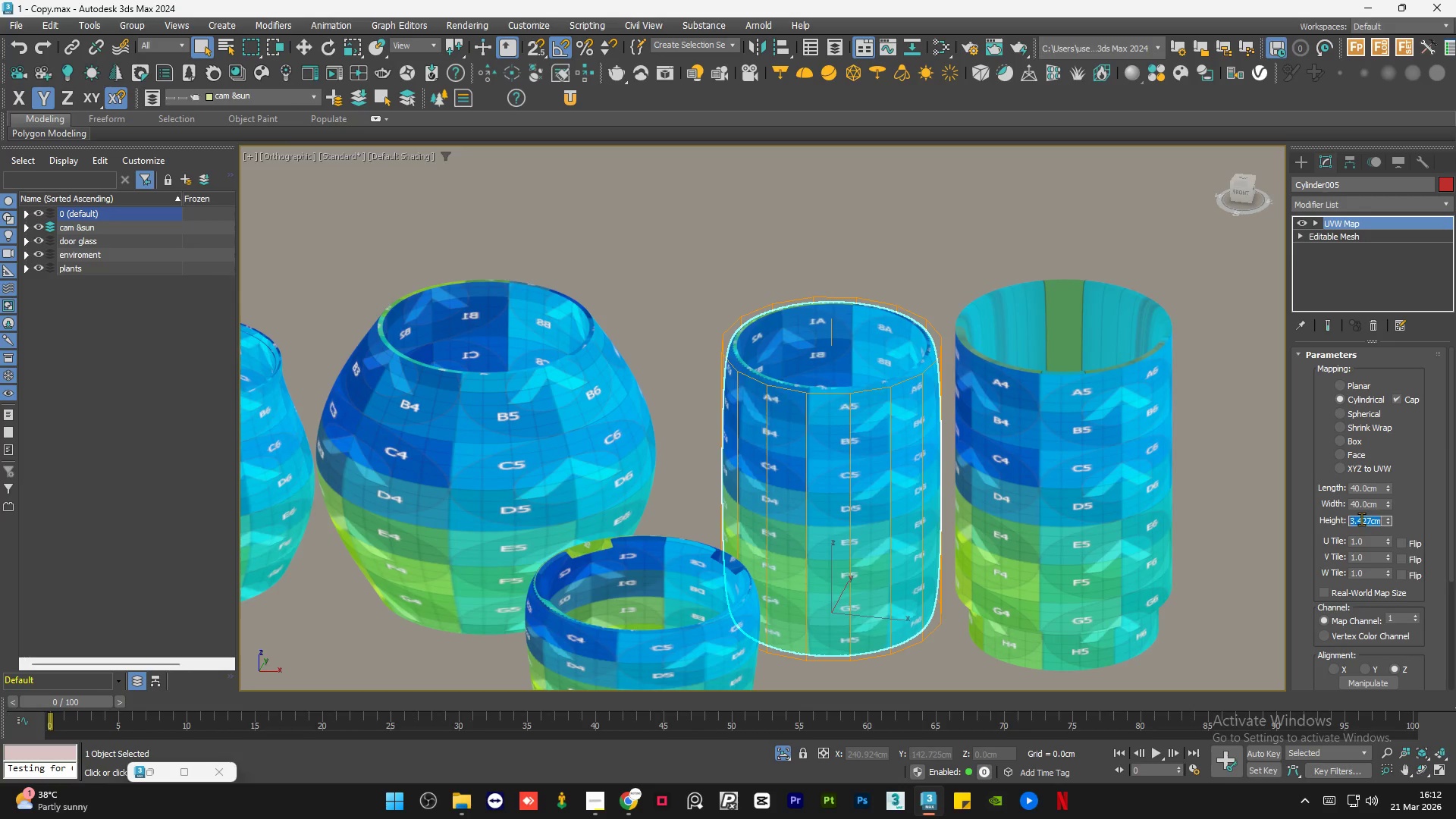 
key(Numpad4)
 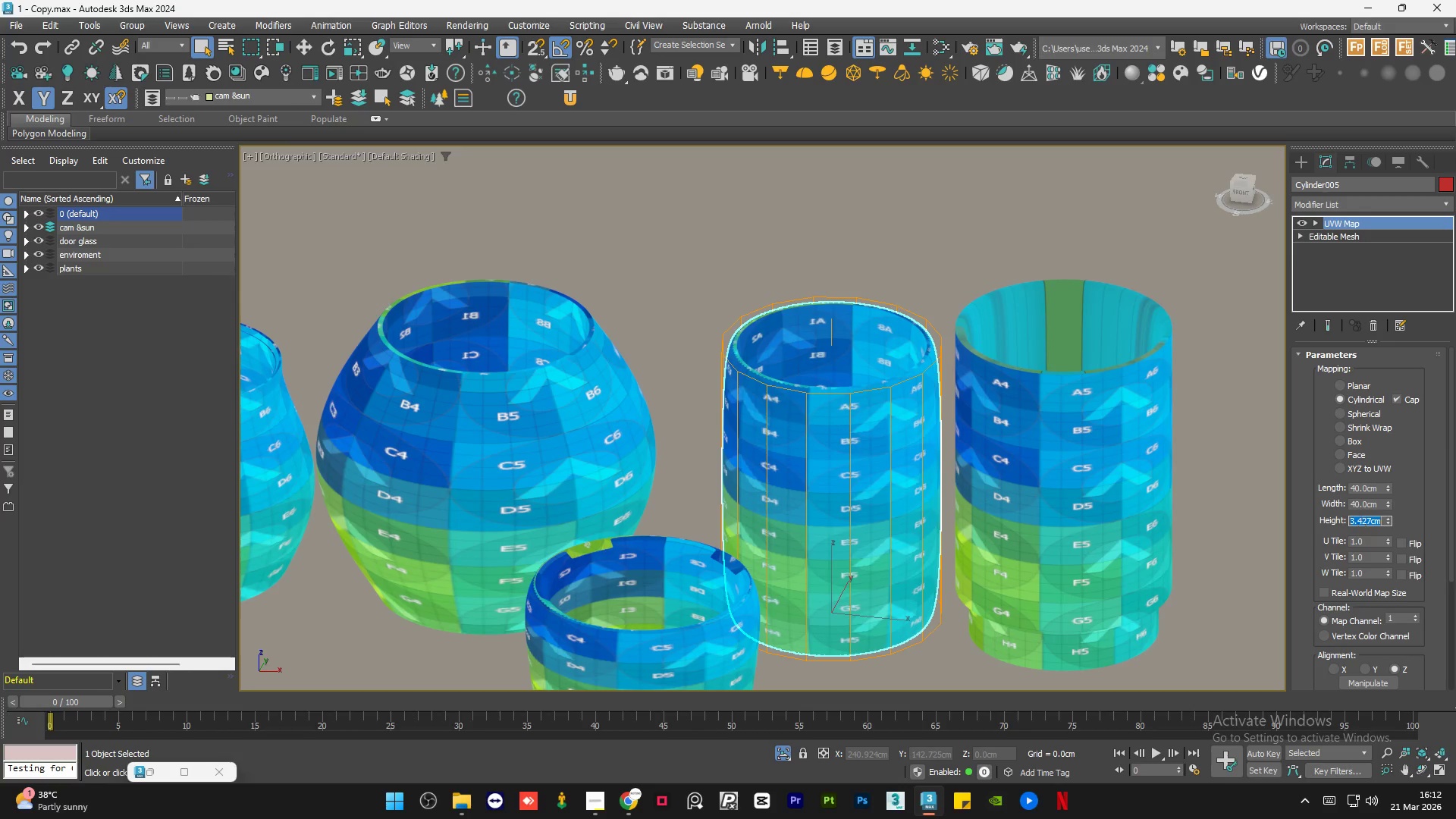 
key(Numpad0)
 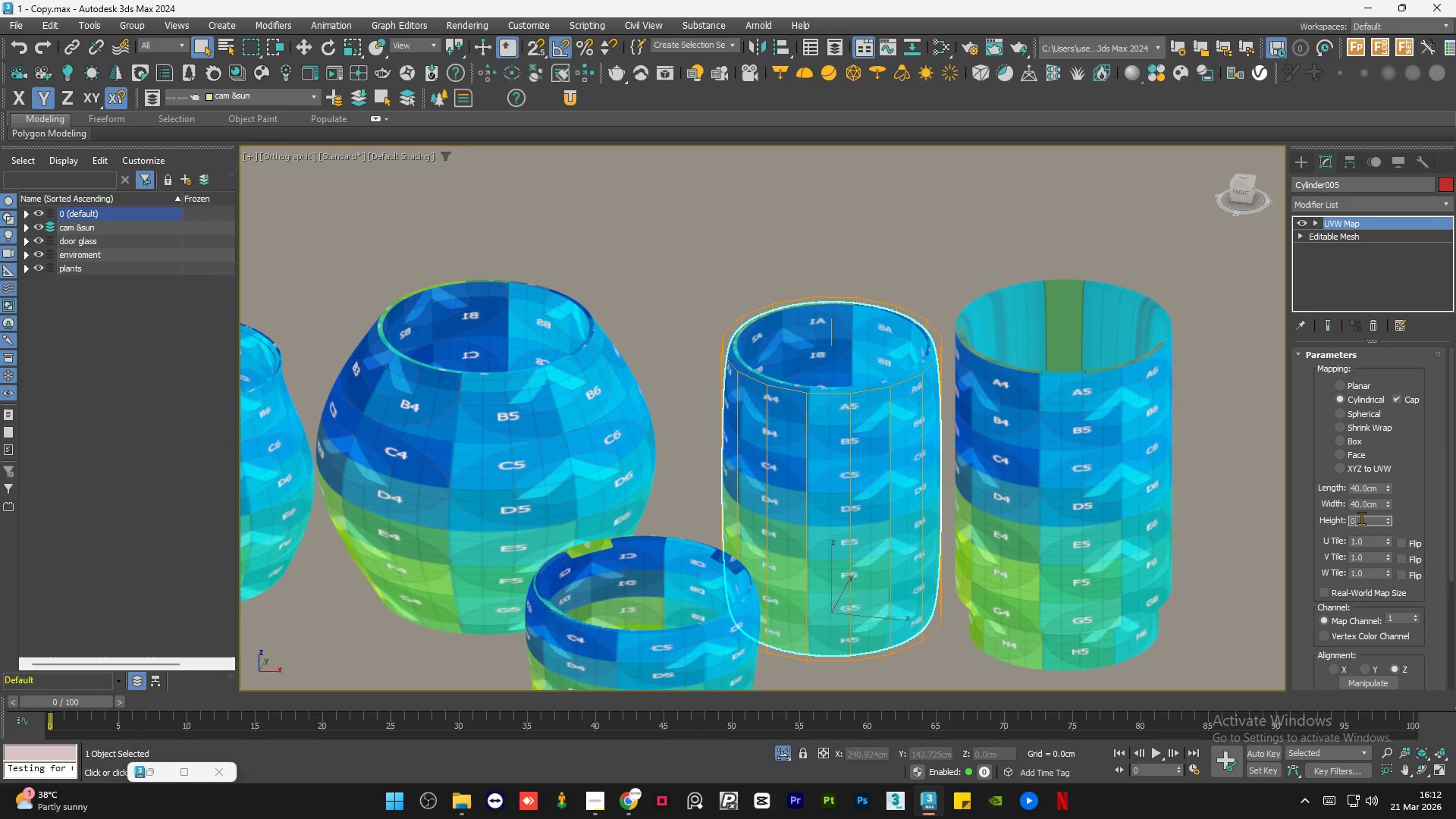 
key(Backspace)
 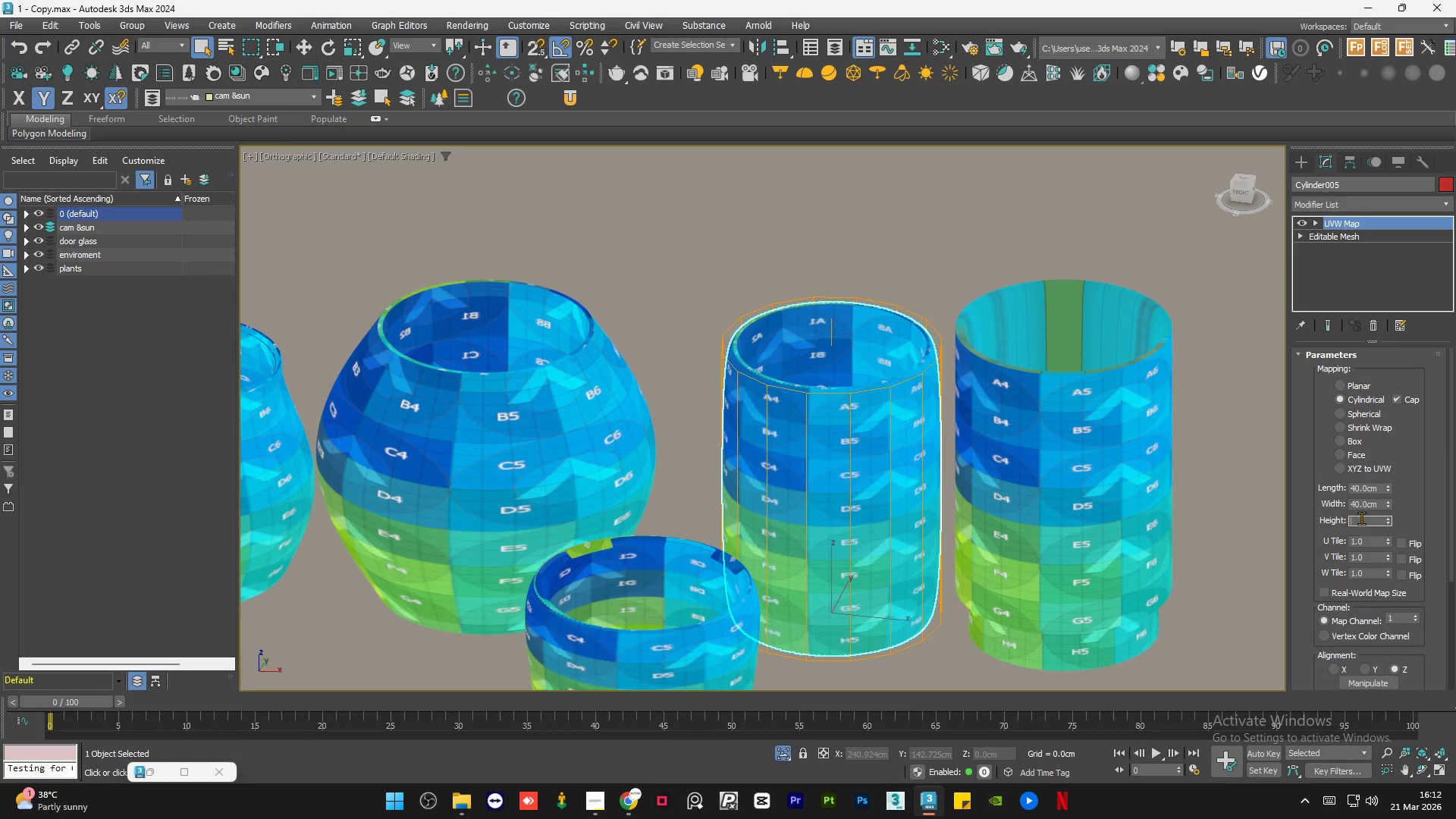 
key(Backspace)
 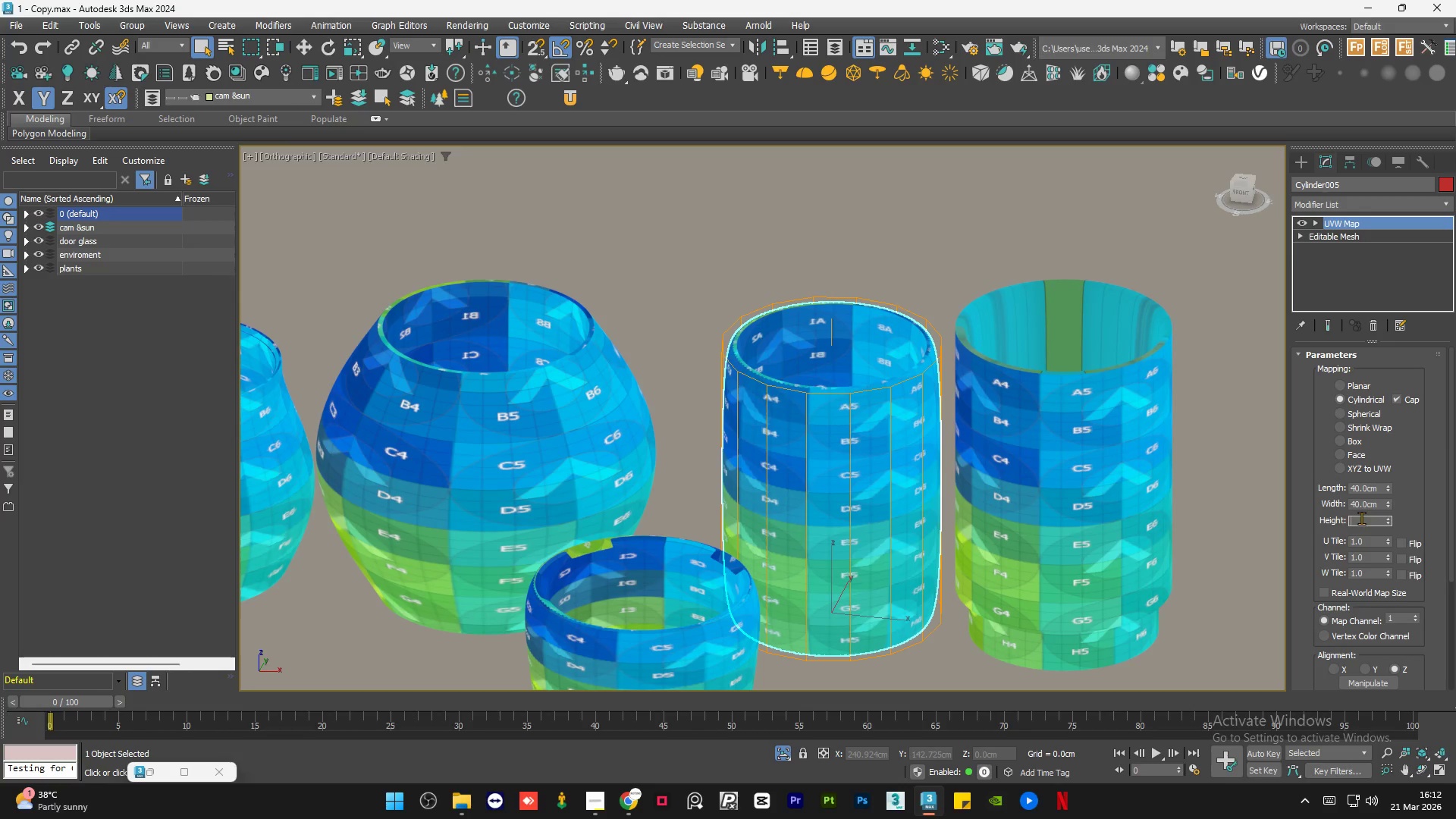 
key(Numpad4)
 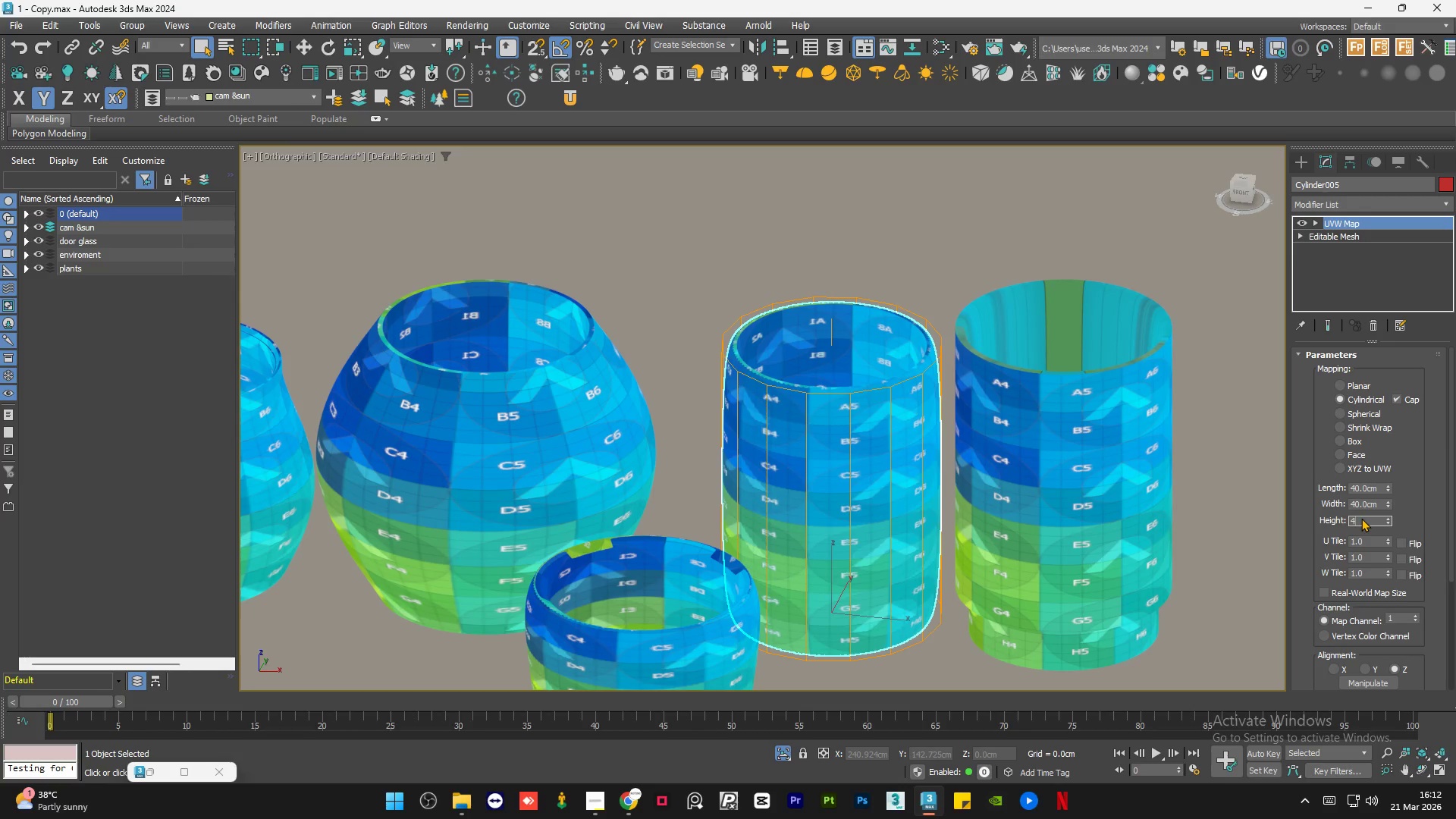 
key(Numpad0)
 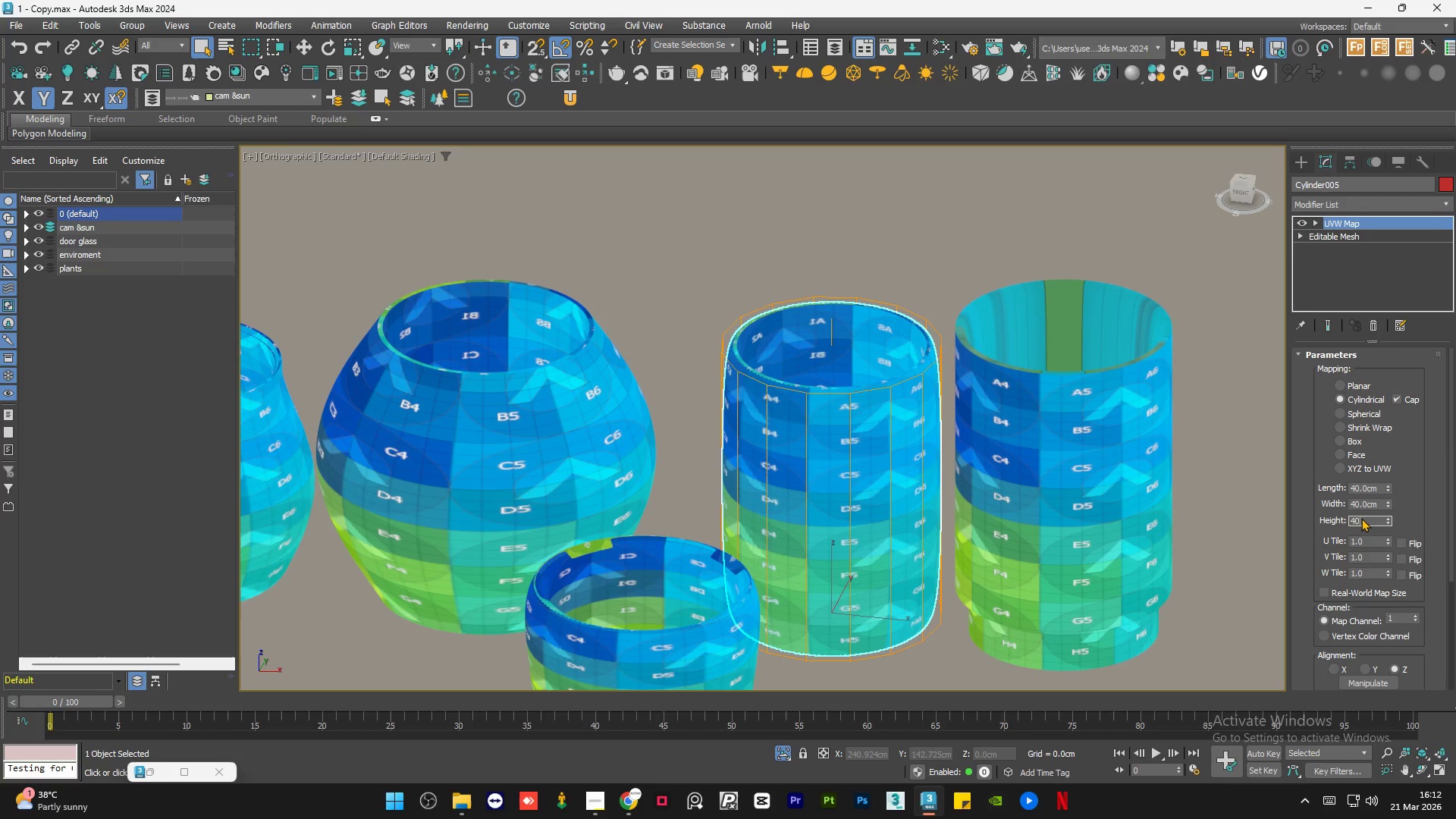 
key(NumpadEnter)
 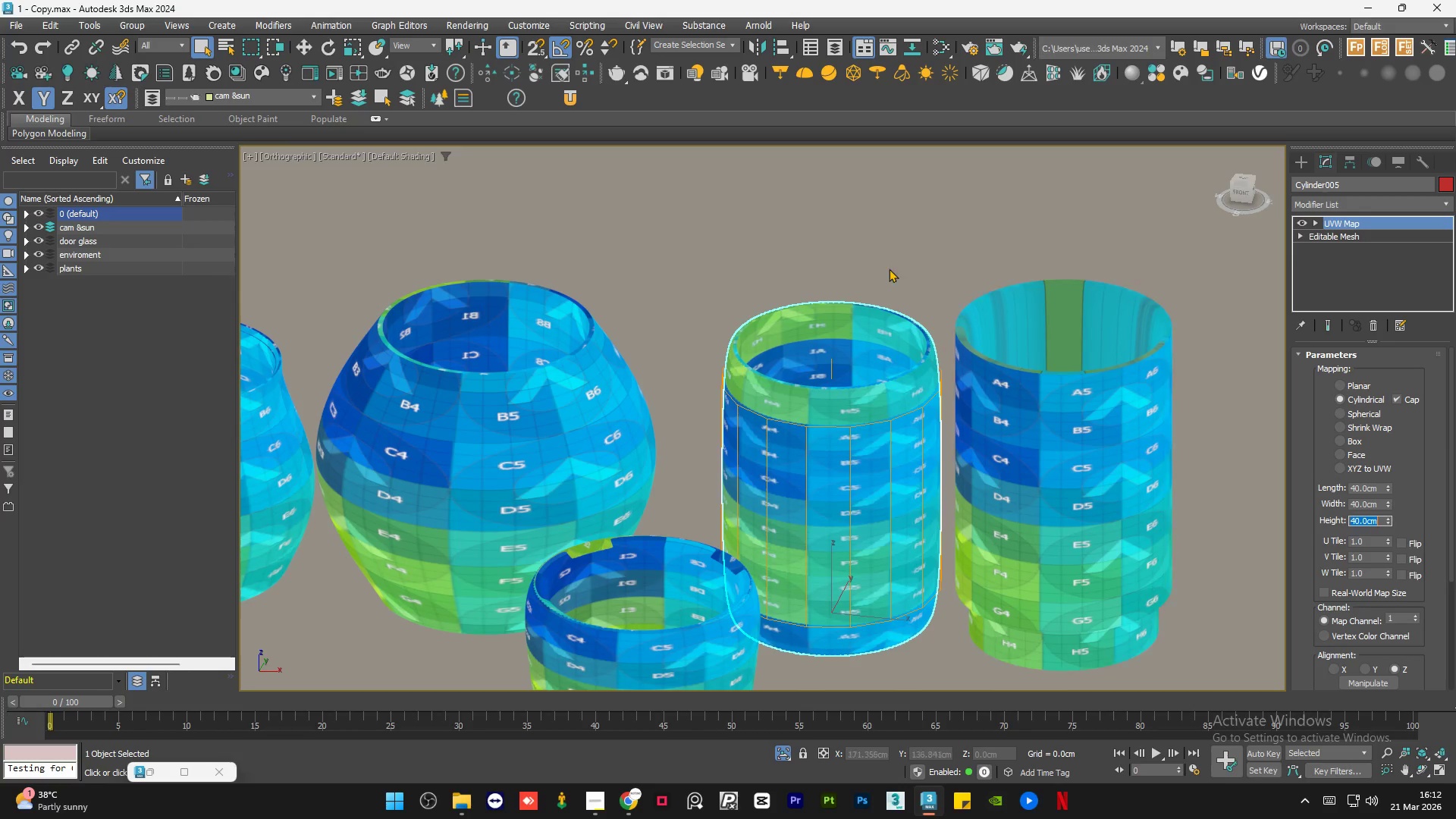 
left_click([843, 207])
 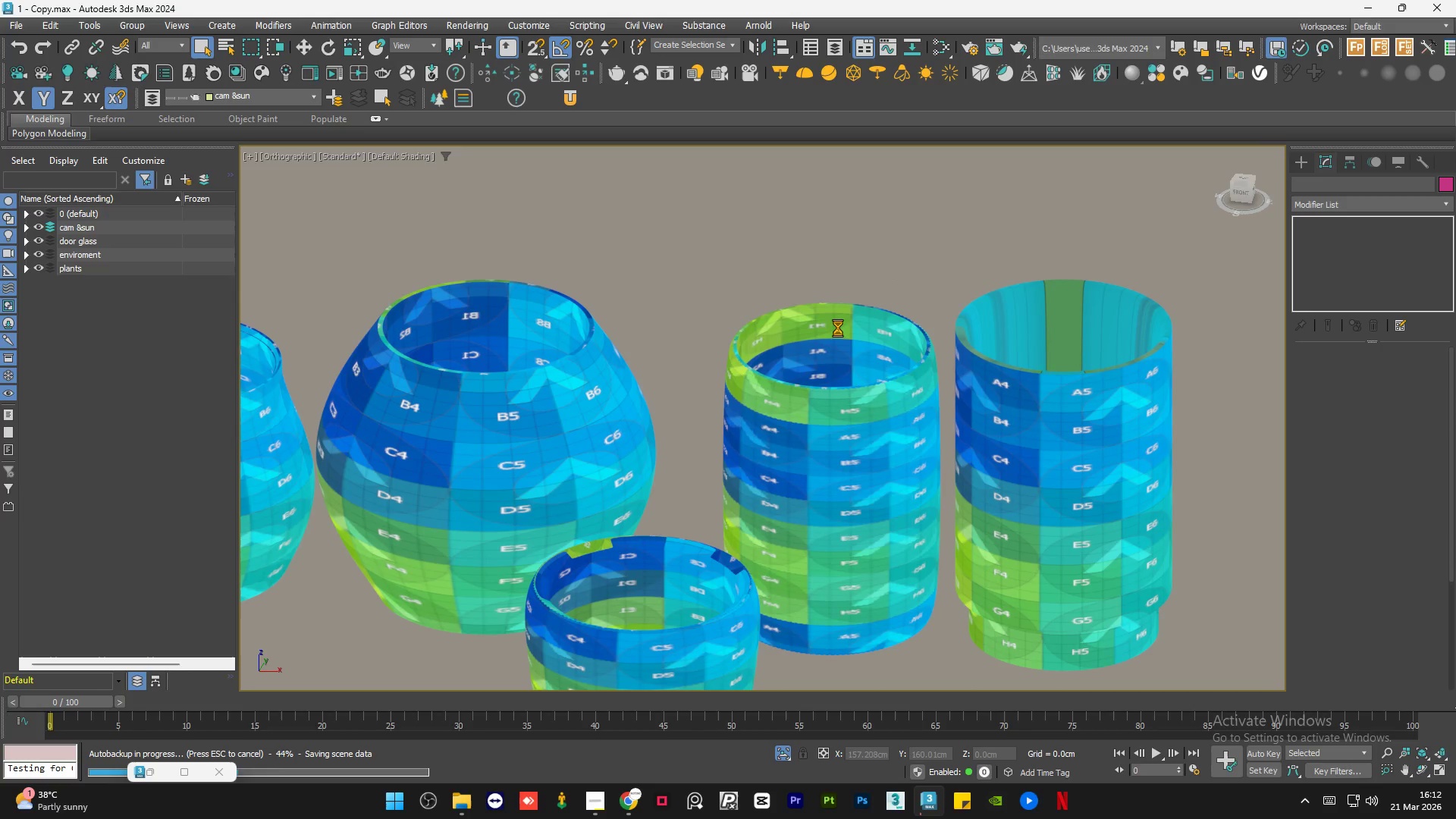 
scroll: coordinate [877, 402], scroll_direction: down, amount: 2.0
 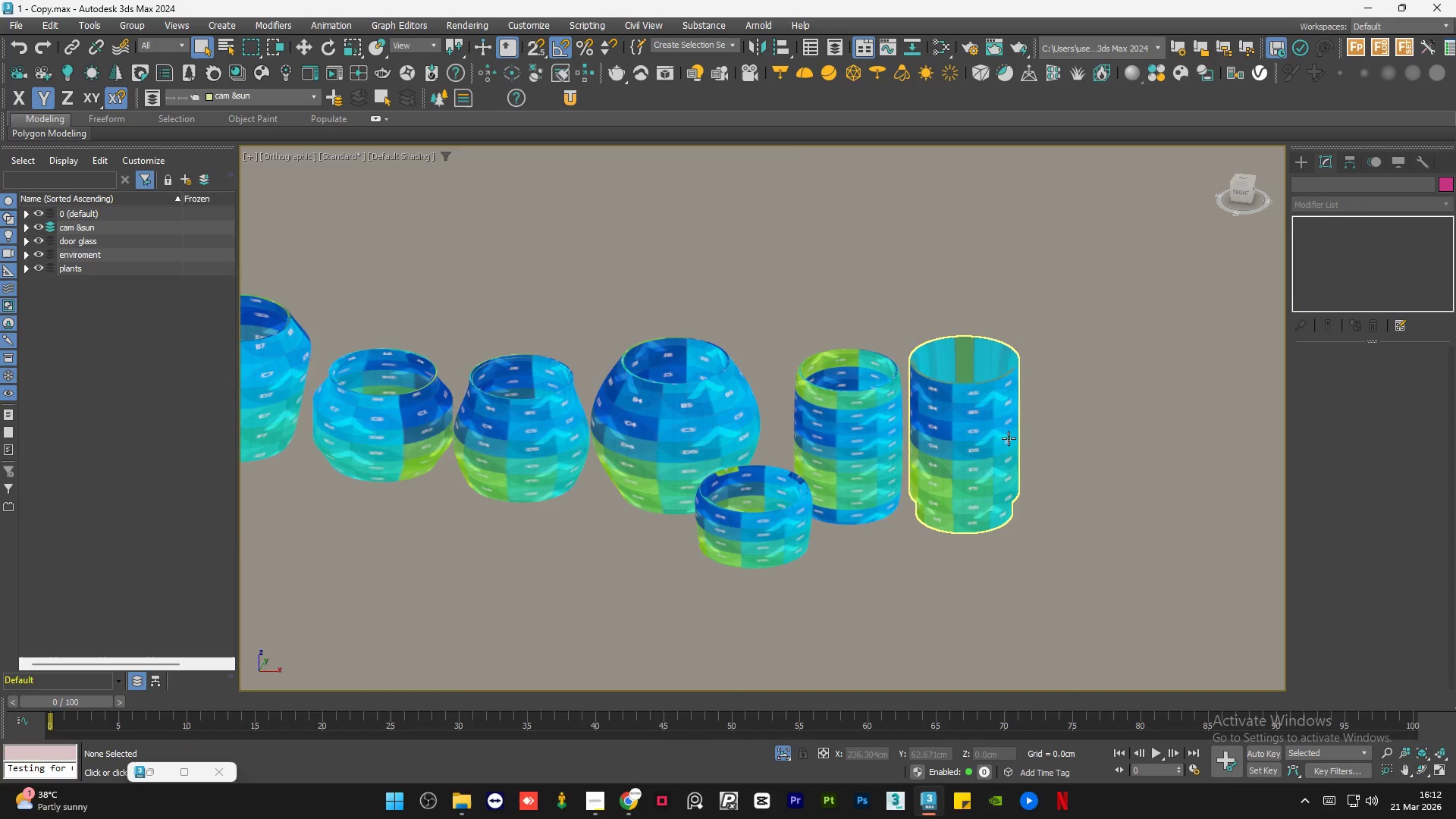 
left_click([973, 444])
 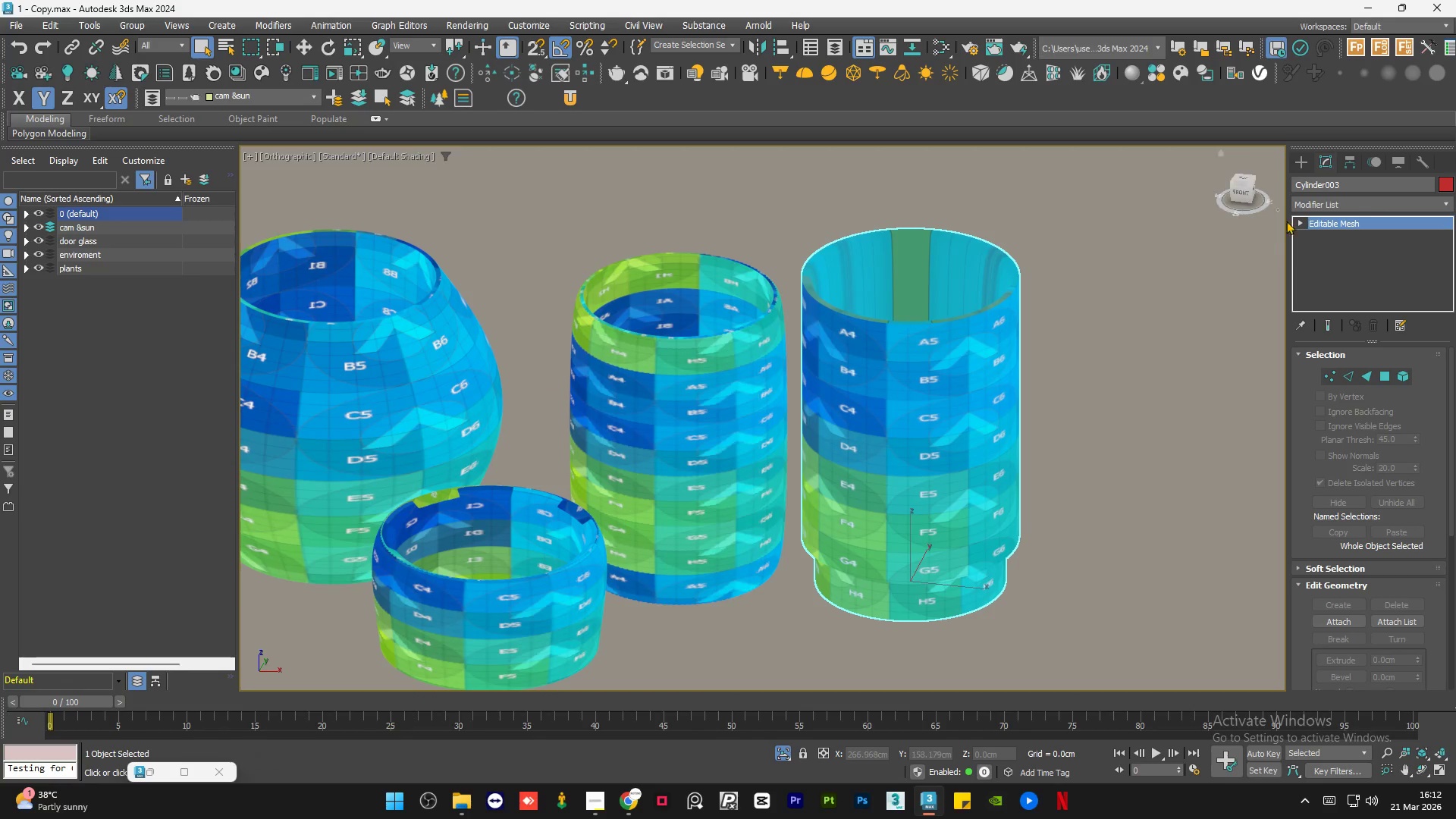 
scroll: coordinate [1018, 444], scroll_direction: up, amount: 2.0
 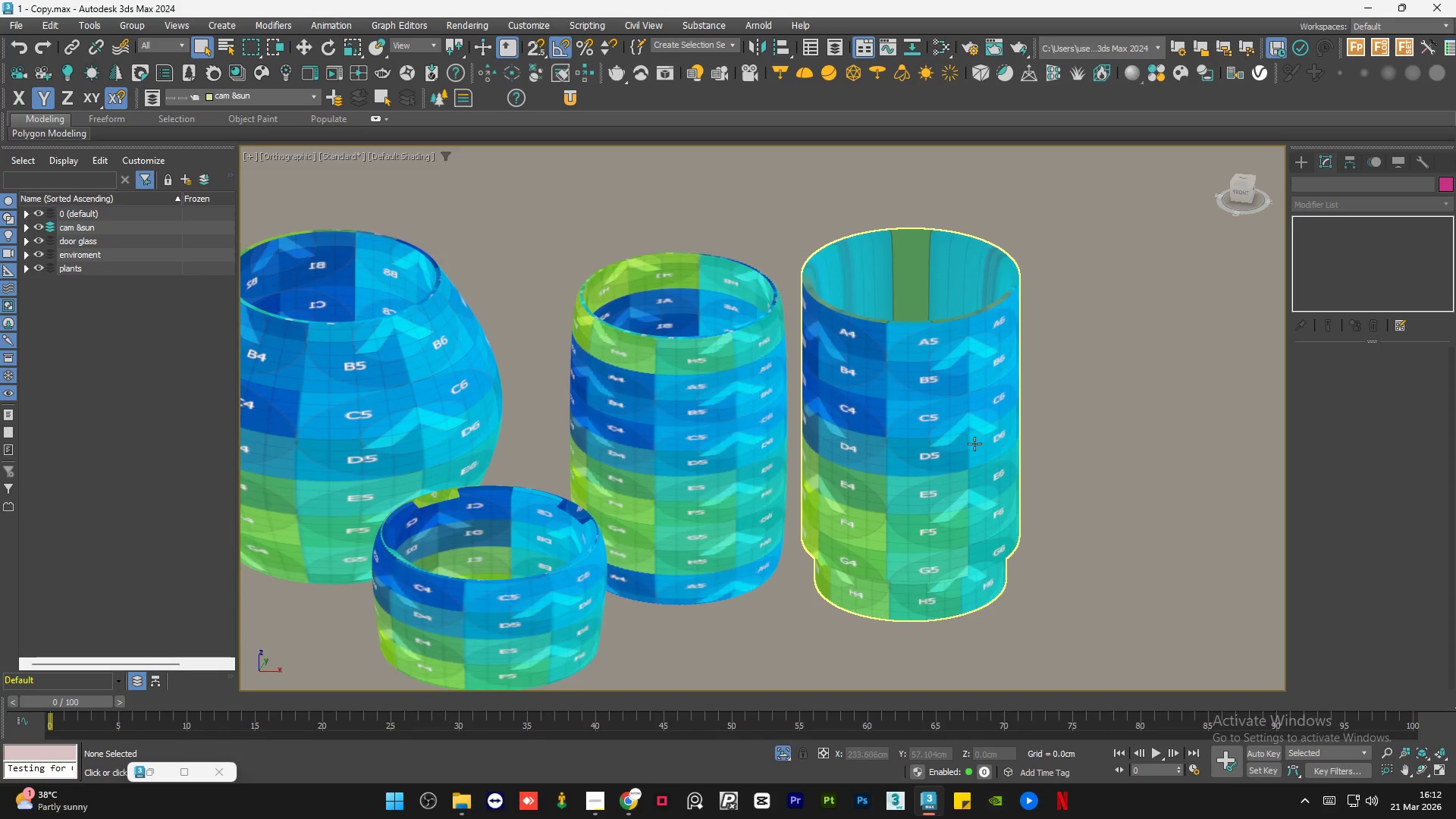 
left_click([1317, 209])
 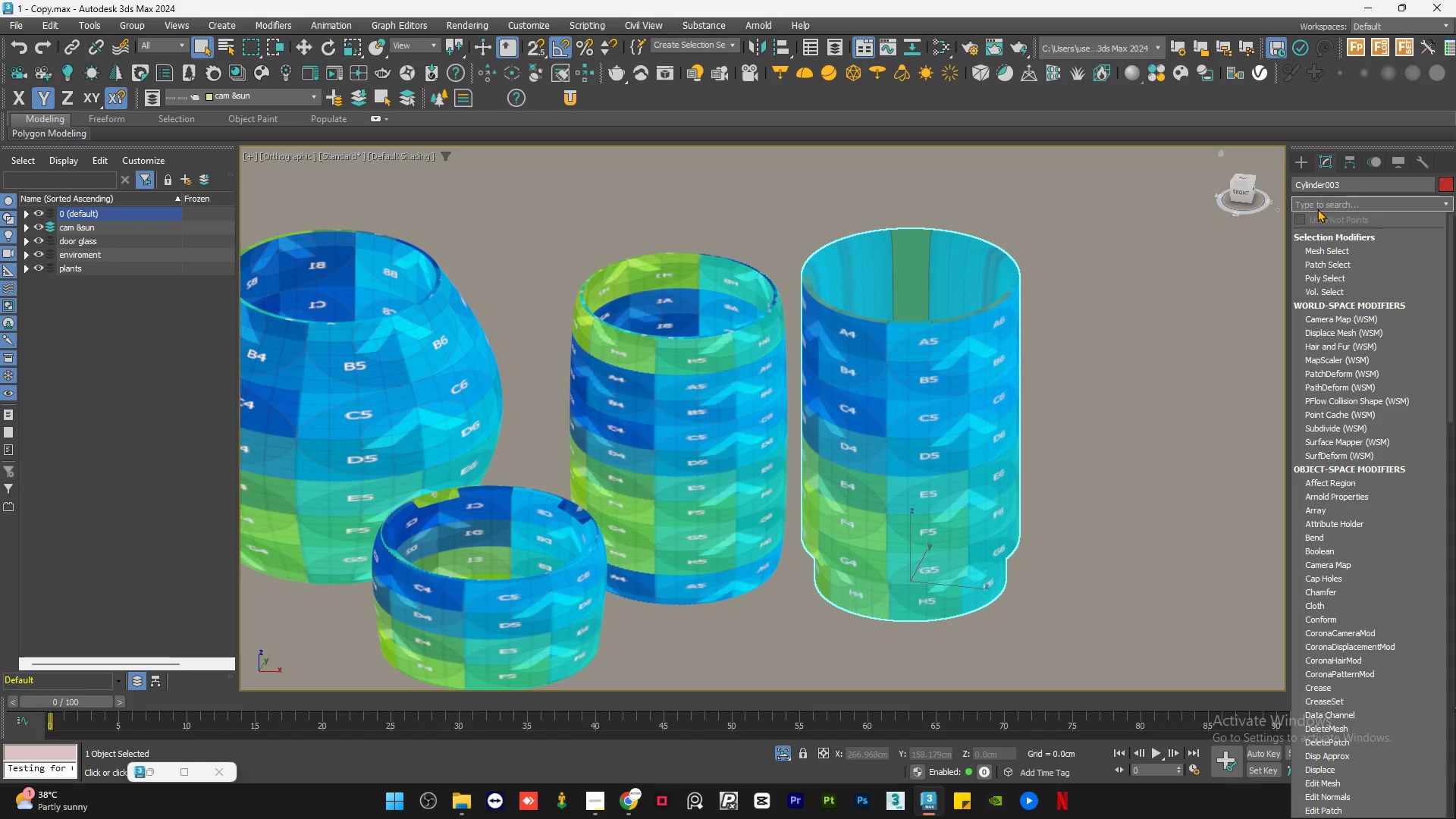 
type(uv)
 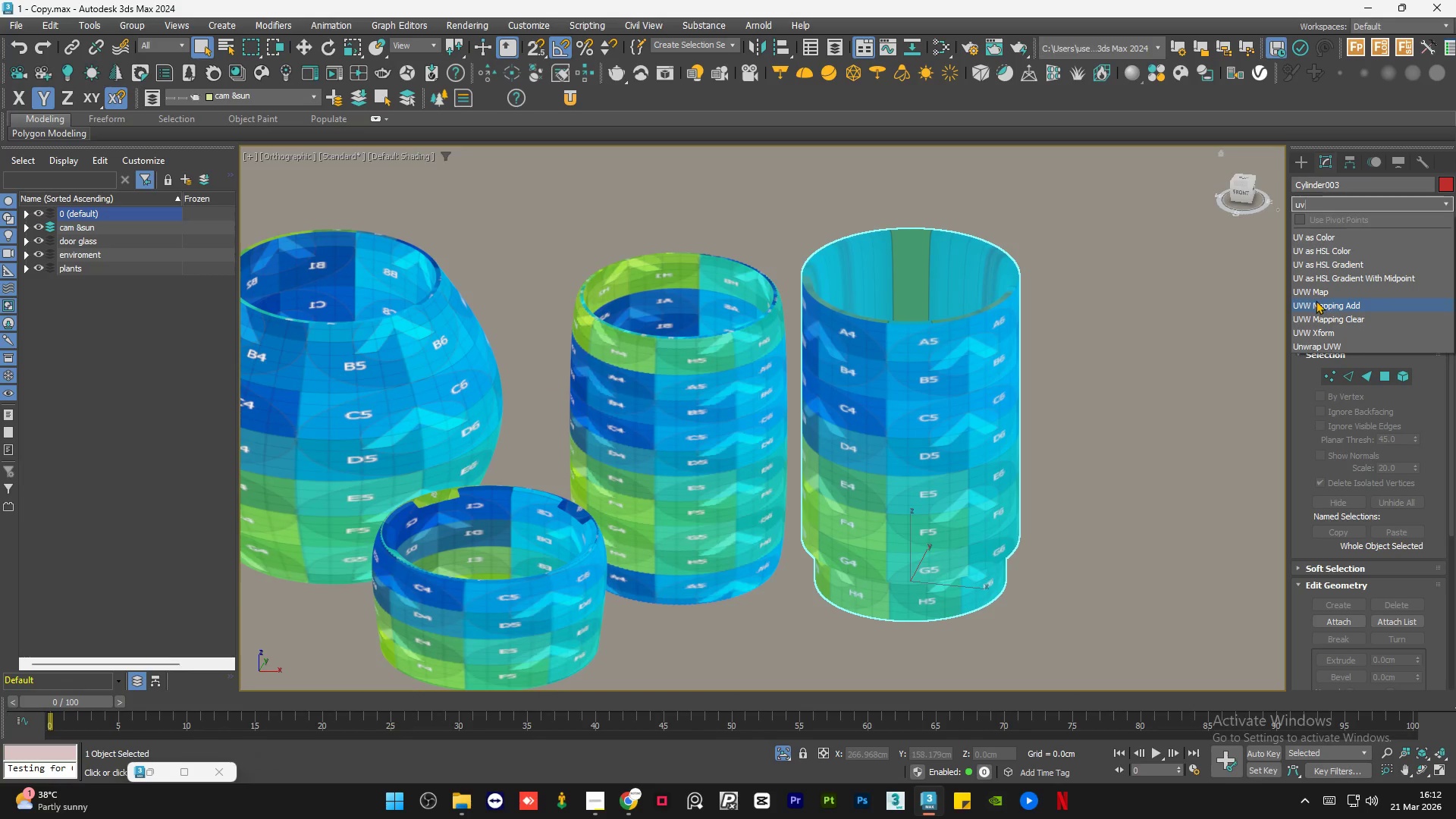 
left_click([1323, 293])
 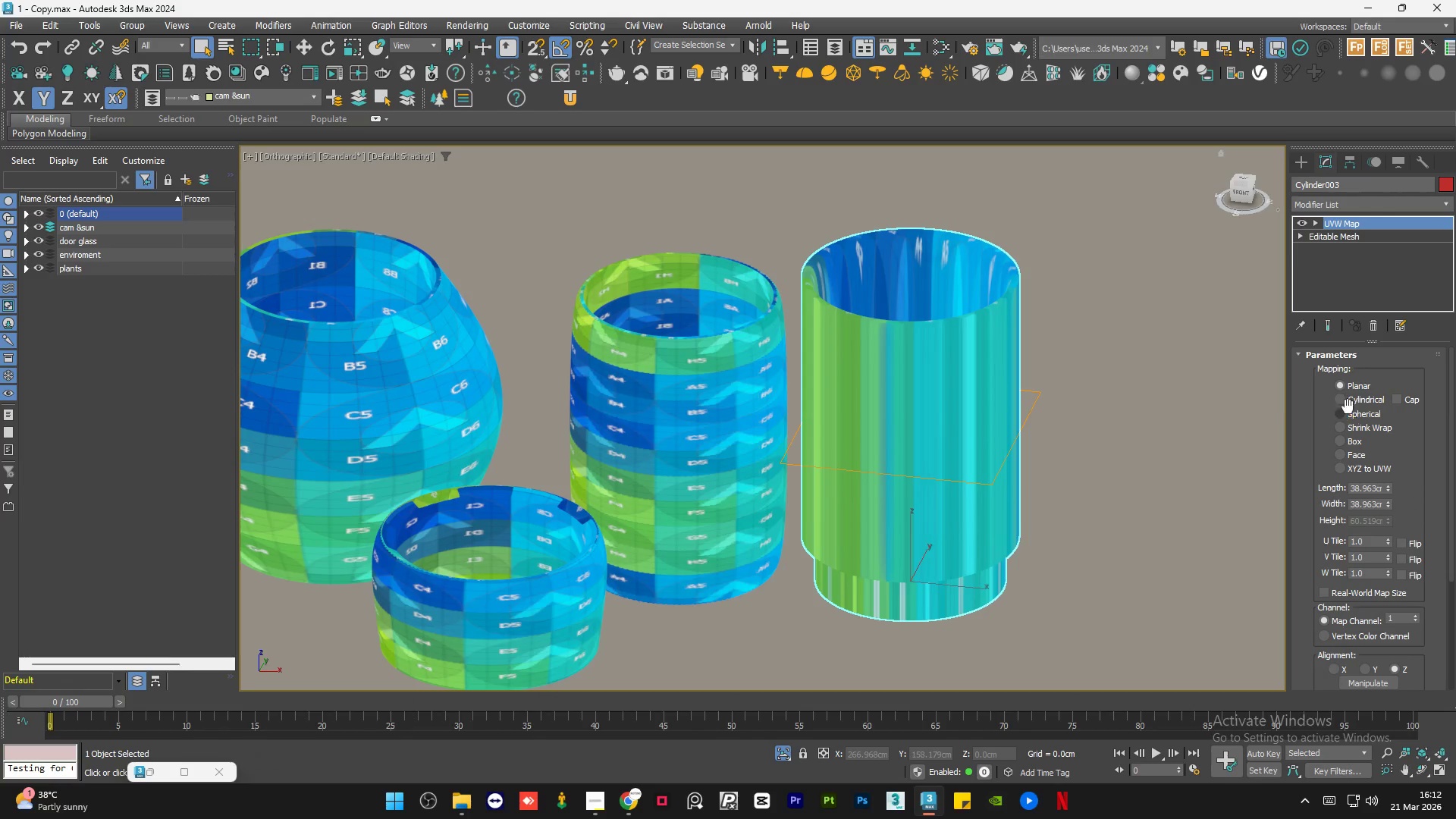 
left_click([1349, 399])
 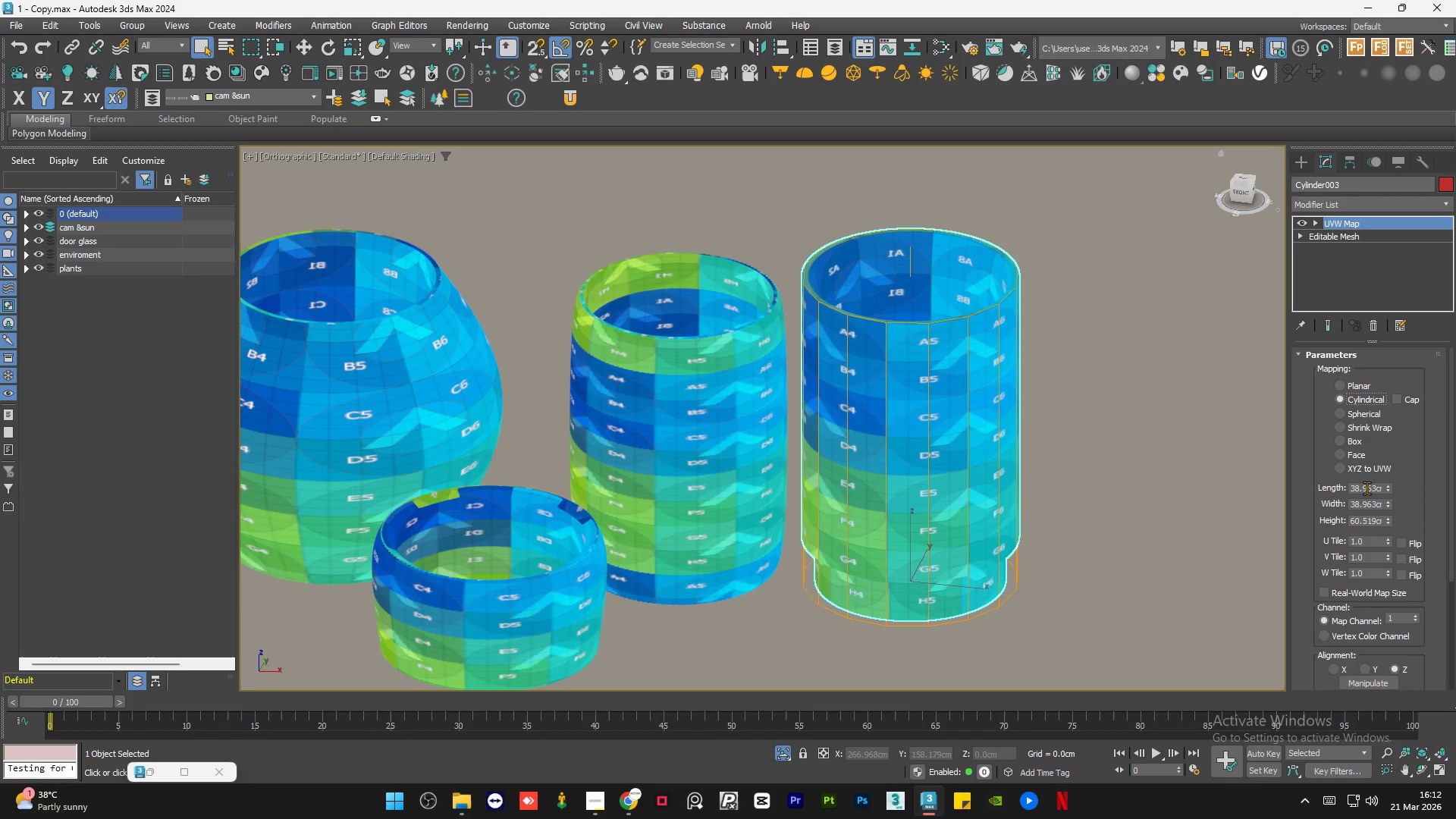 
double_click([1367, 488])
 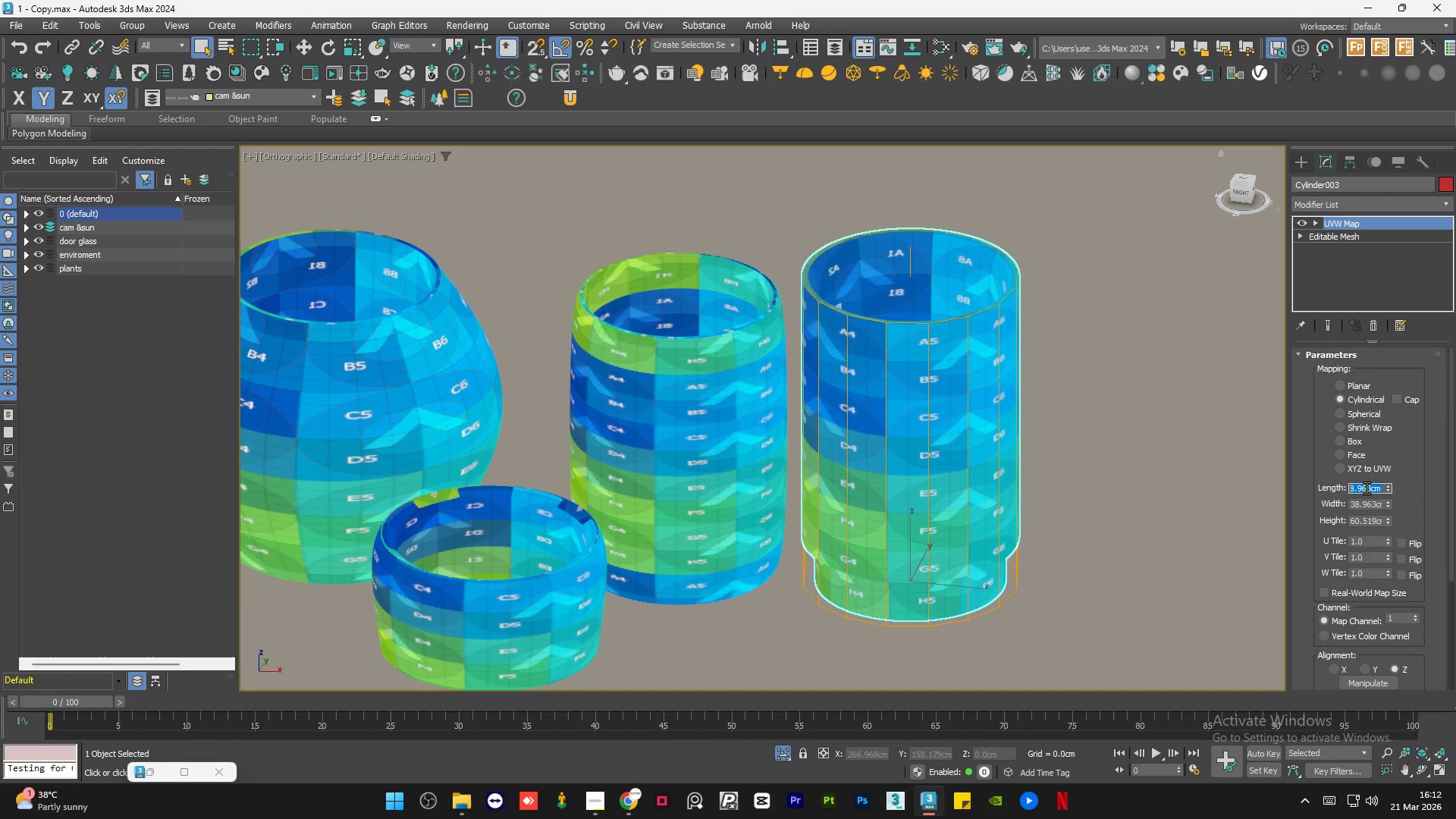 
key(Numpad4)
 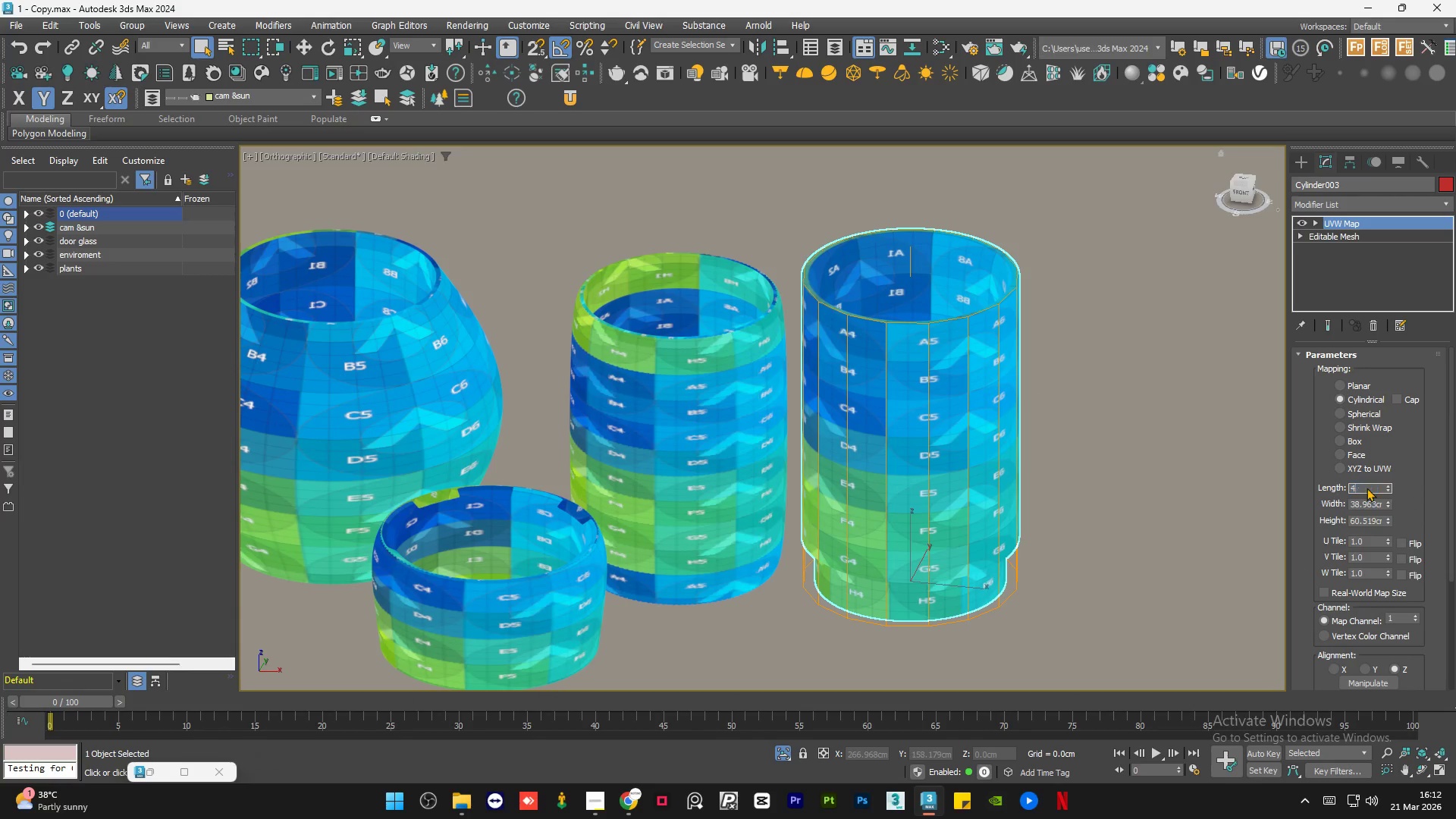 
key(Numpad0)
 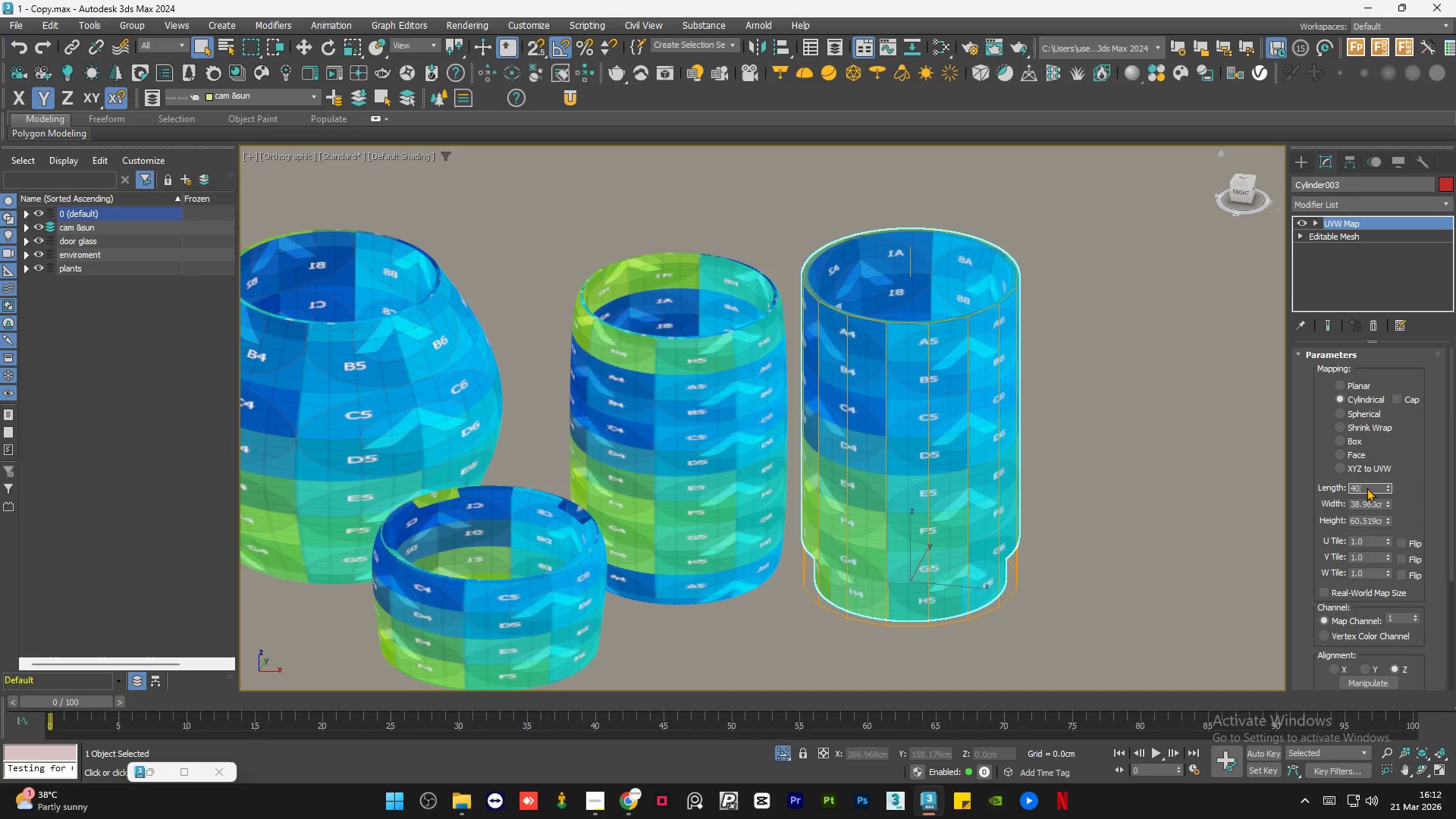 
key(NumpadEnter)
 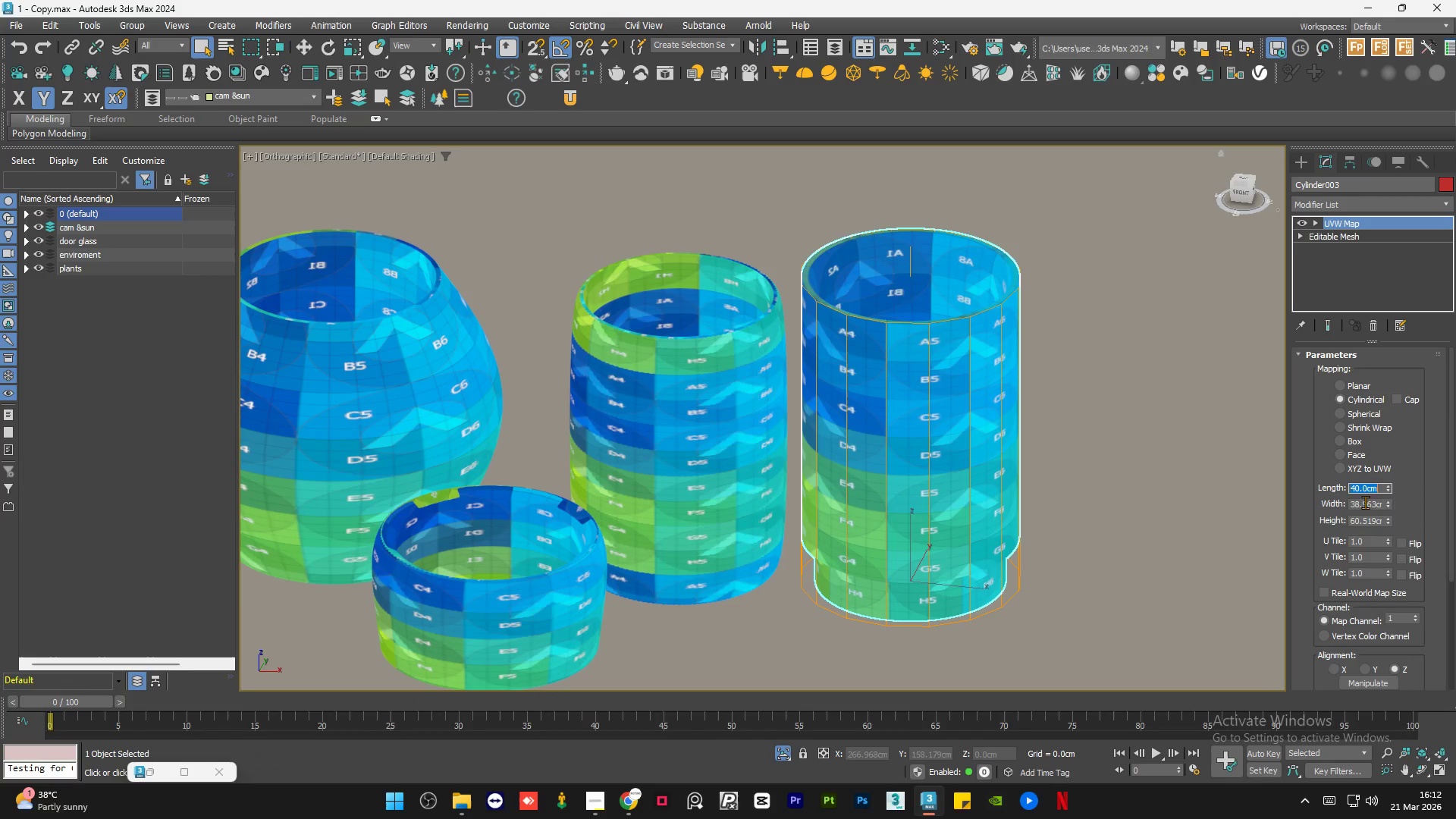 
double_click([1365, 502])
 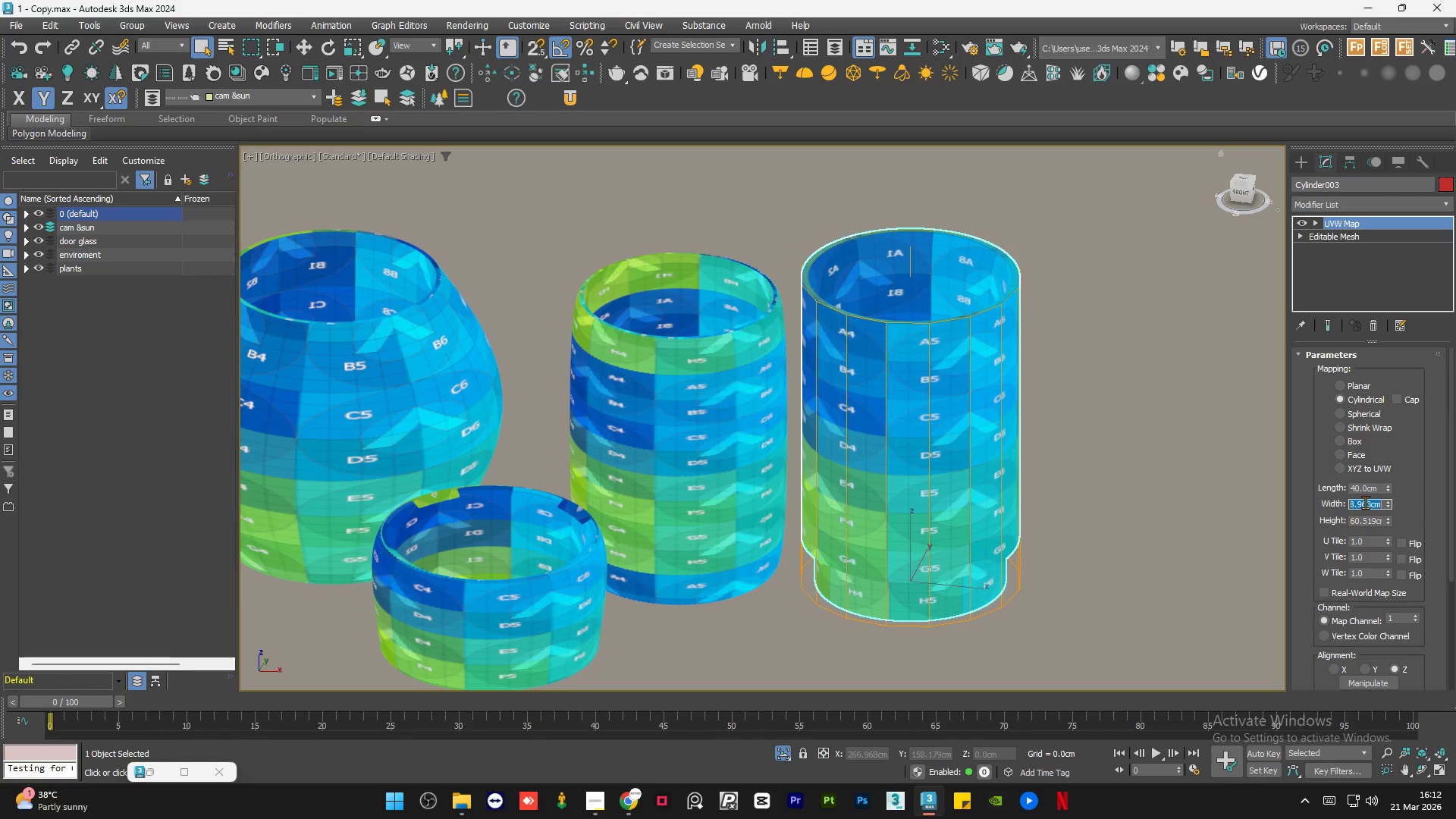 
key(Numpad4)
 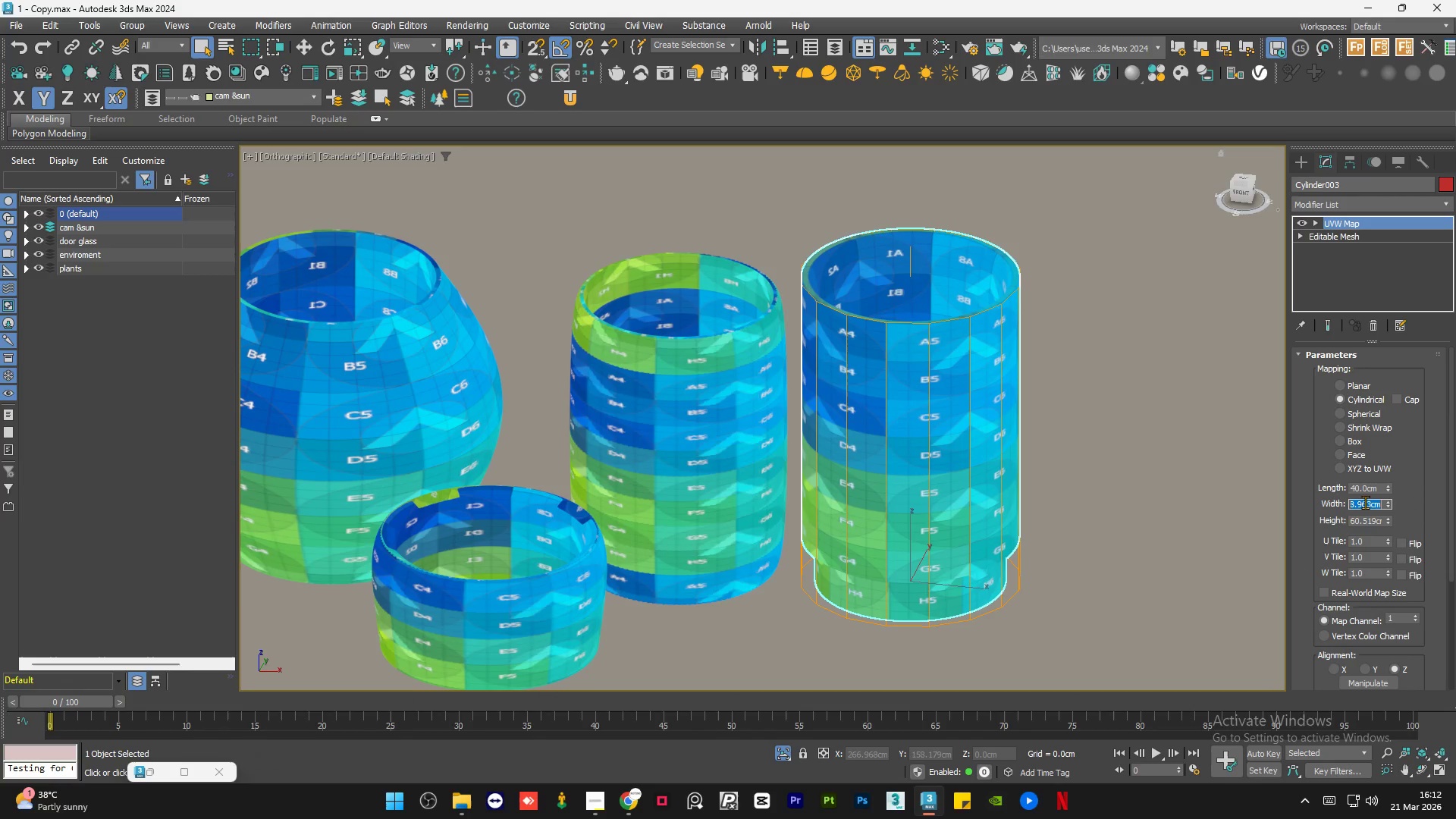 
key(Numpad0)
 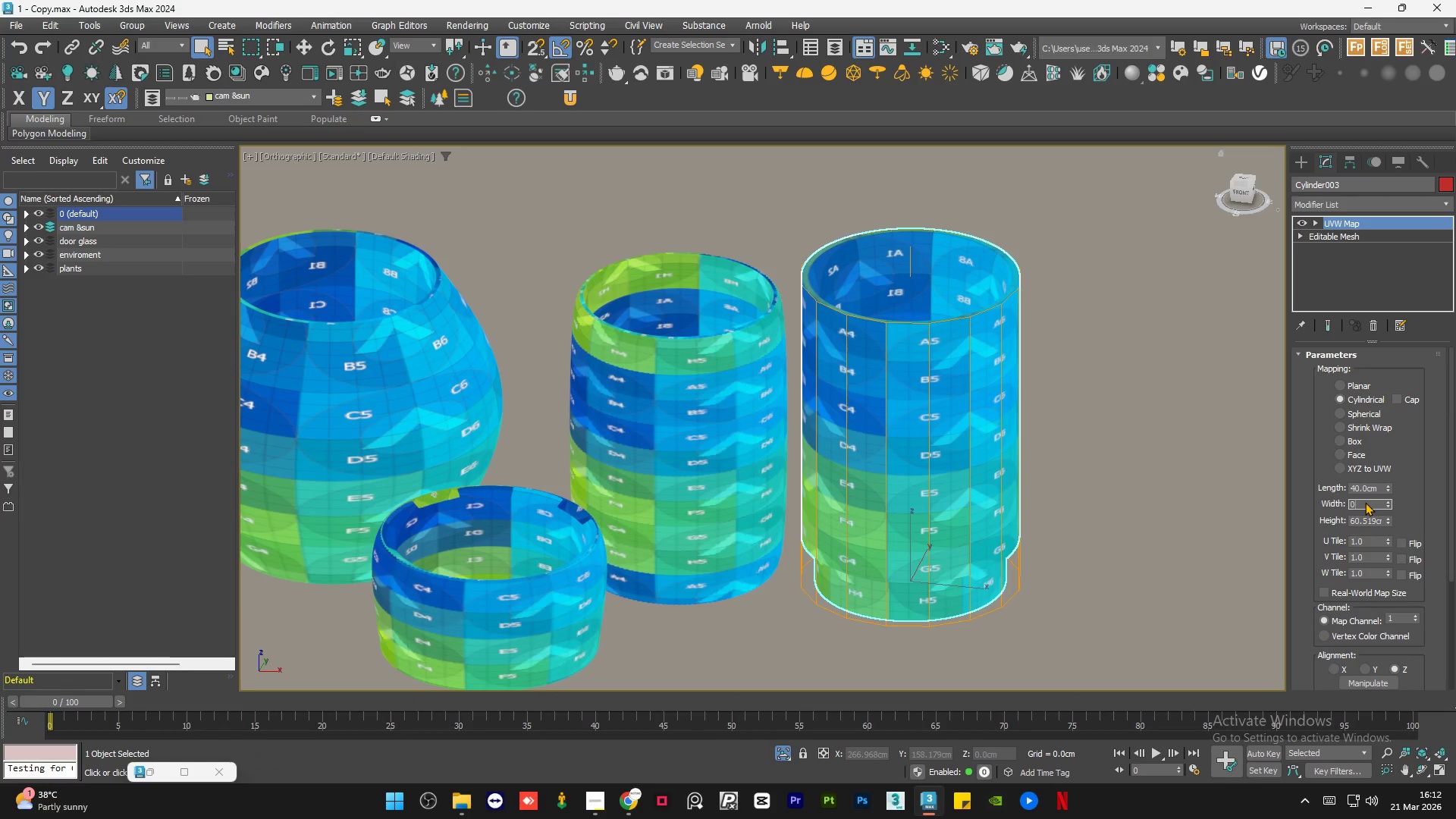 
key(NumpadEnter)
 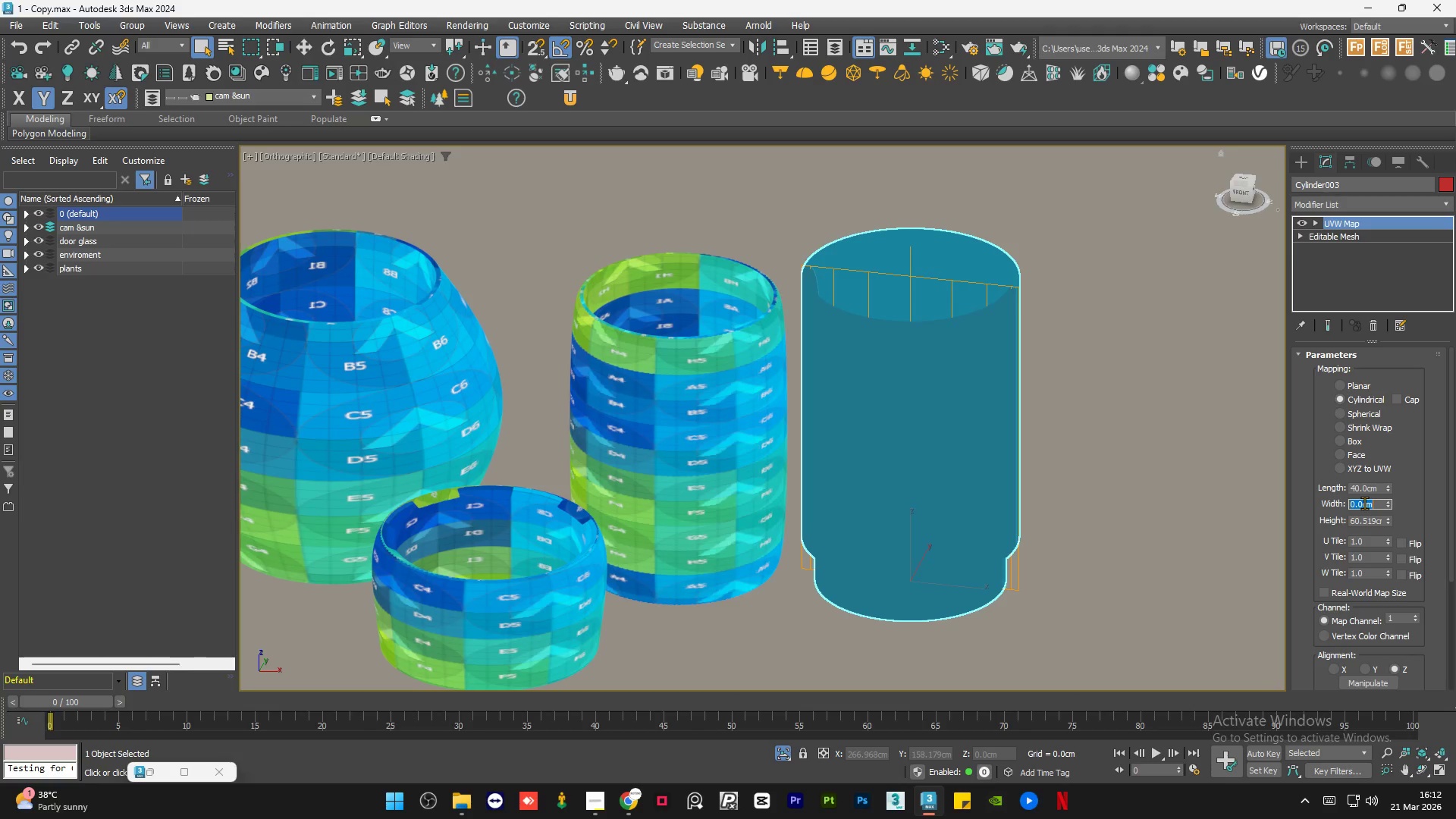 
key(Numpad4)
 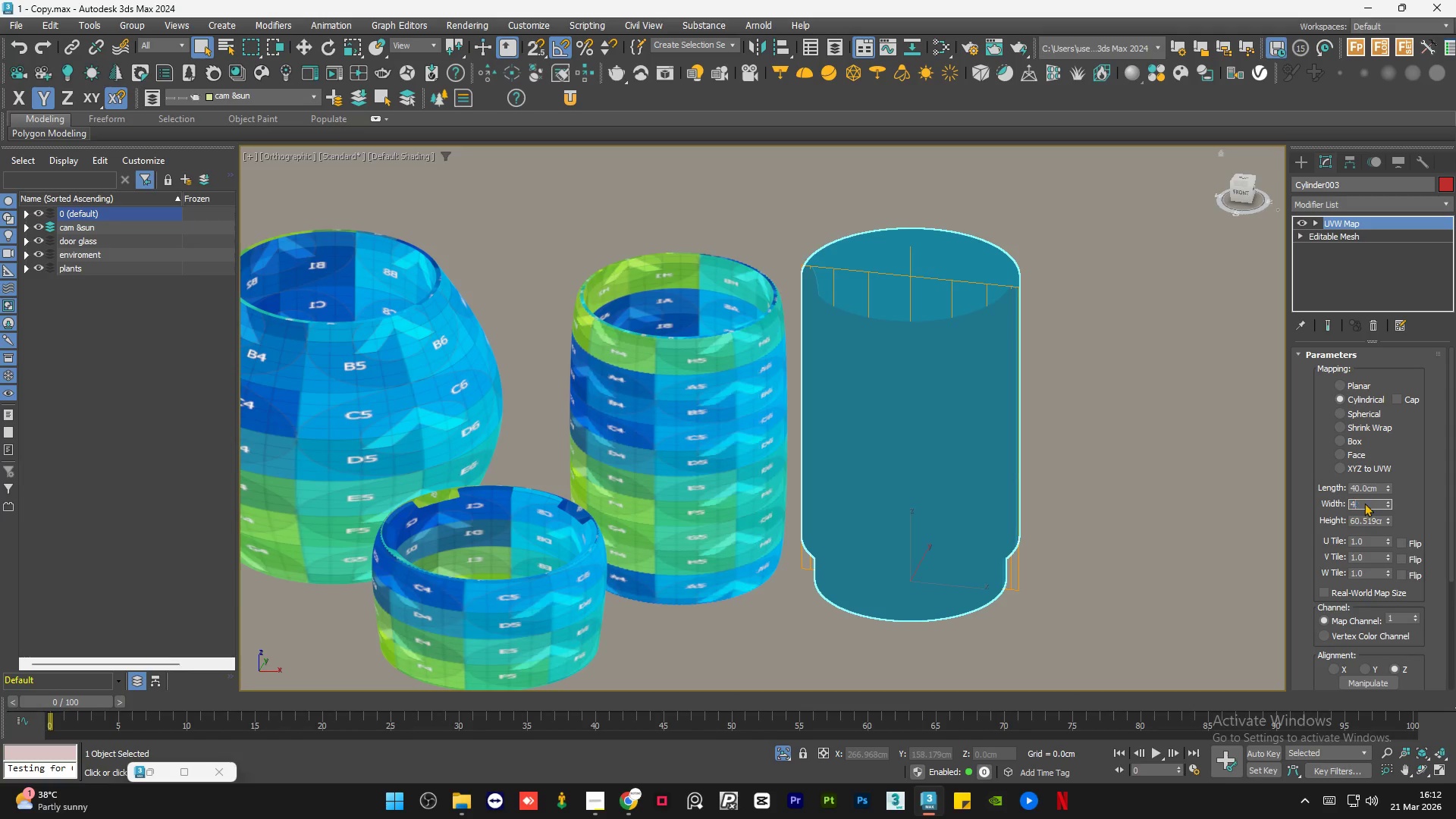 
key(Numpad0)
 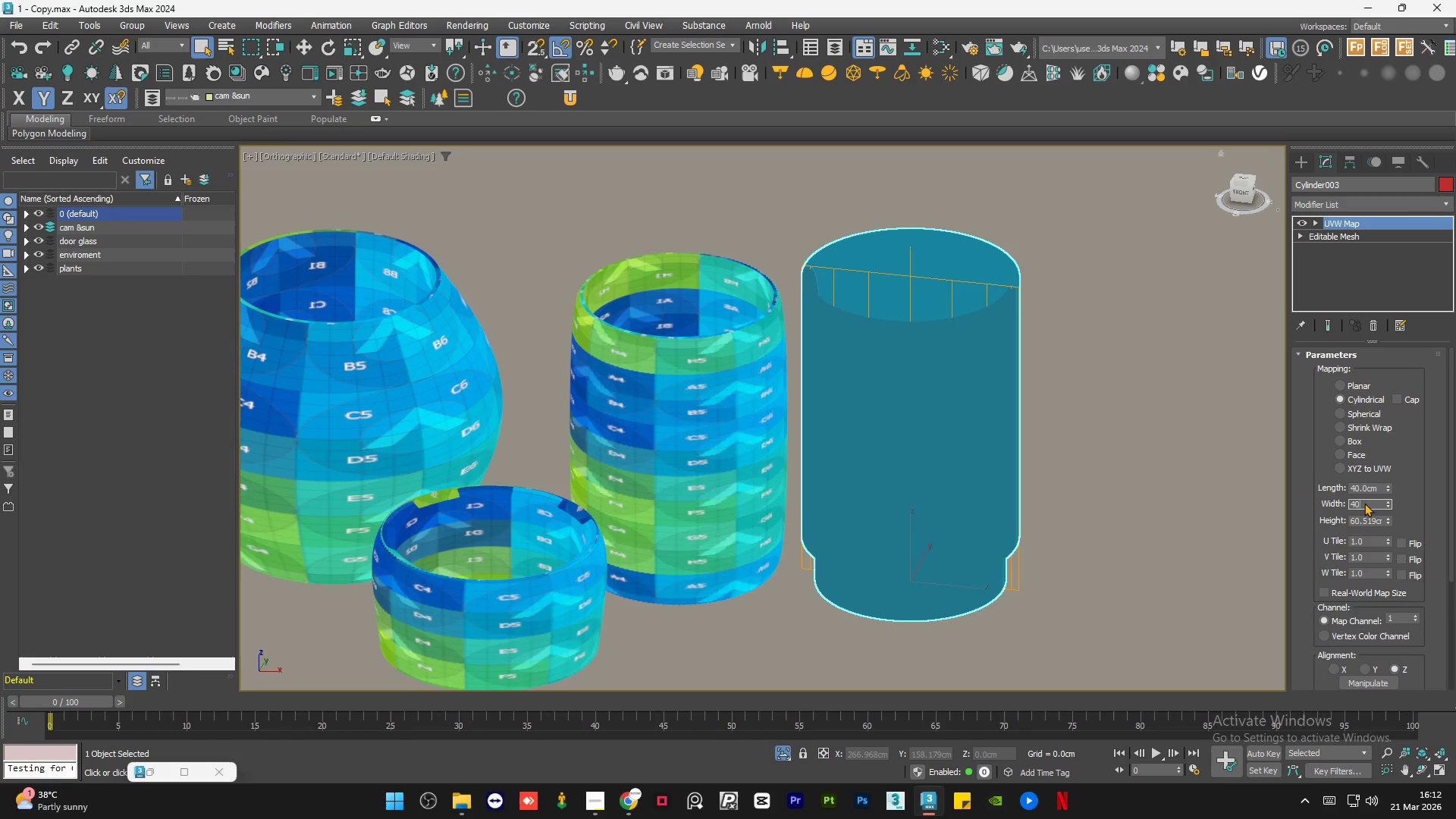 
key(NumpadEnter)
 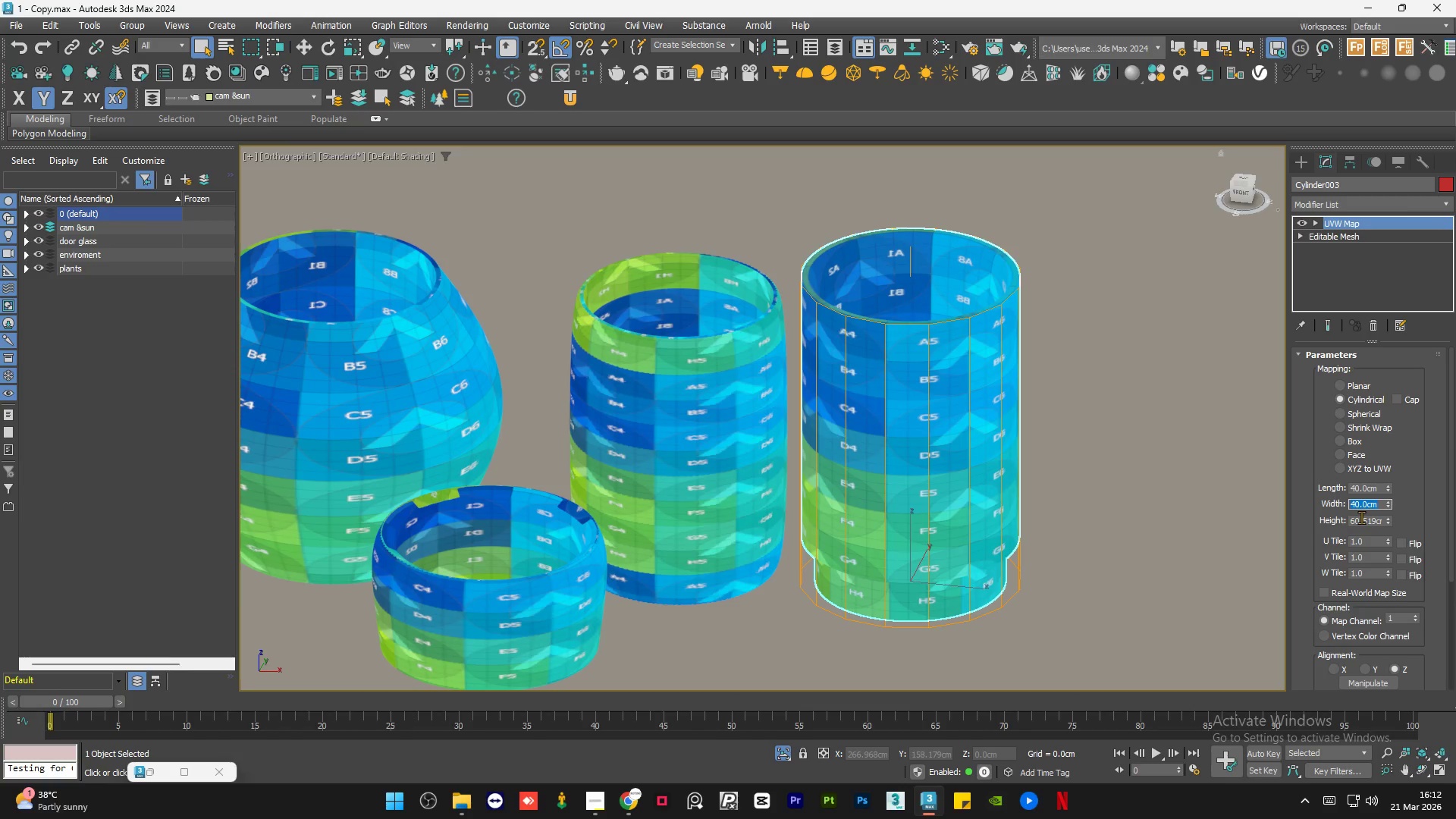 
double_click([1361, 517])
 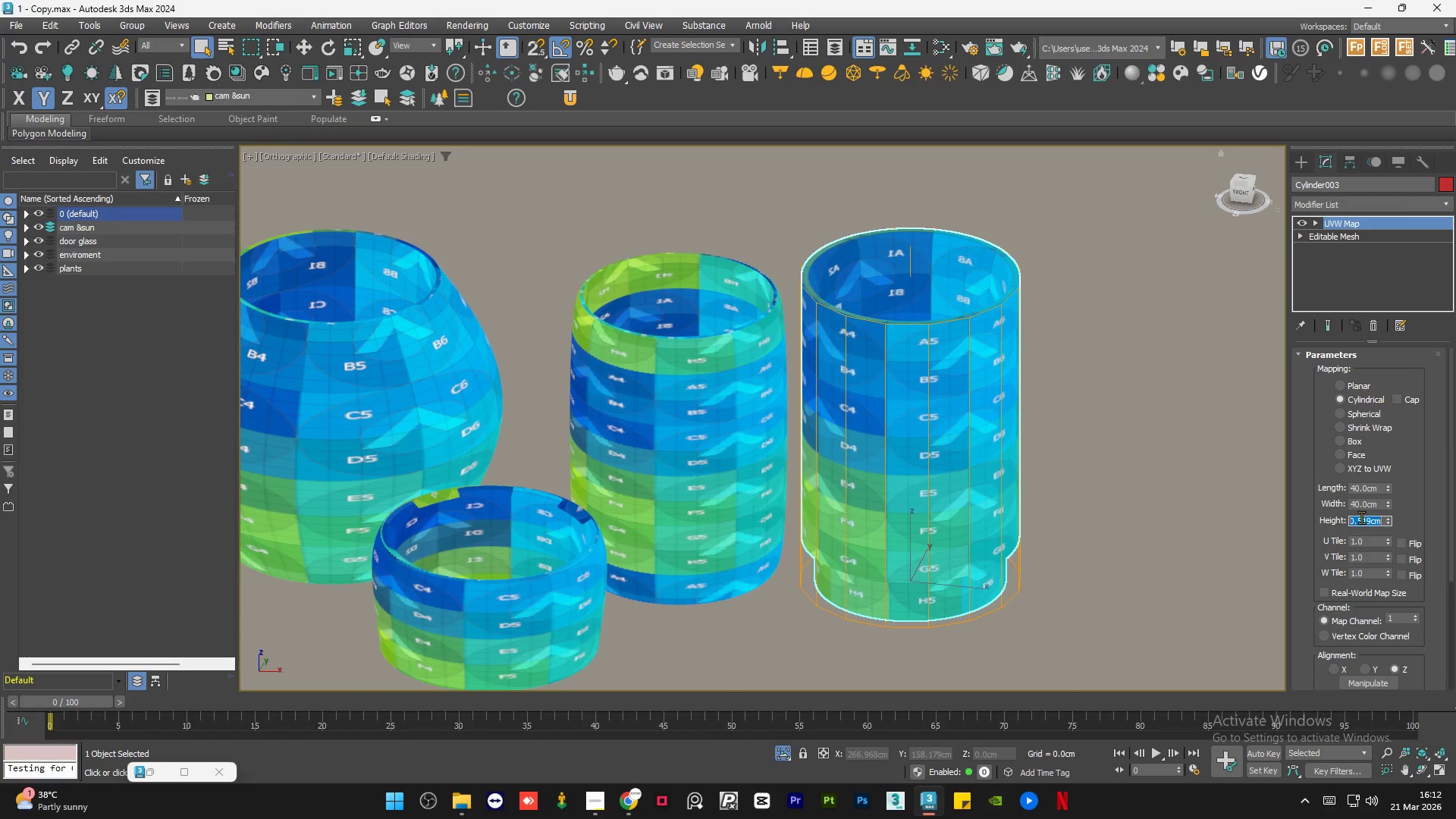 
key(Numpad4)
 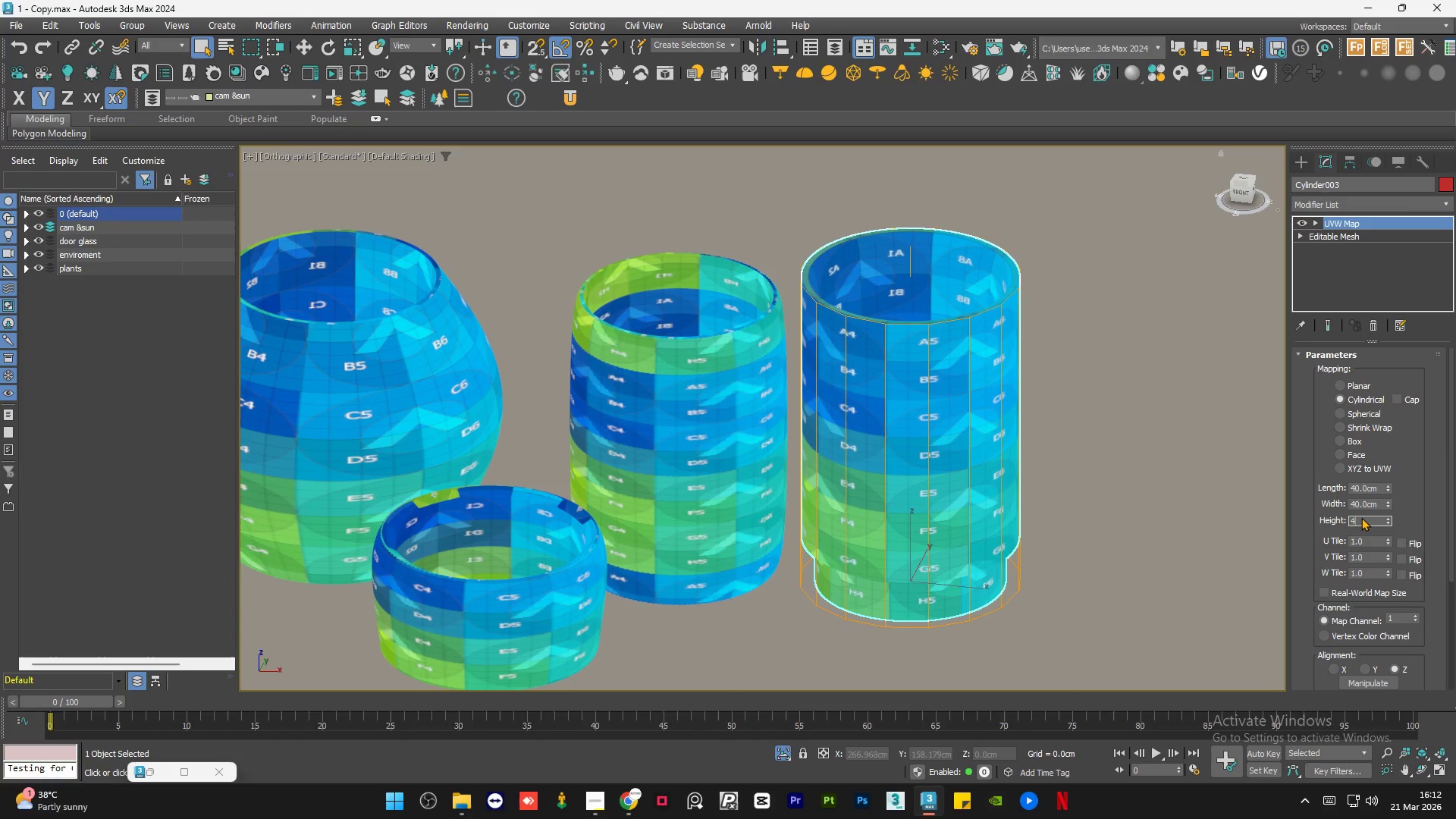 
key(Numpad0)
 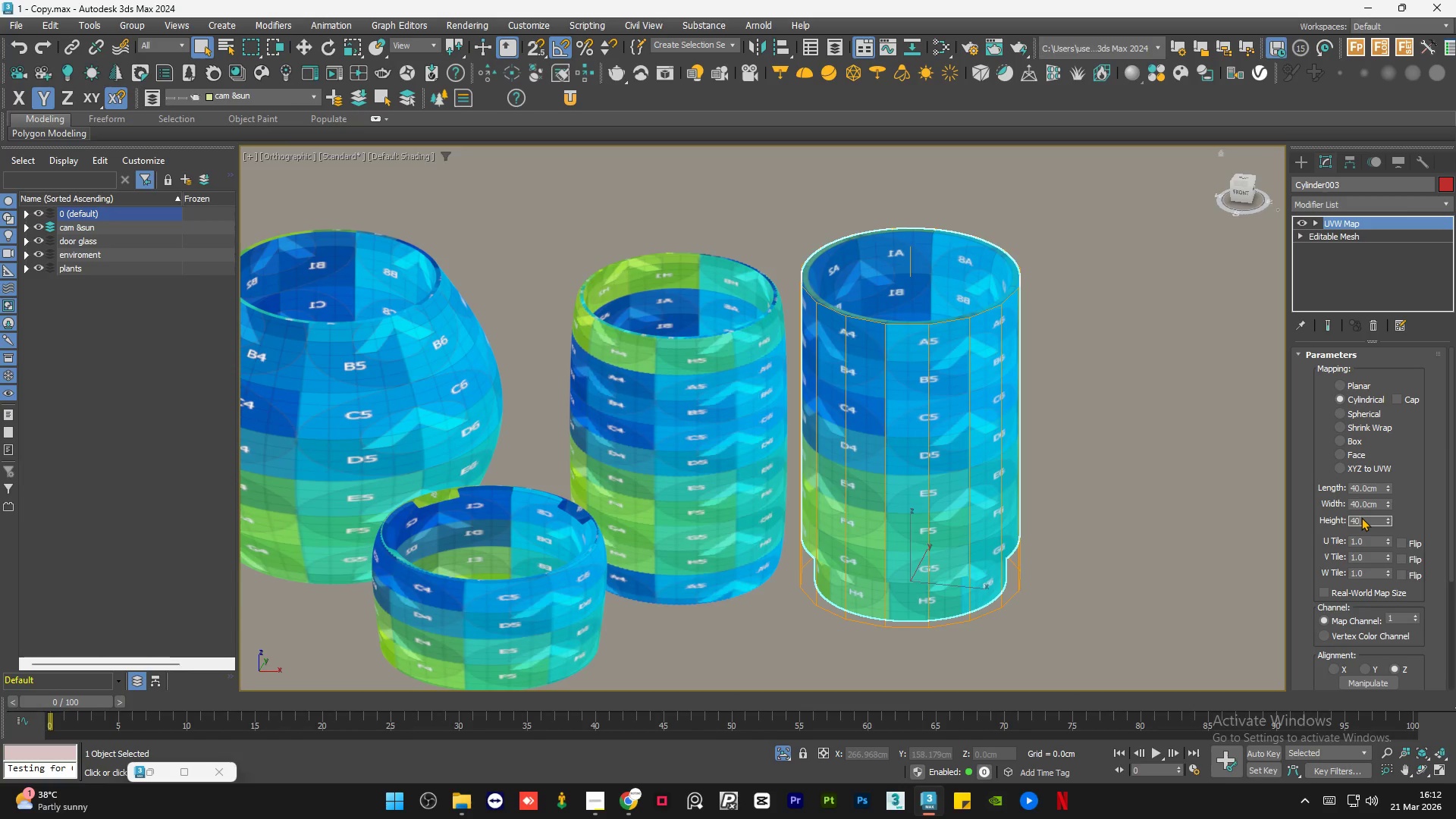 
key(NumpadEnter)
 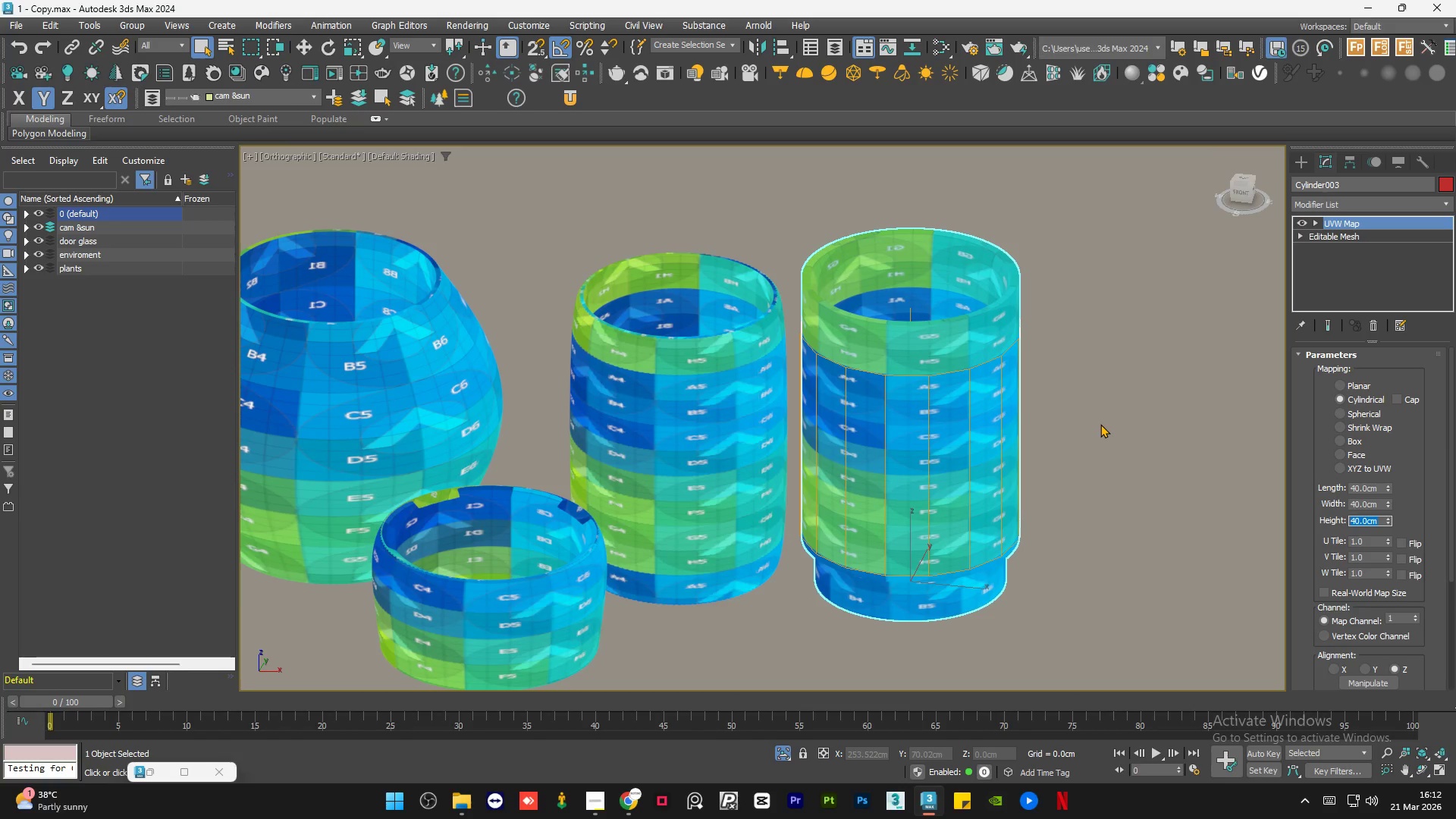 
left_click([1100, 424])
 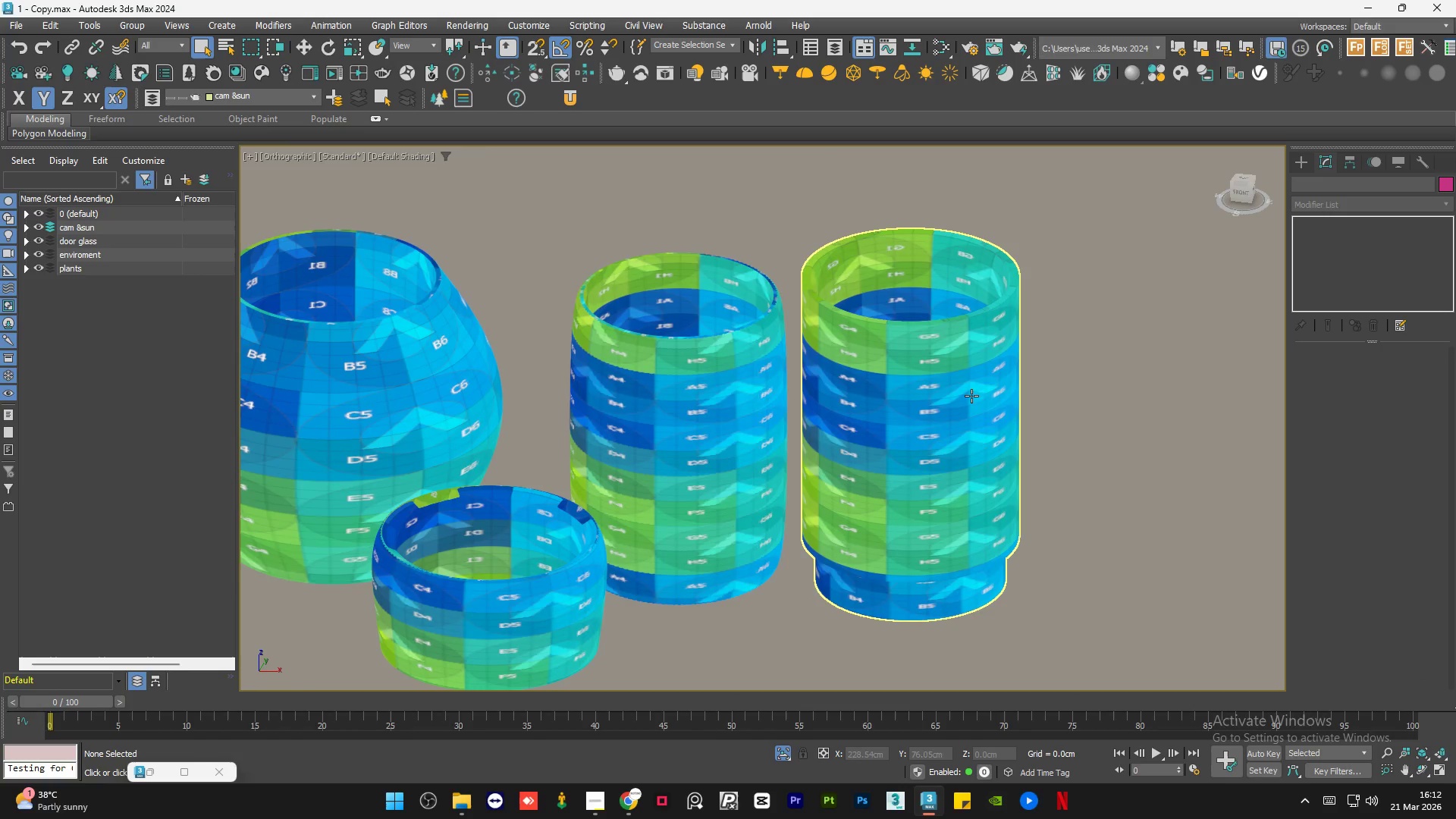 
scroll: coordinate [1132, 424], scroll_direction: up, amount: 1.0
 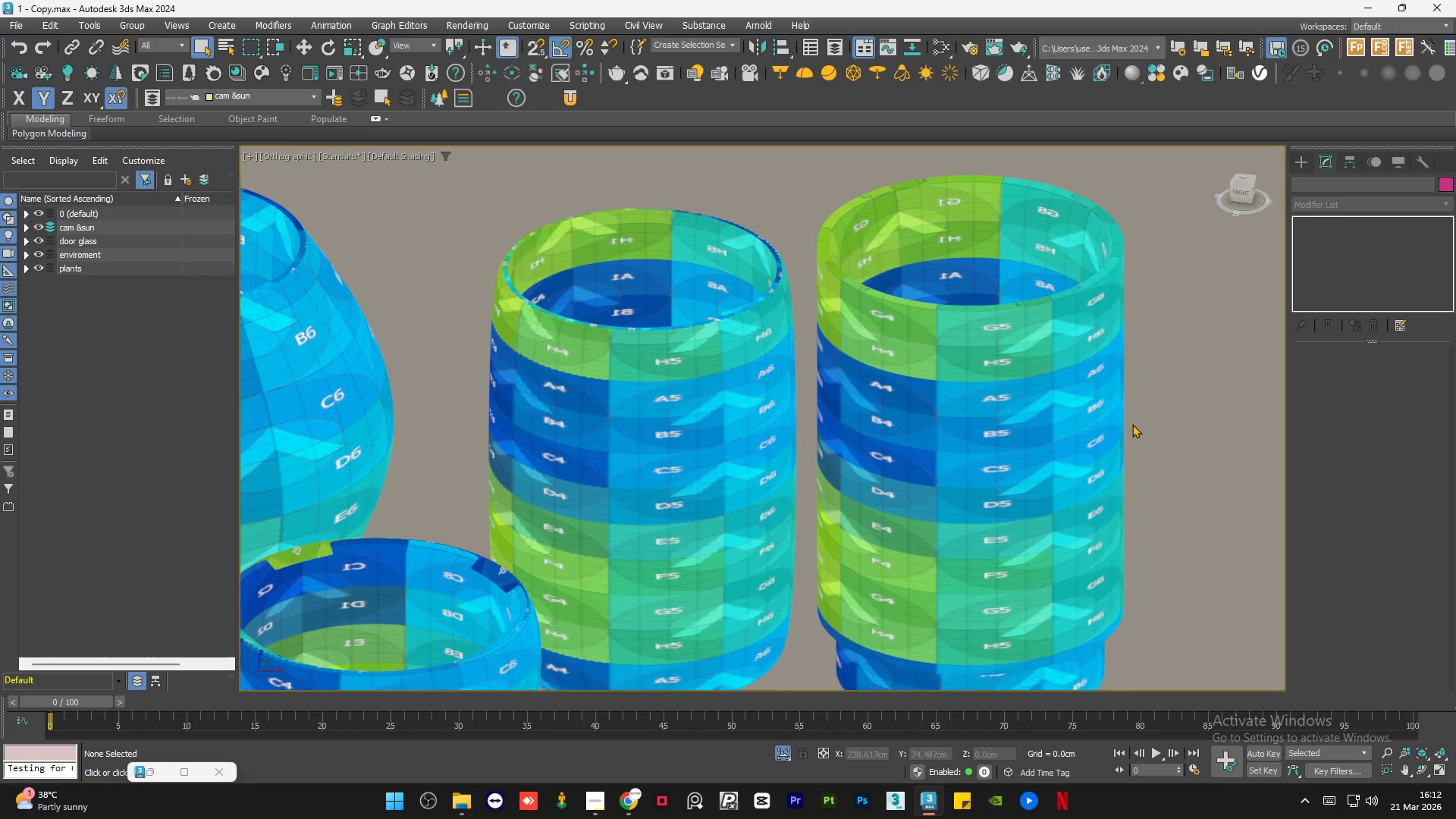 
scroll: coordinate [702, 410], scroll_direction: down, amount: 3.0
 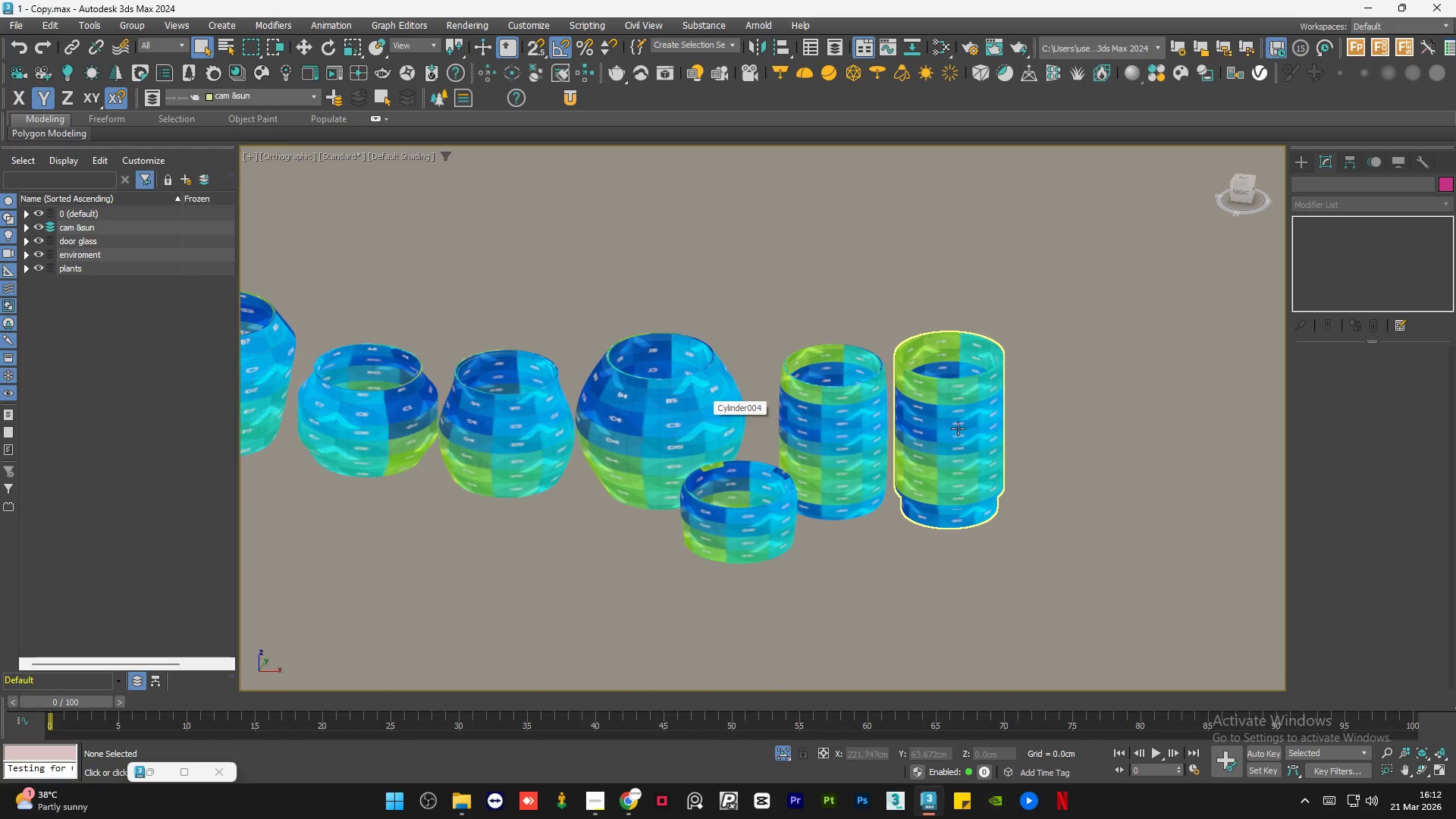 
left_click([860, 427])
 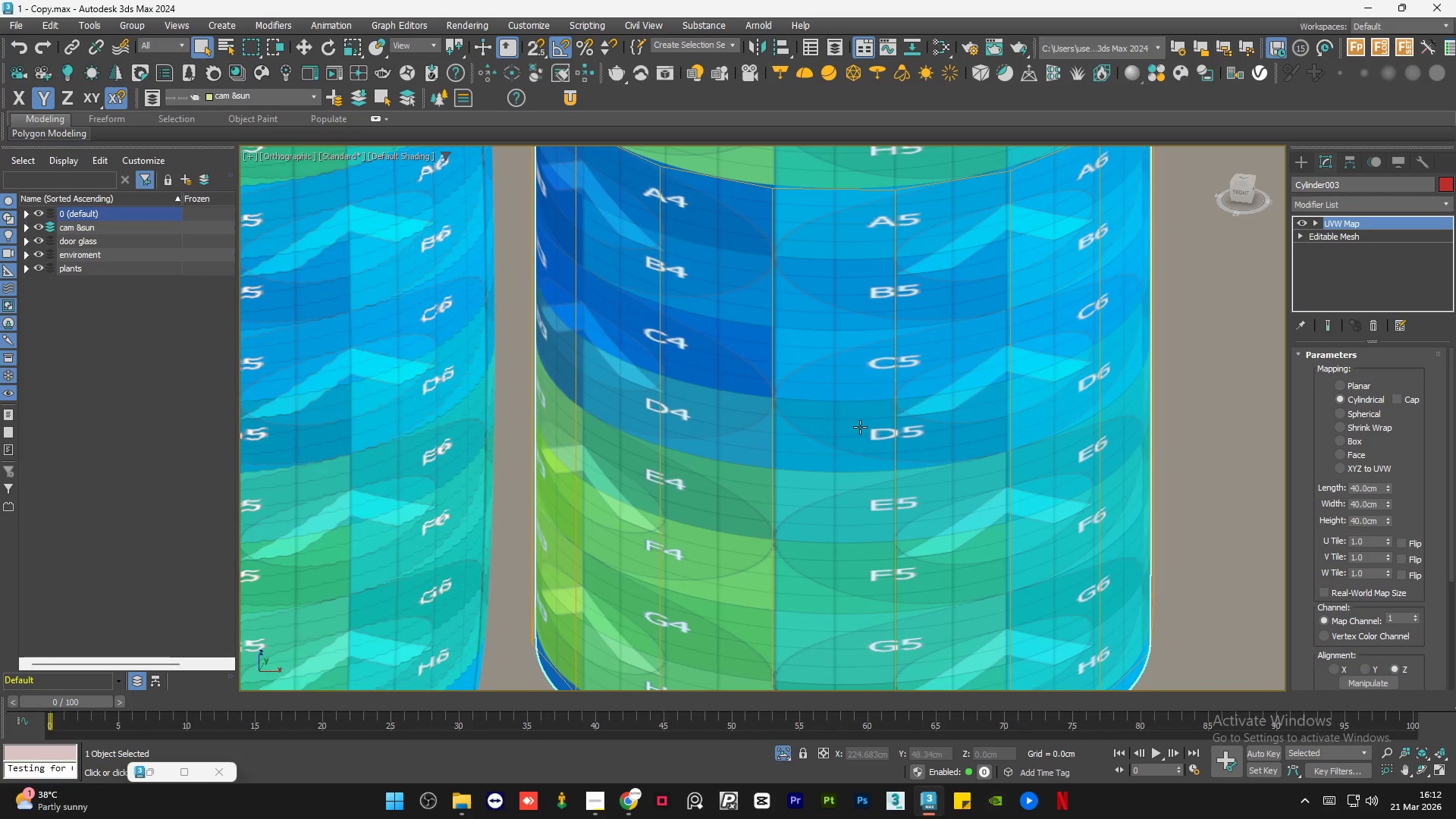 
scroll: coordinate [860, 427], scroll_direction: up, amount: 5.0
 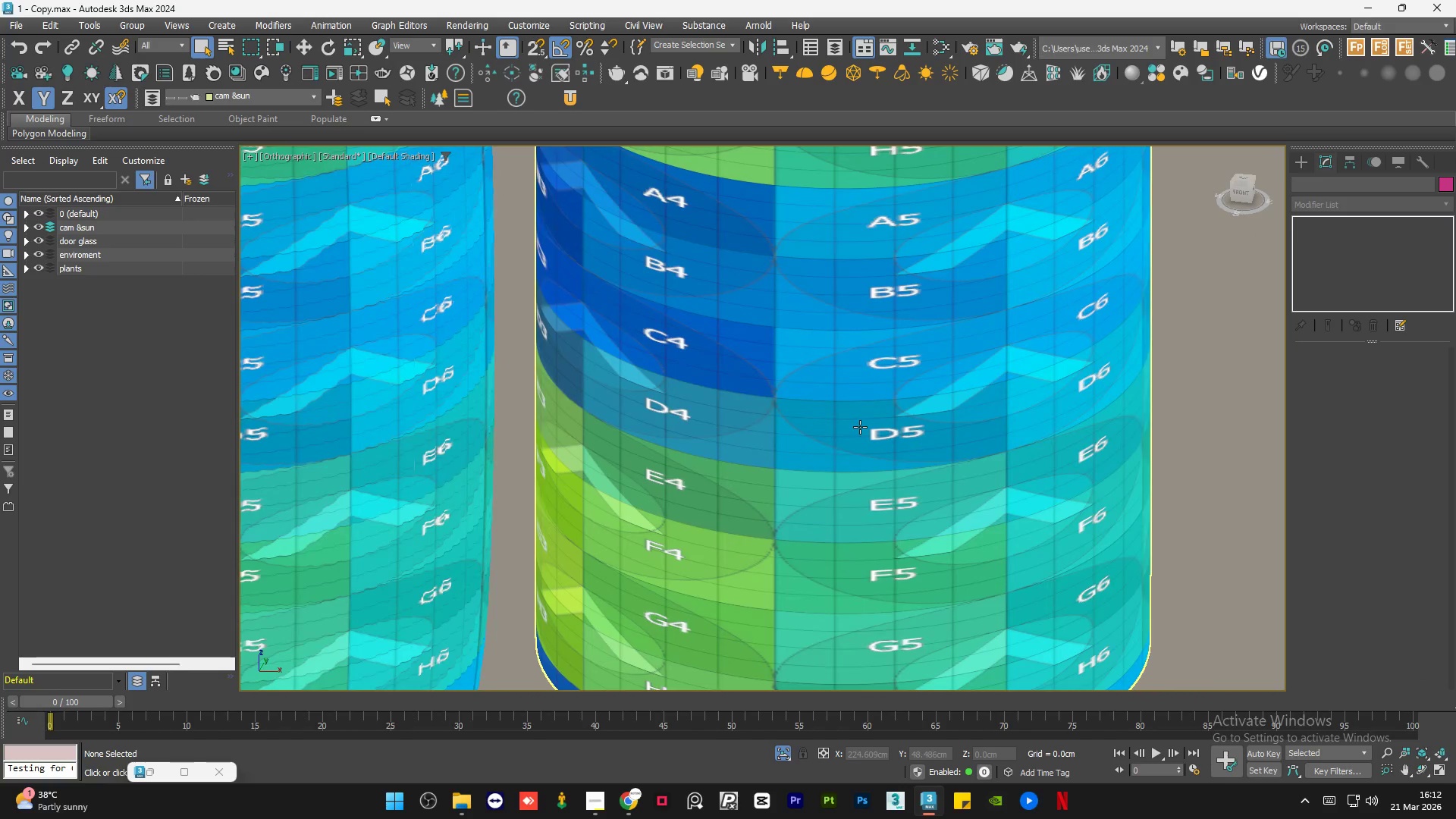 
scroll: coordinate [860, 427], scroll_direction: down, amount: 2.0
 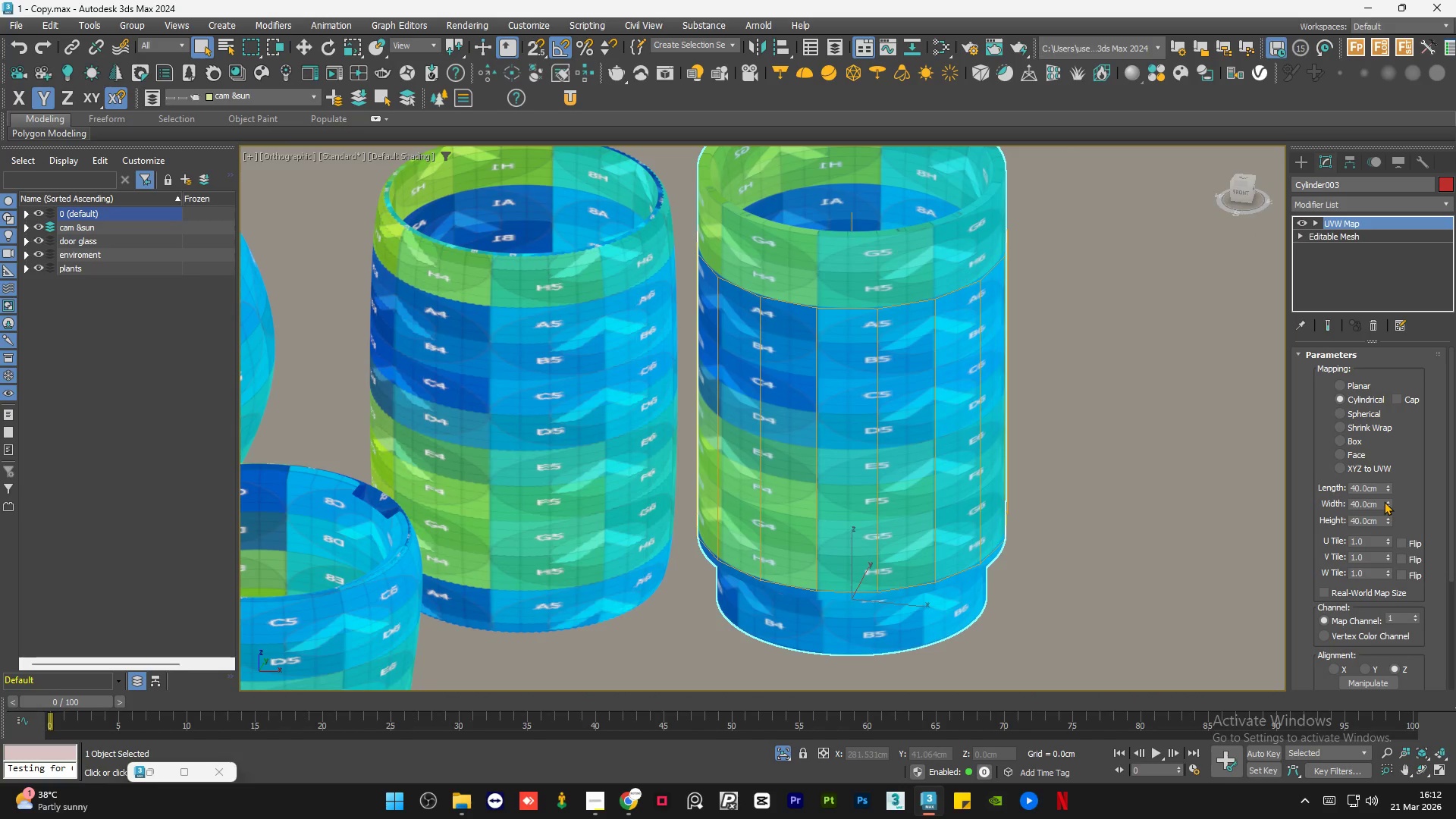 
left_click_drag(start_coordinate=[1385, 501], to_coordinate=[1400, 474])
 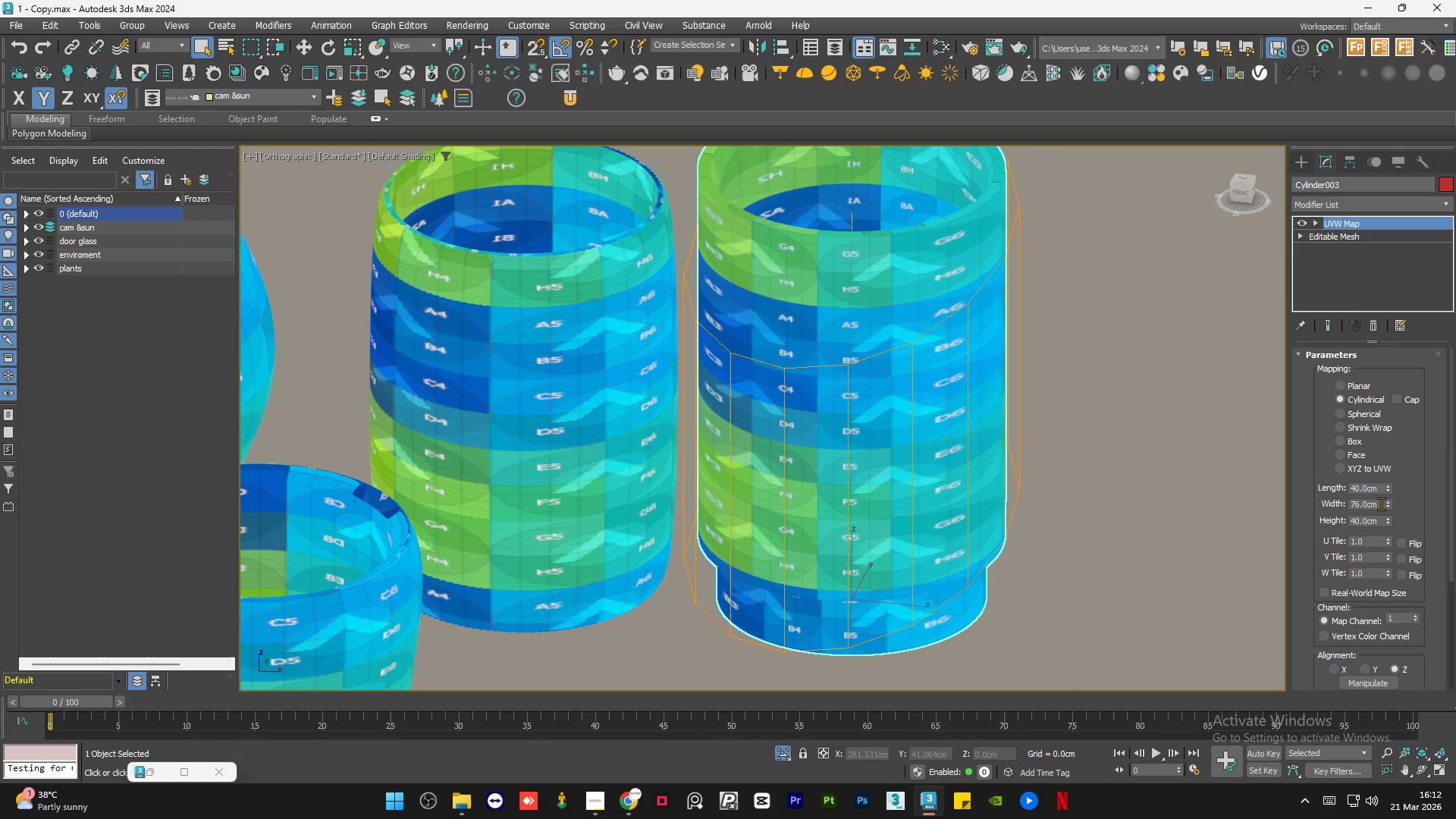 
double_click([1379, 504])
 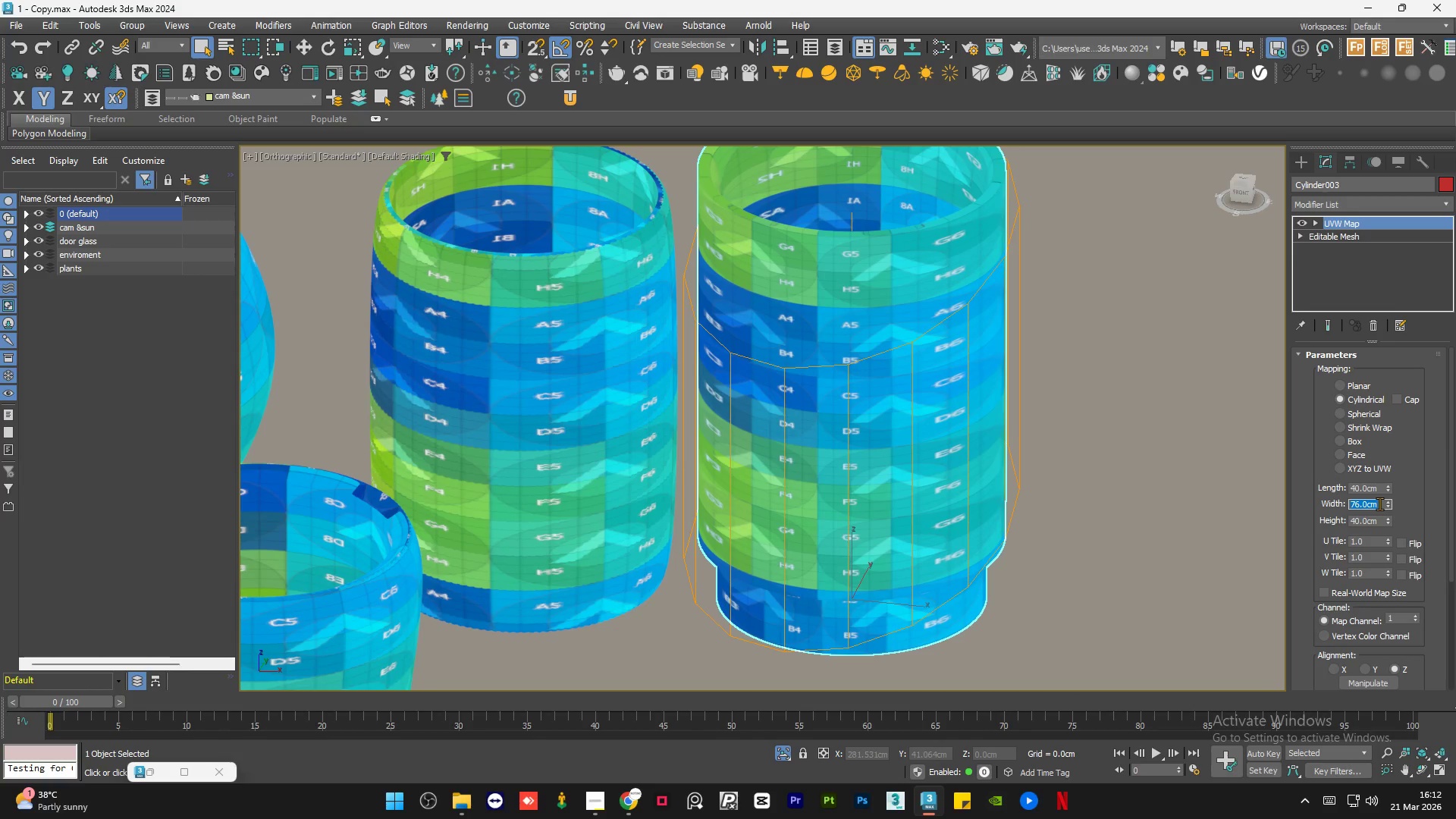 
key(Numpad4)
 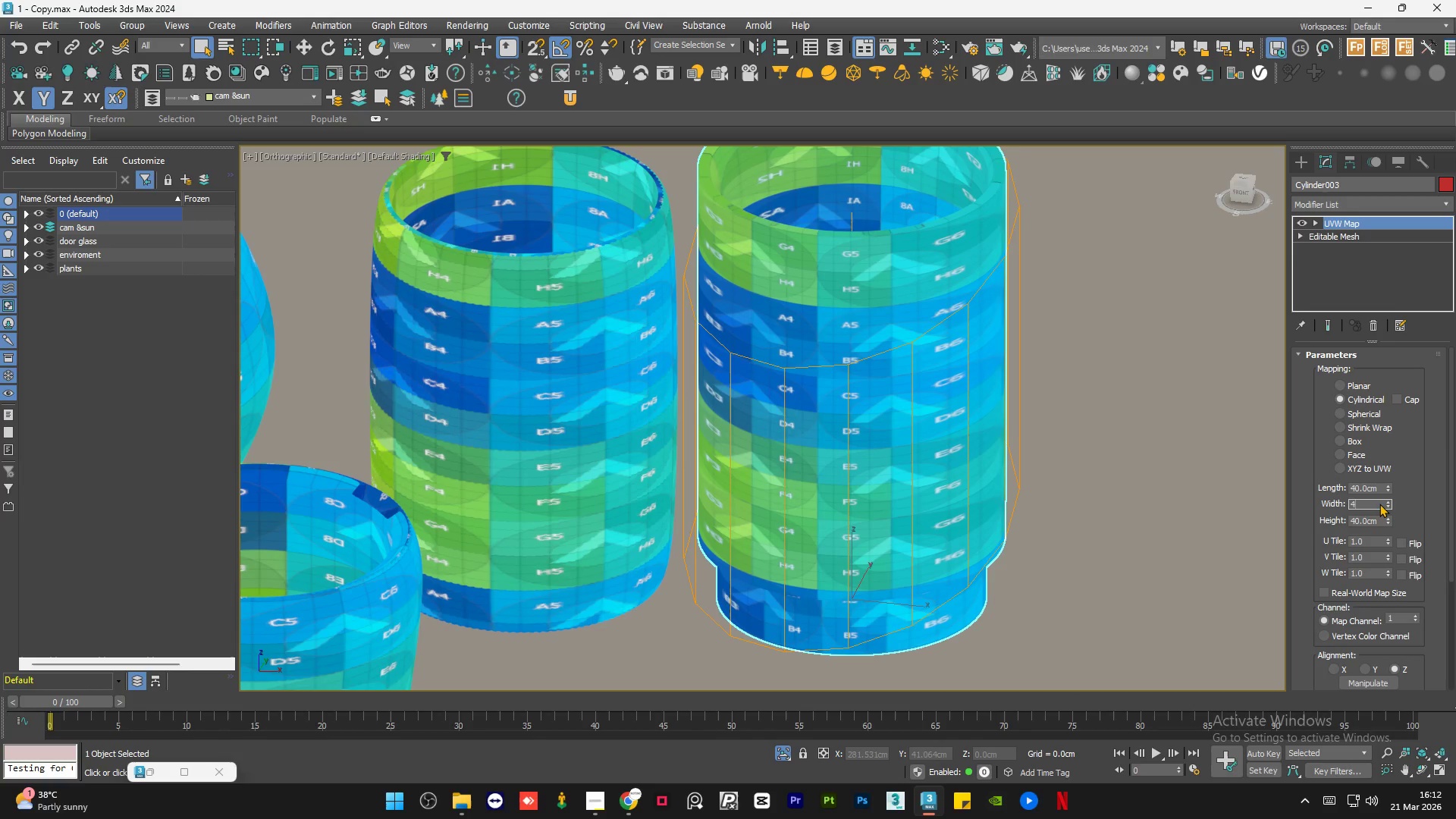 
key(Numpad0)
 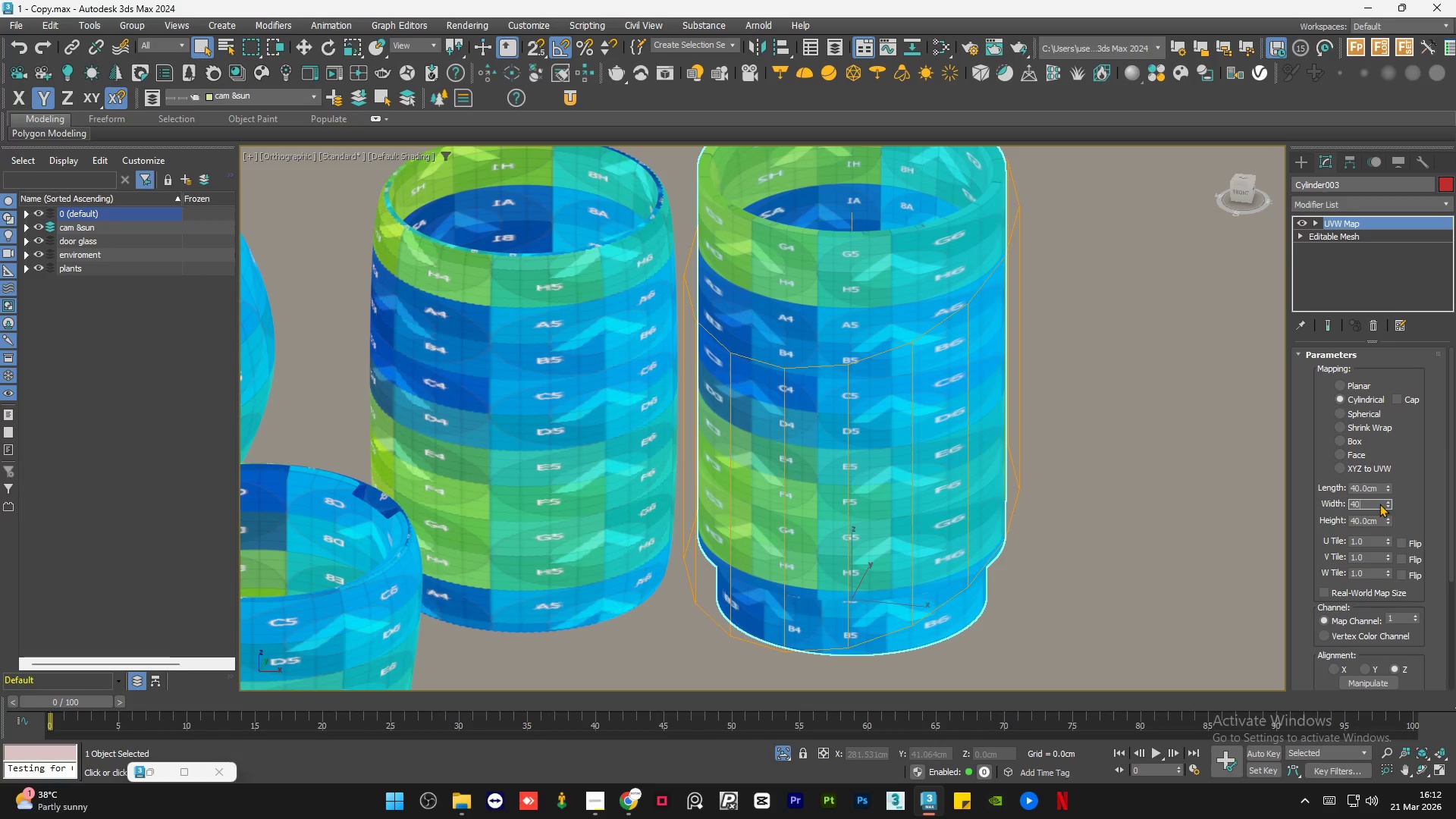 
key(NumpadEnter)
 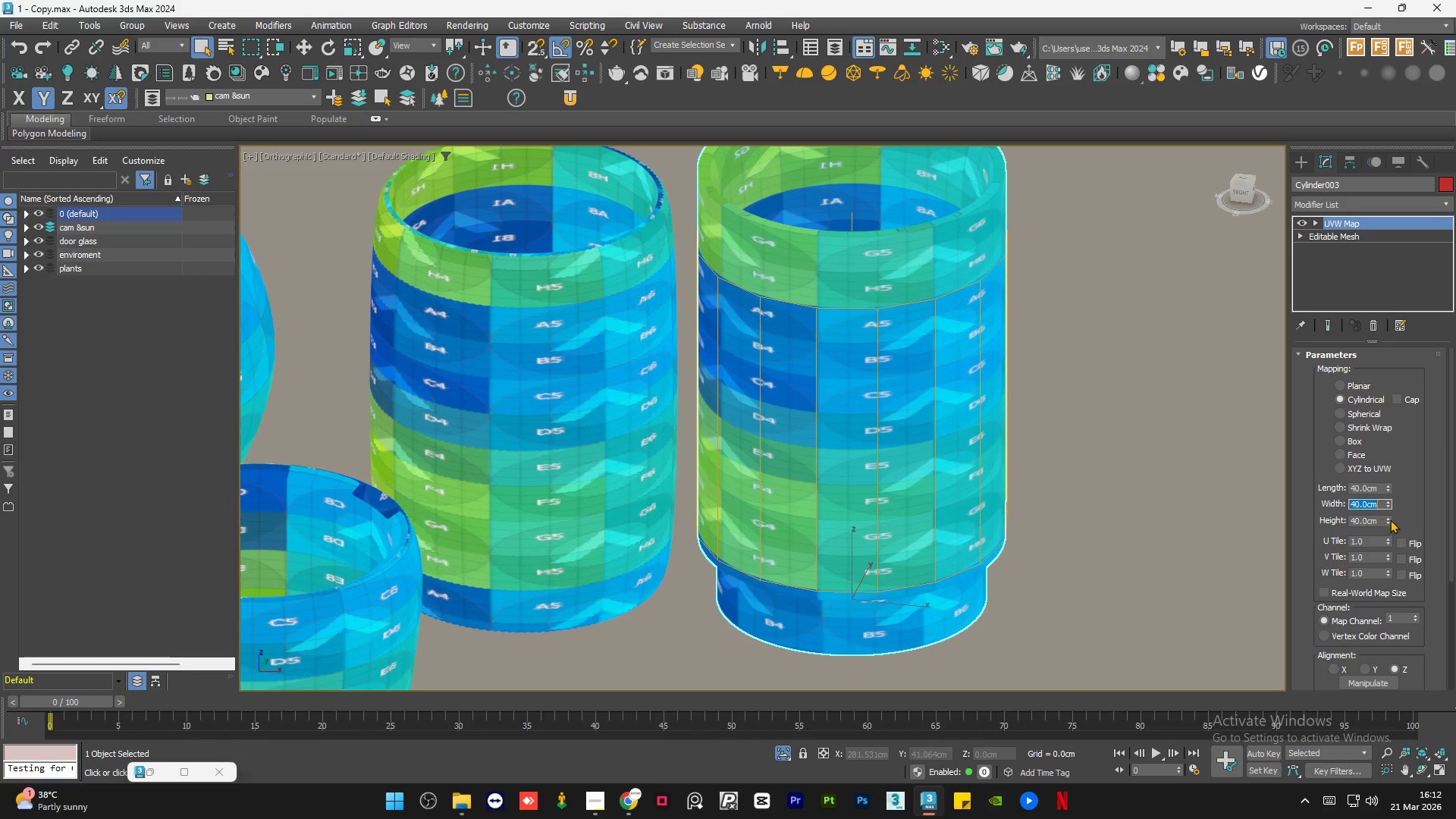 
left_click_drag(start_coordinate=[1389, 520], to_coordinate=[1392, 482])
 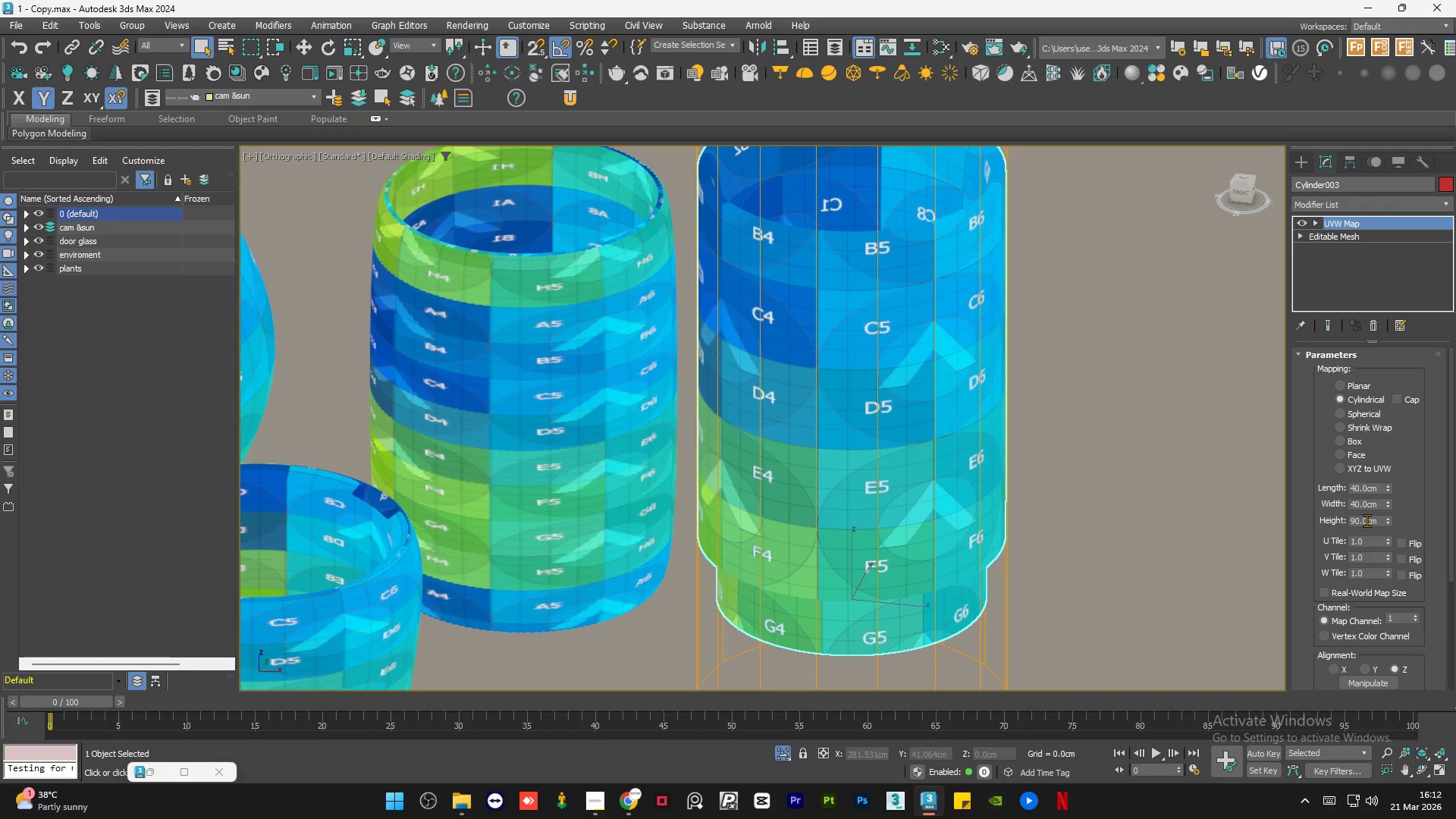 
double_click([1367, 520])
 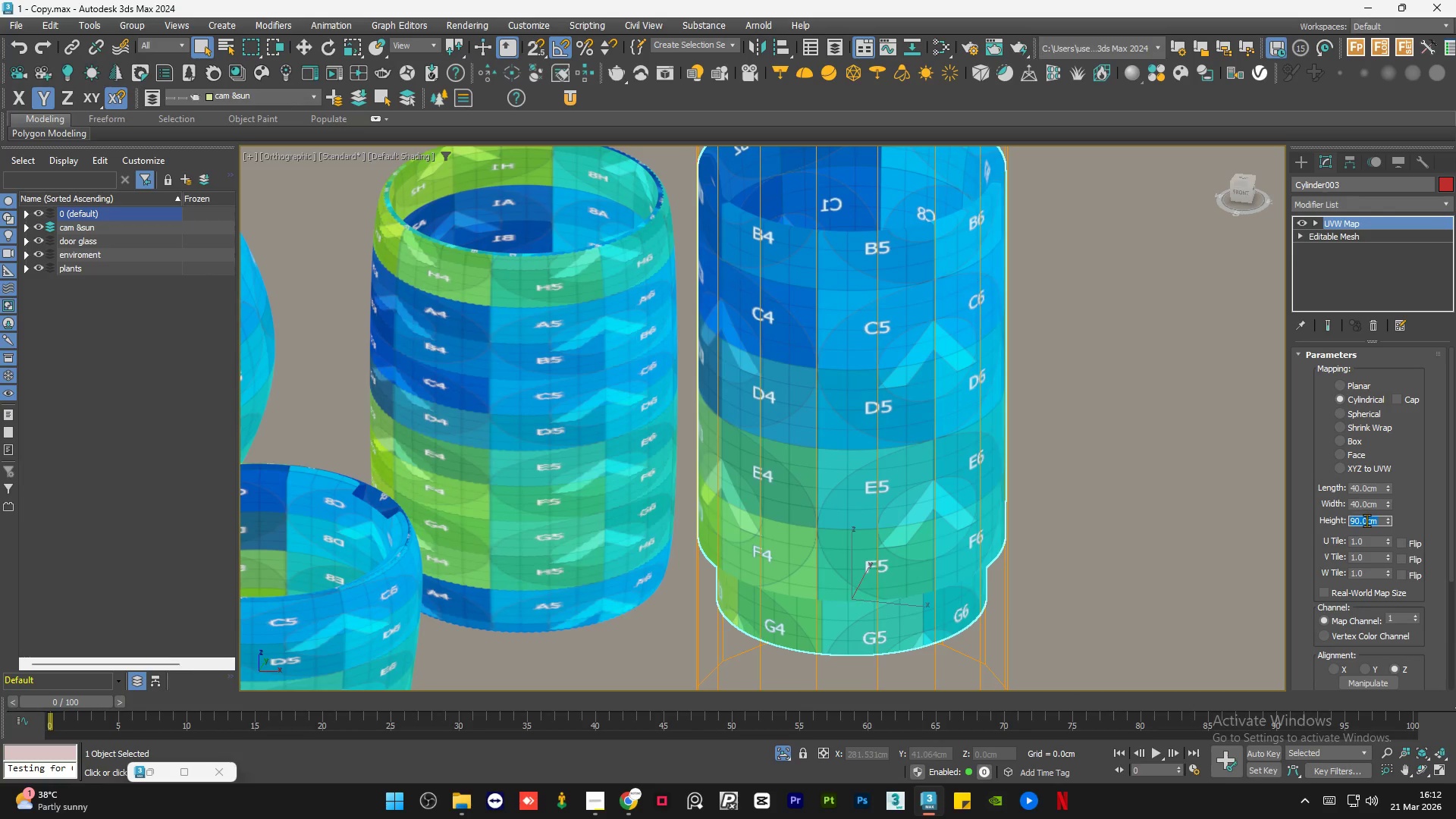 
key(Numpad8)
 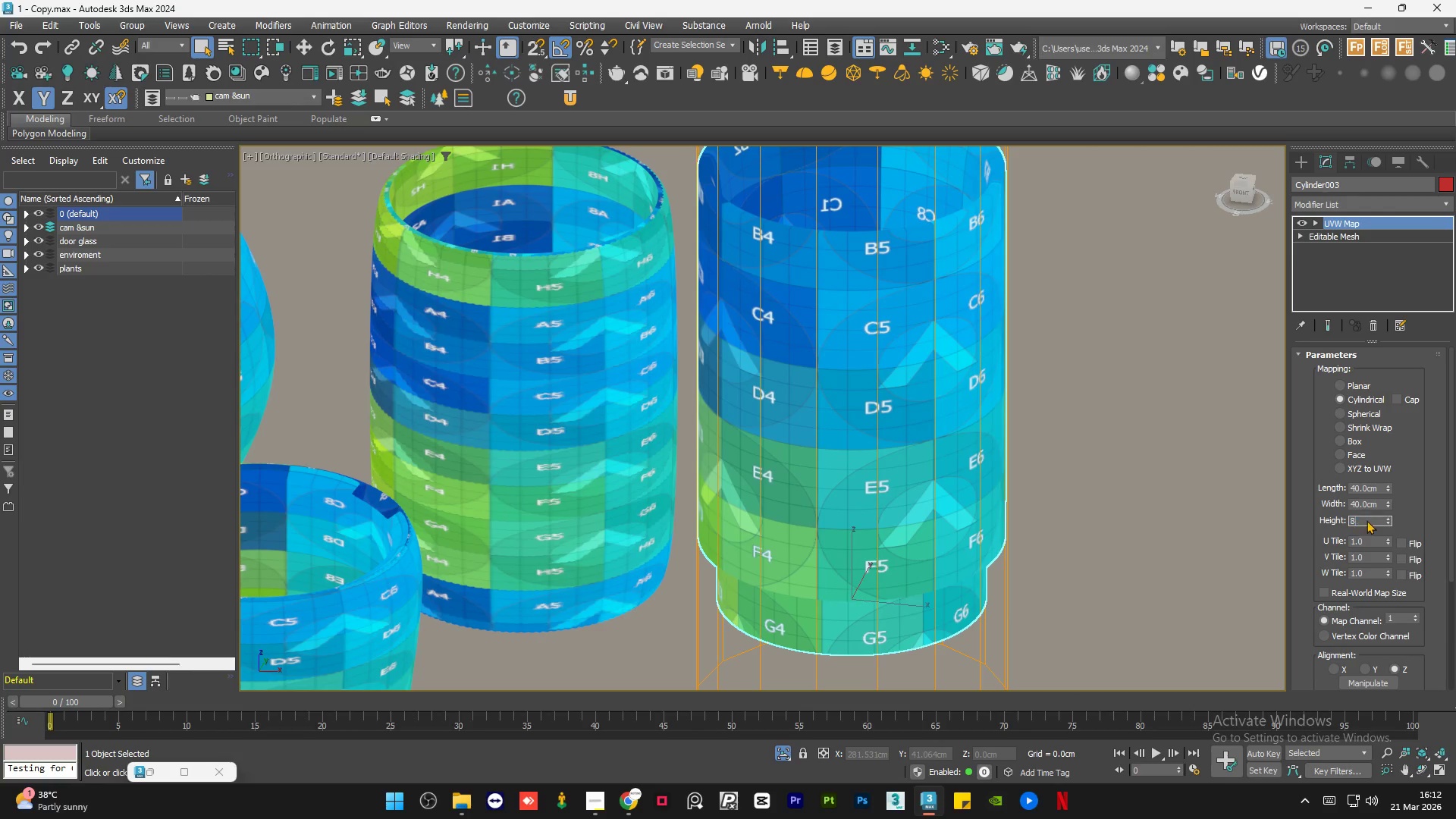 
key(Numpad0)
 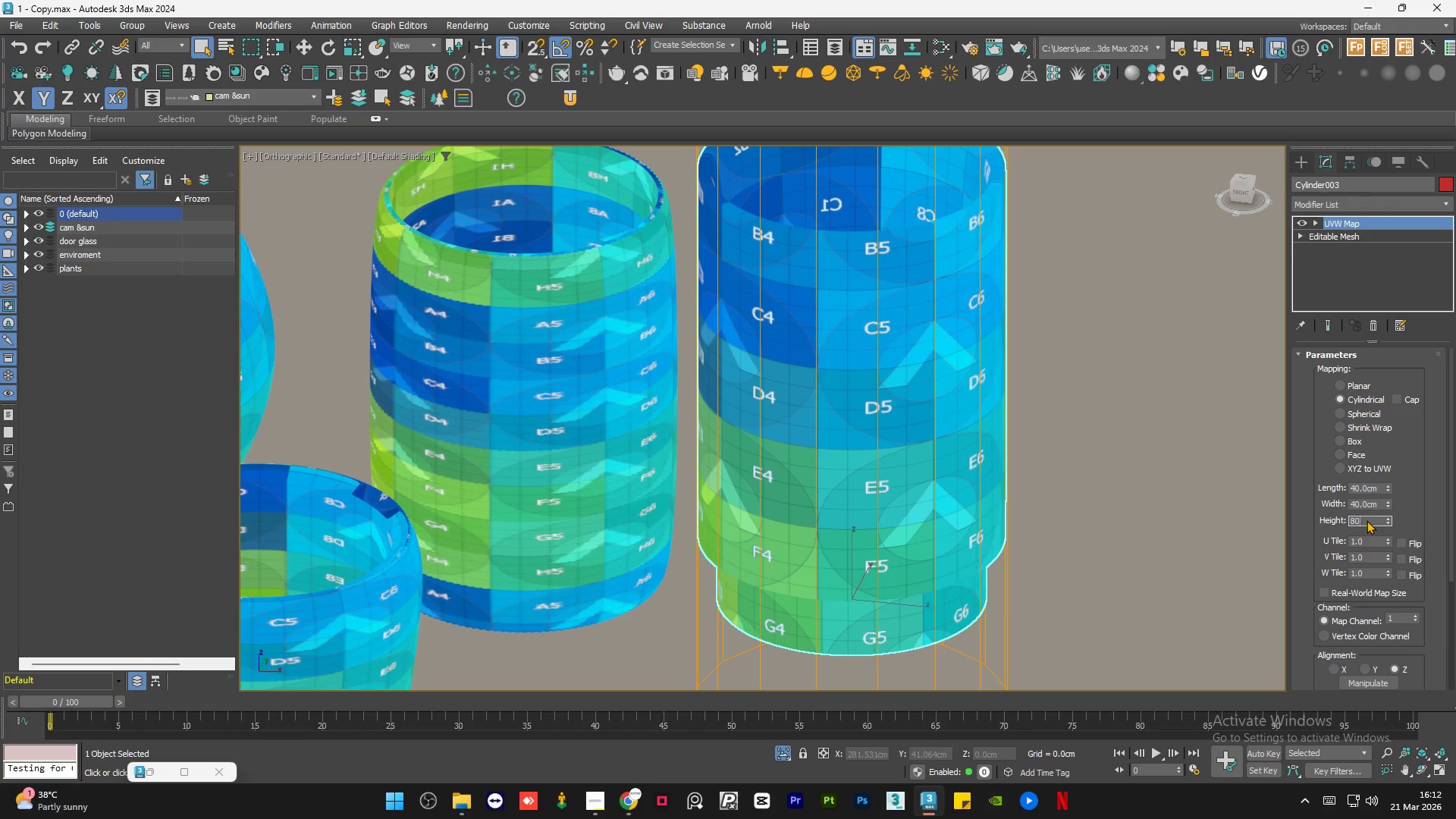 
key(NumpadEnter)
 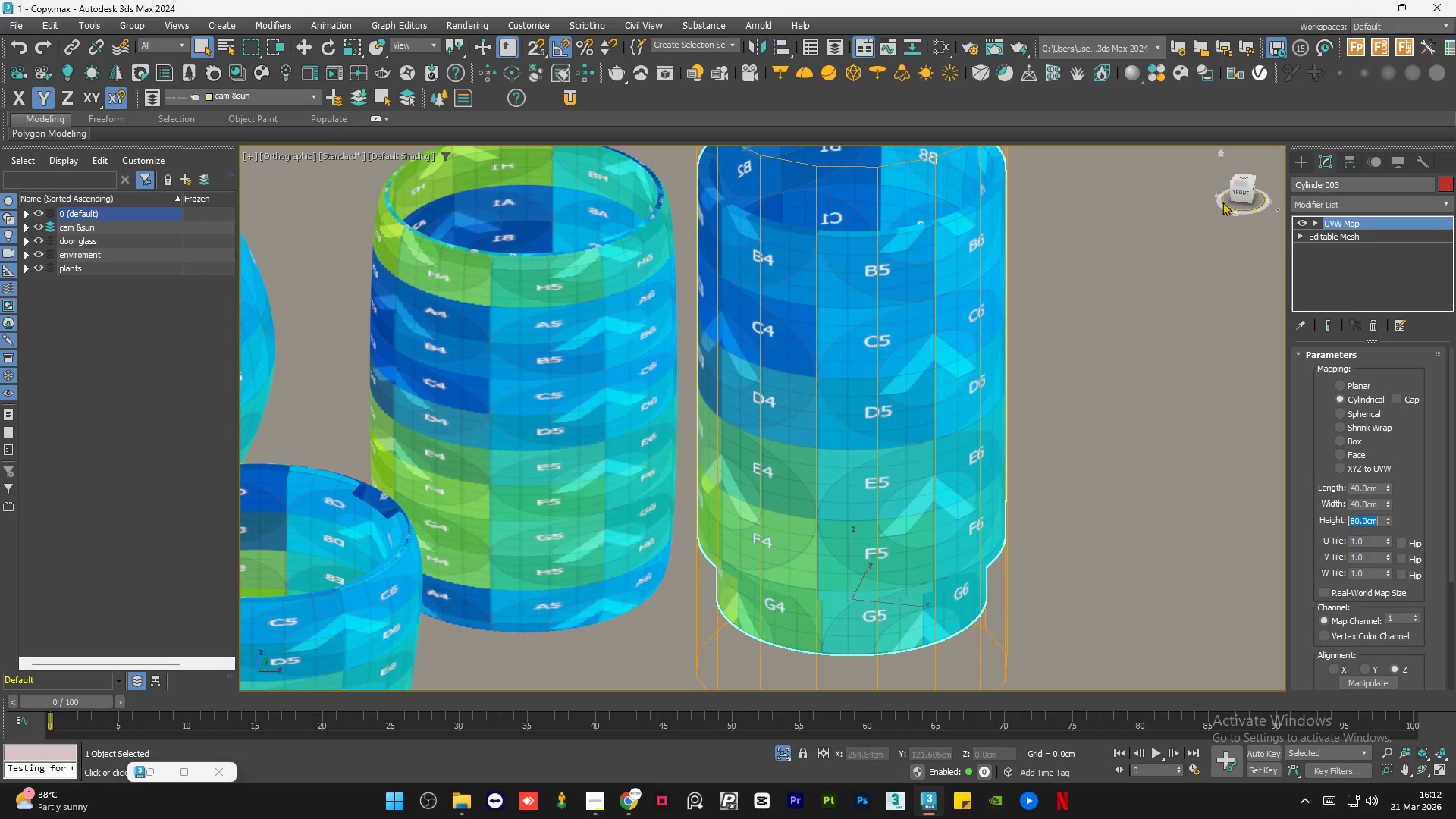 
left_click([1238, 195])
 